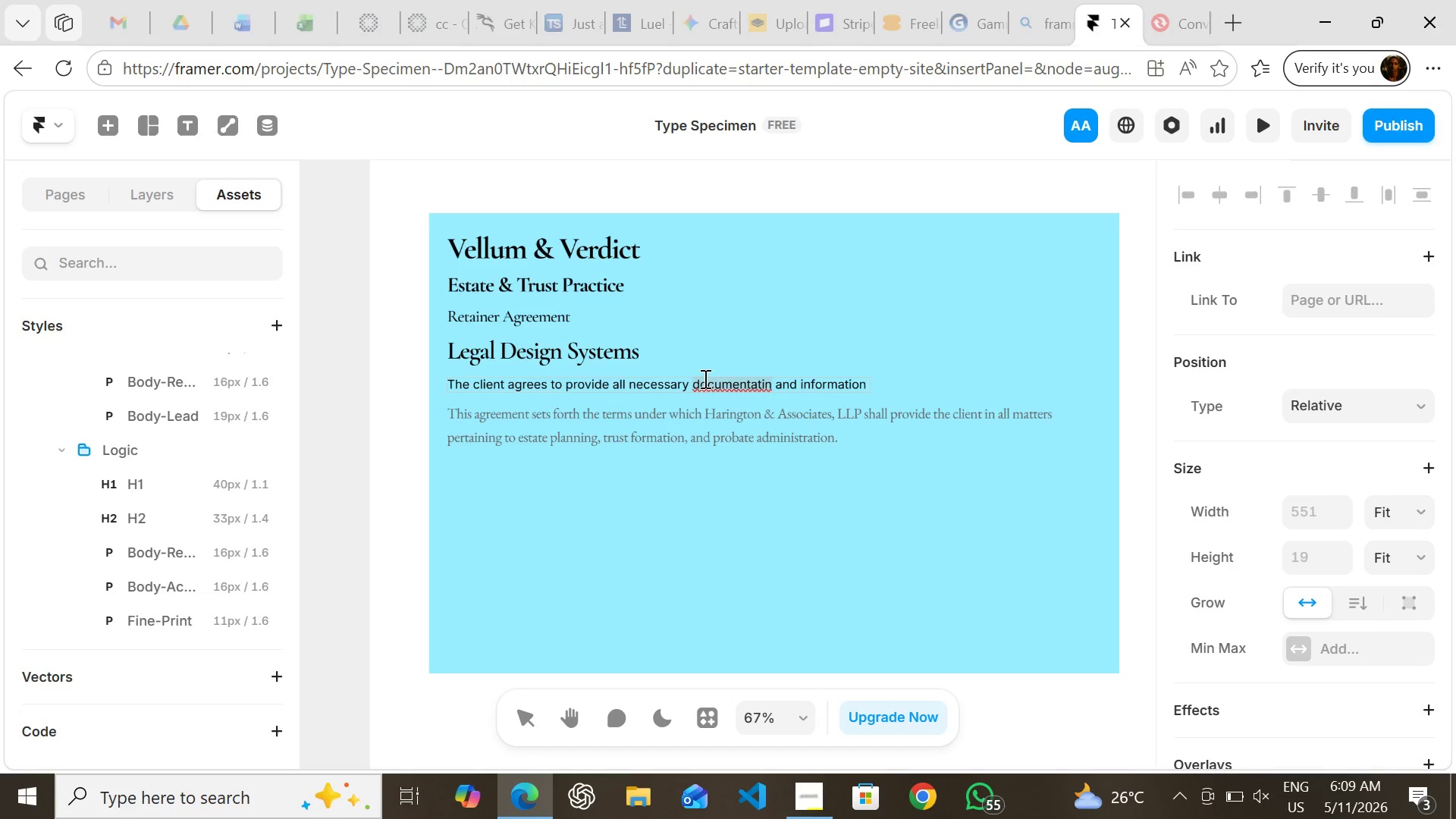 
left_click([704, 378])
 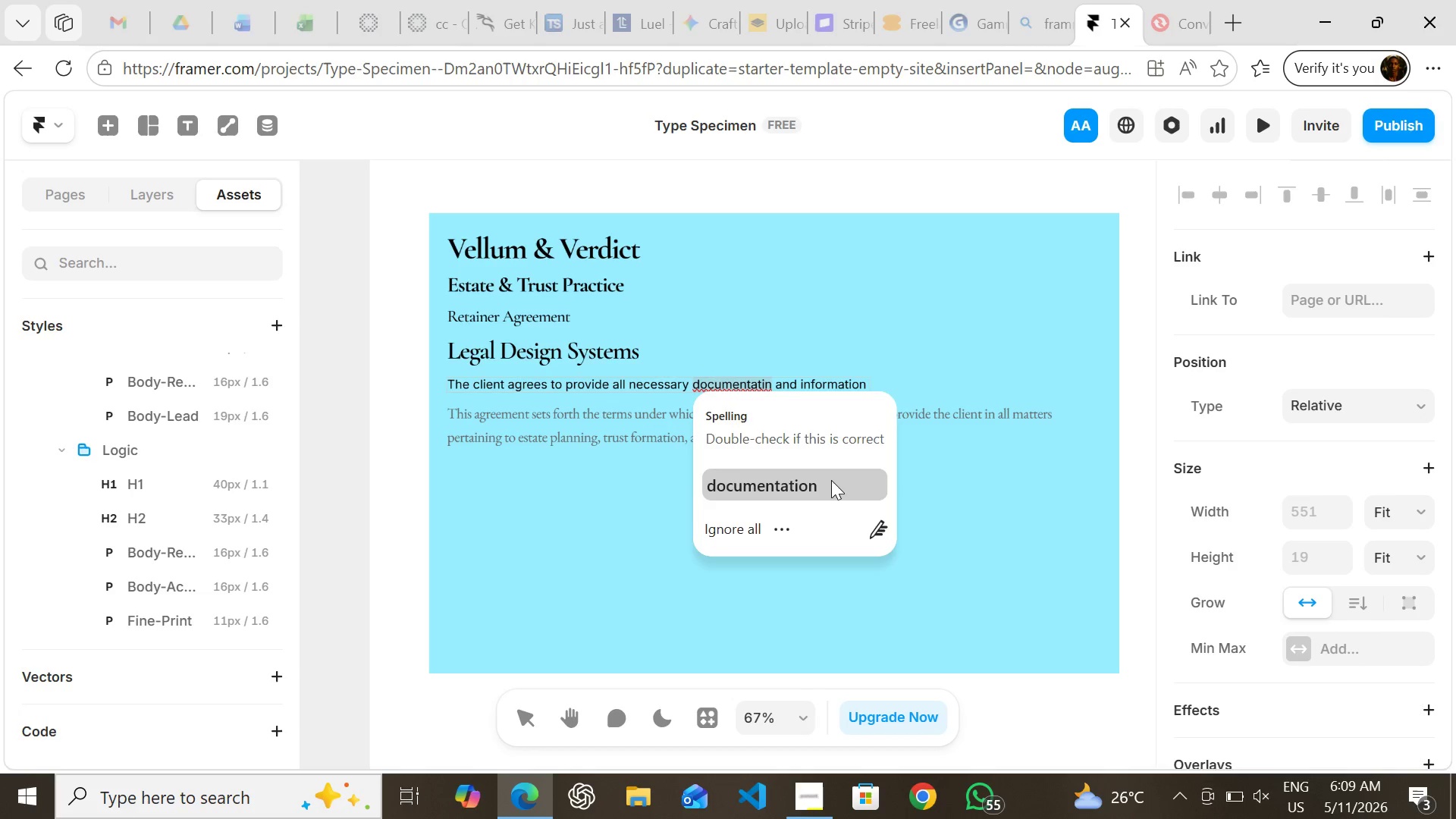 
left_click([831, 480])
 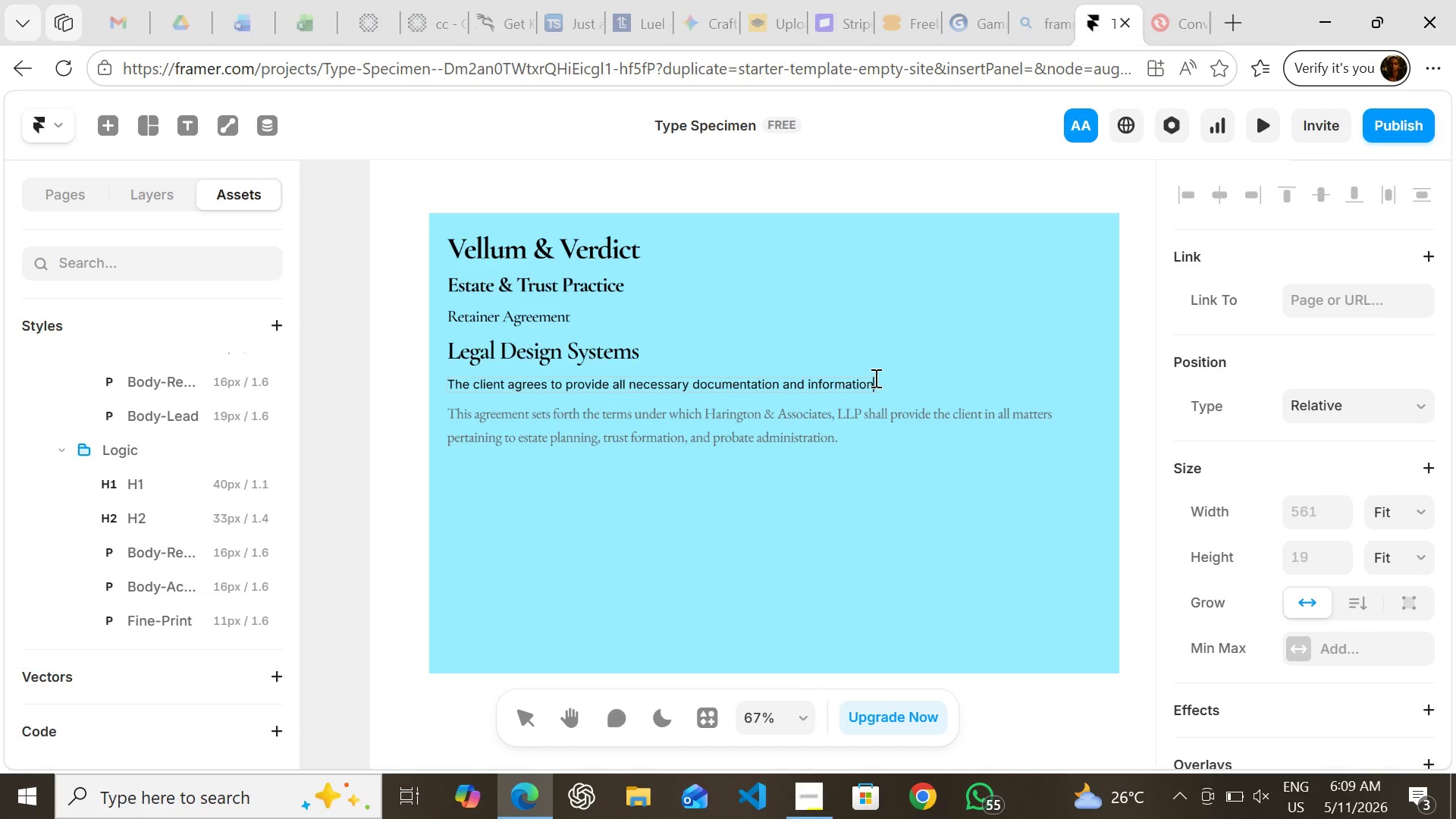 
left_click([874, 378])
 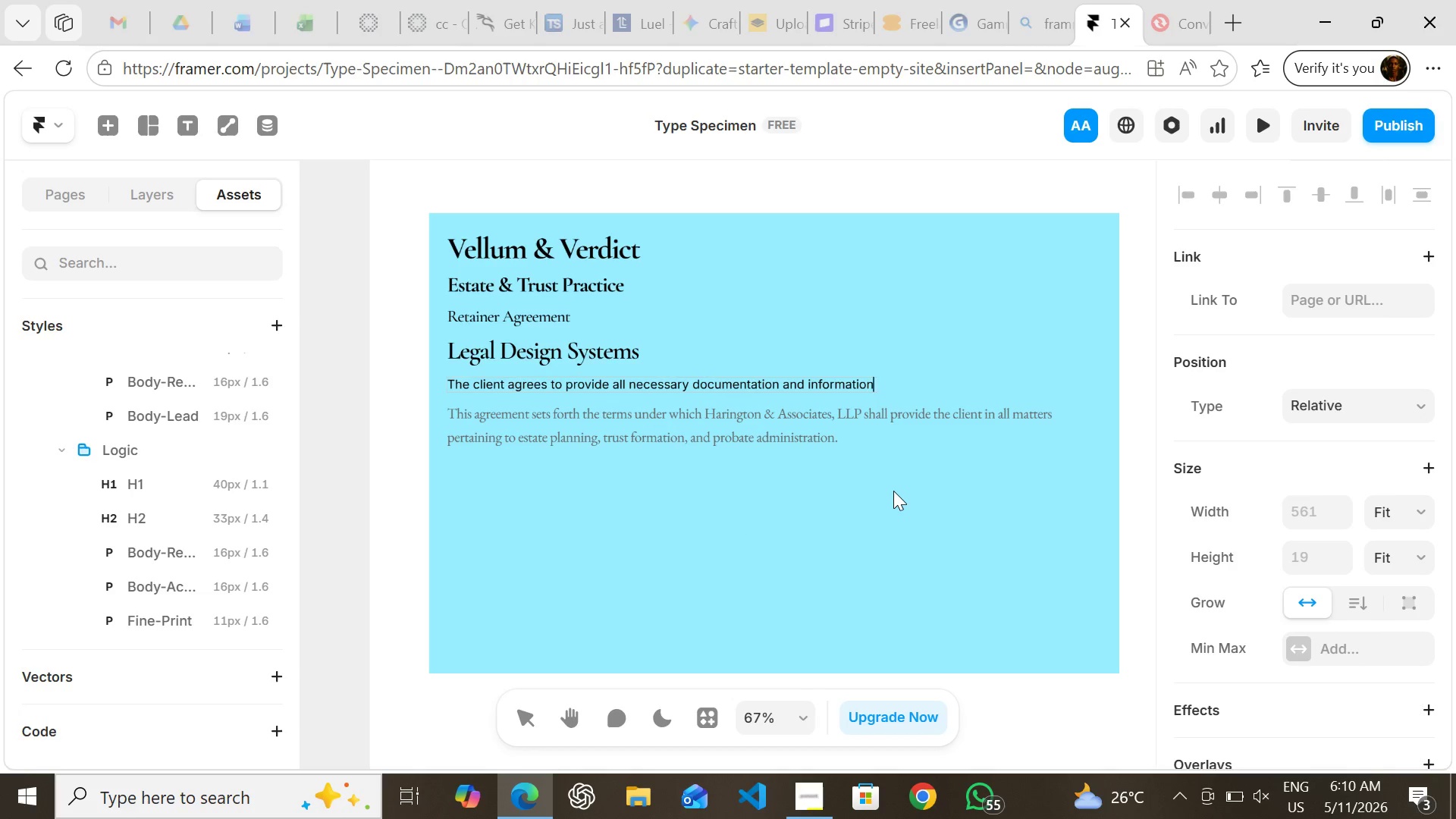 
type( required fpr the )
 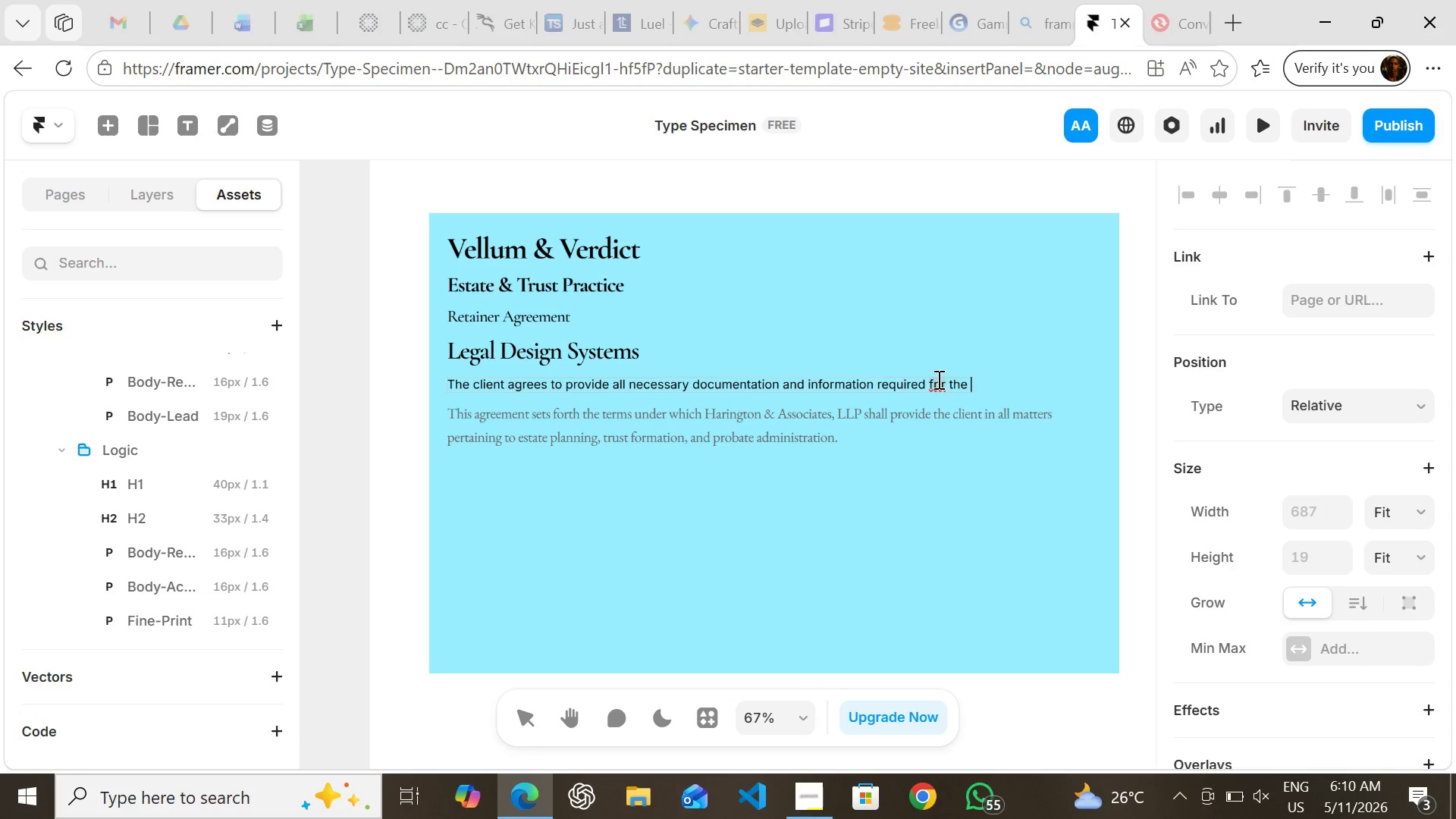 
left_click([937, 379])
 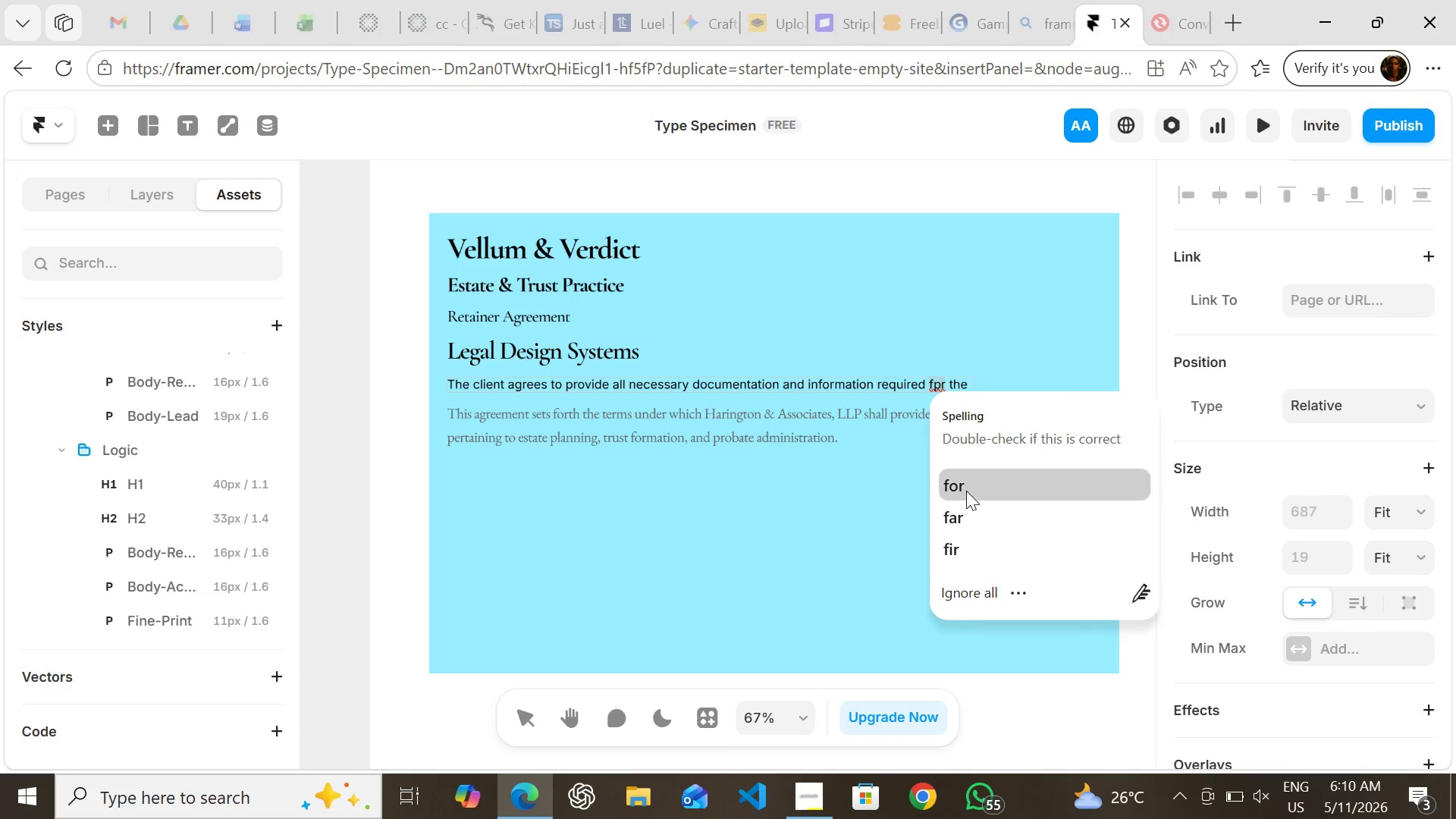 
left_click([966, 491])
 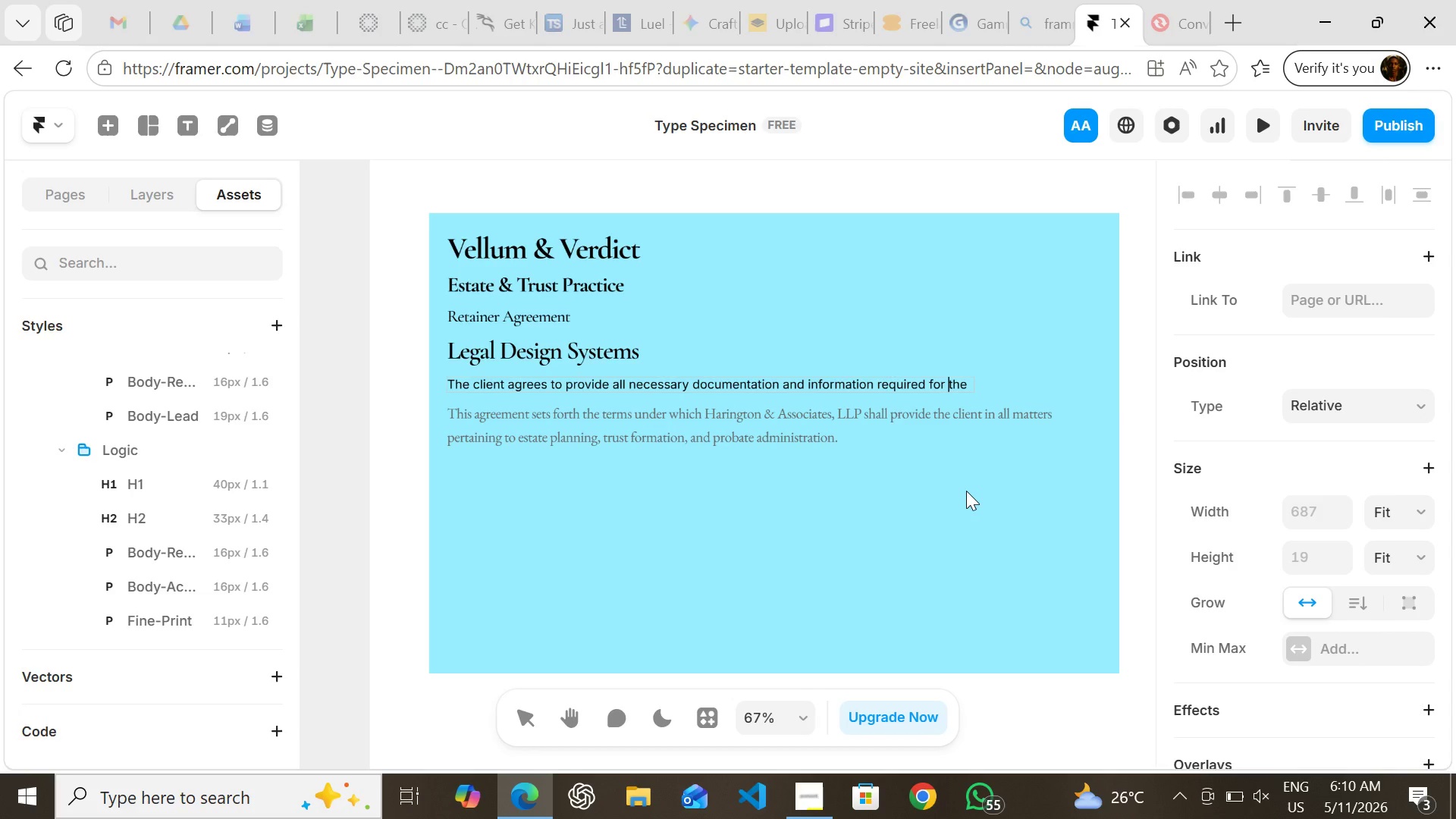 
hold_key(key=ArrowRight, duration=0.72)
 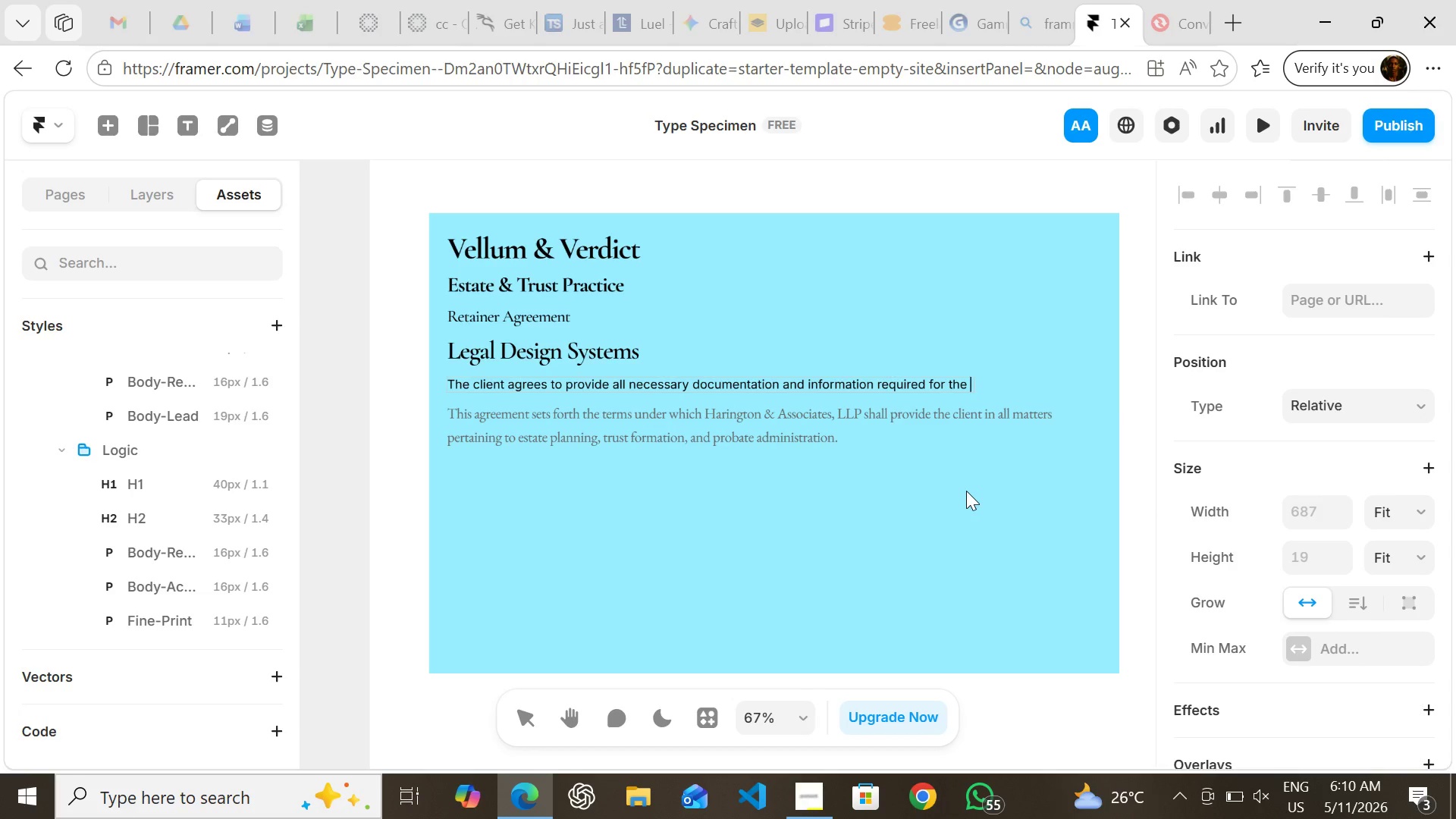 
key(ArrowLeft)
 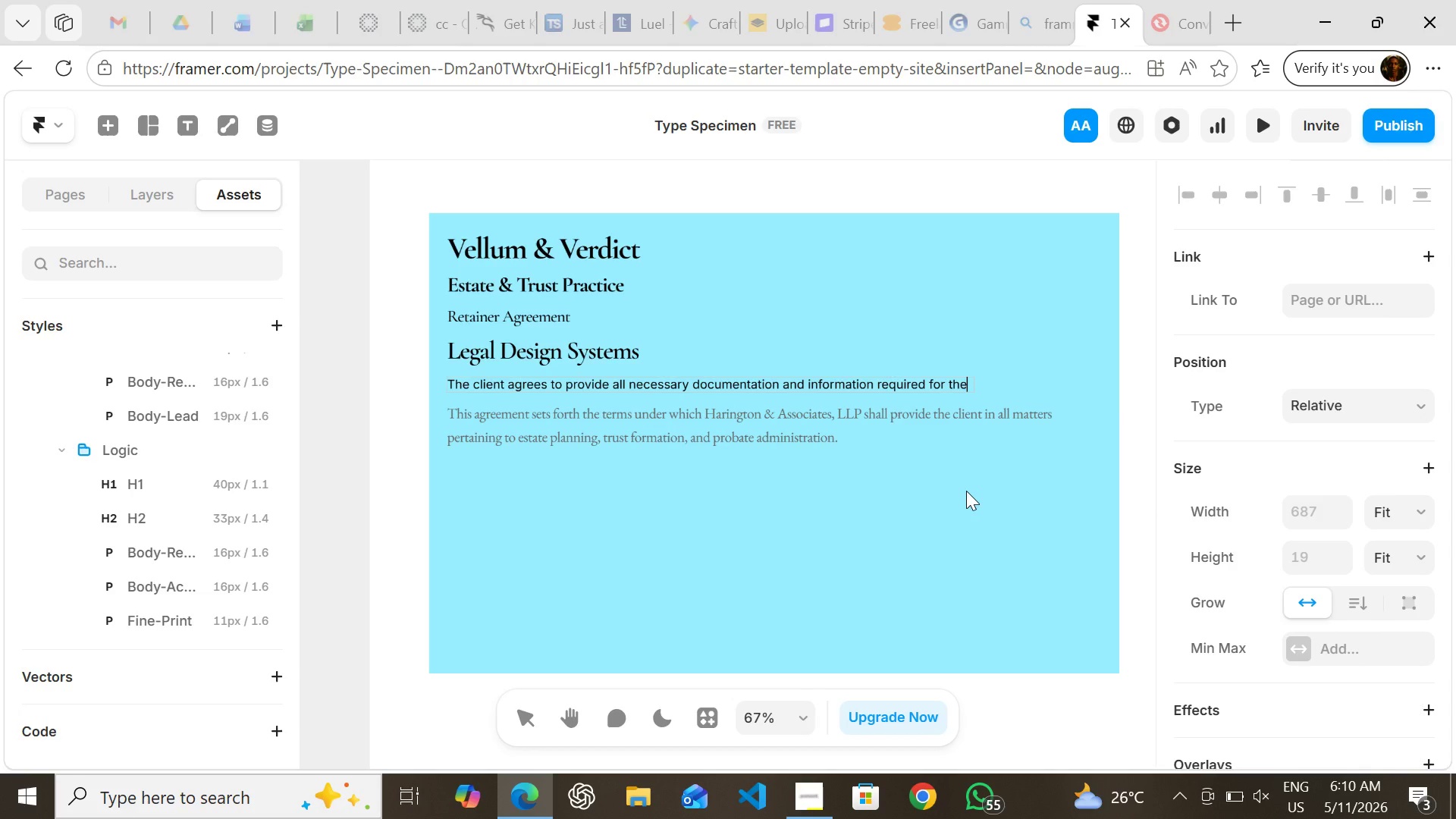 
key(ArrowLeft)
 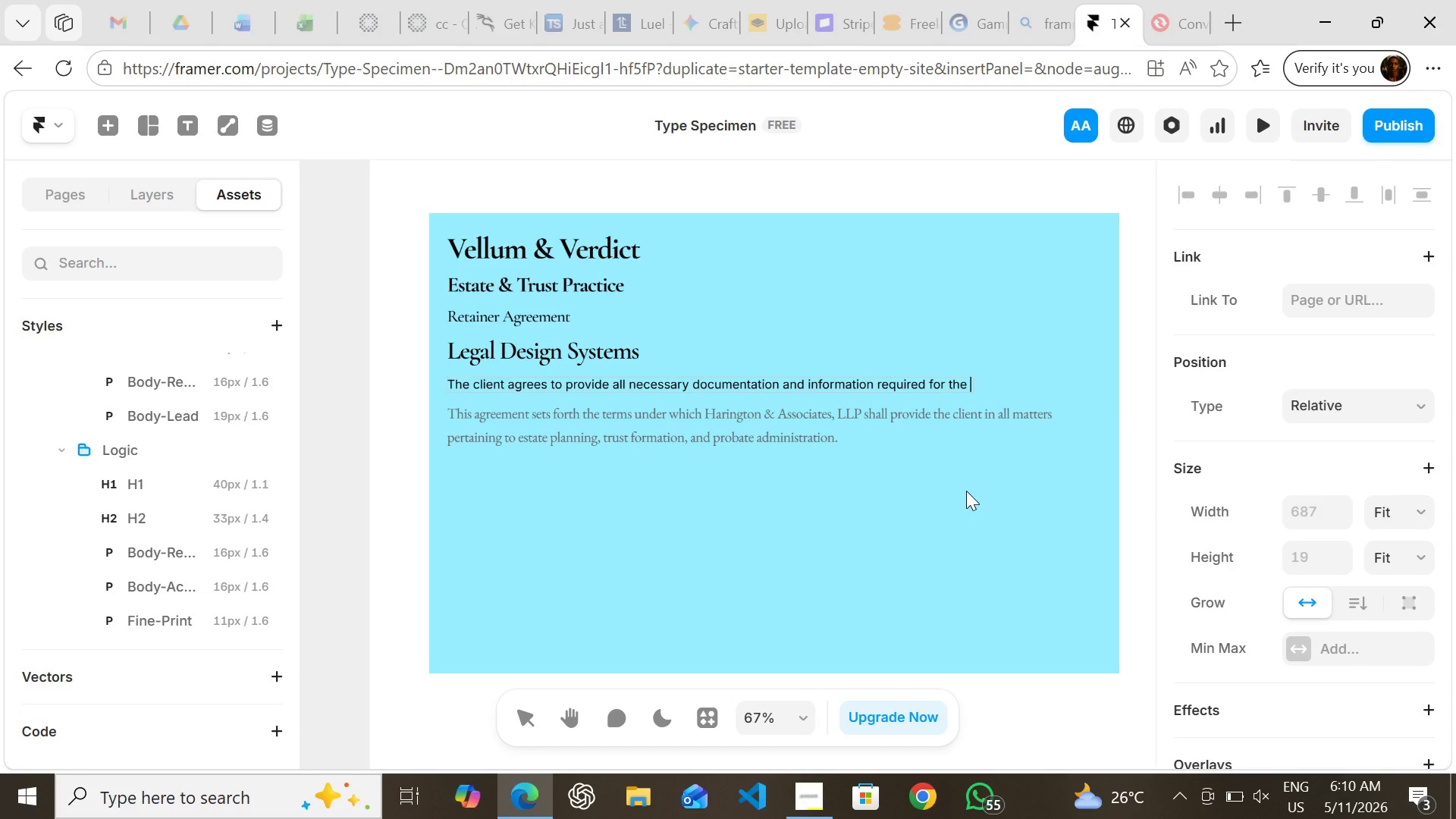 
key(ArrowRight)
 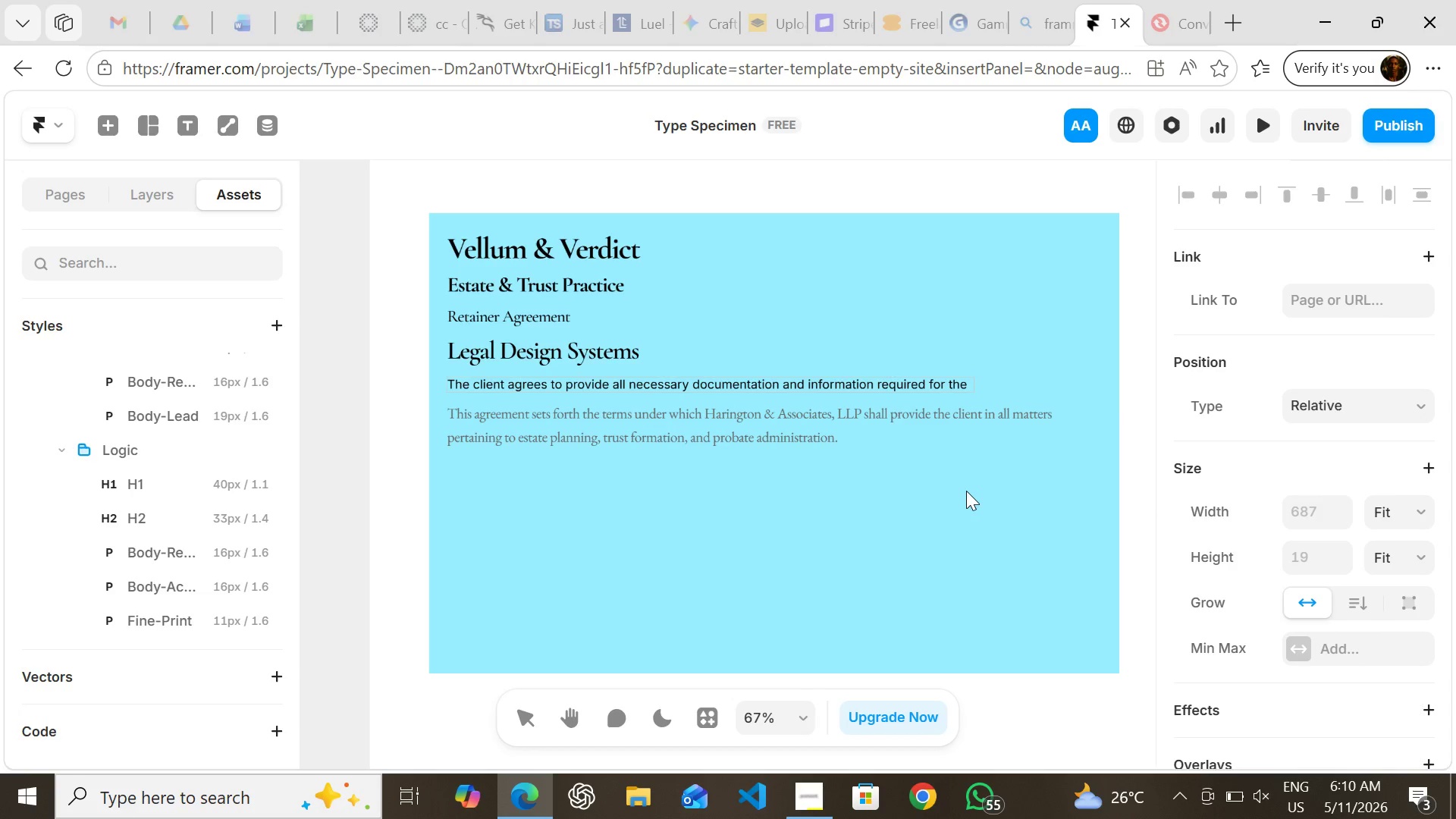 
wait(6.38)
 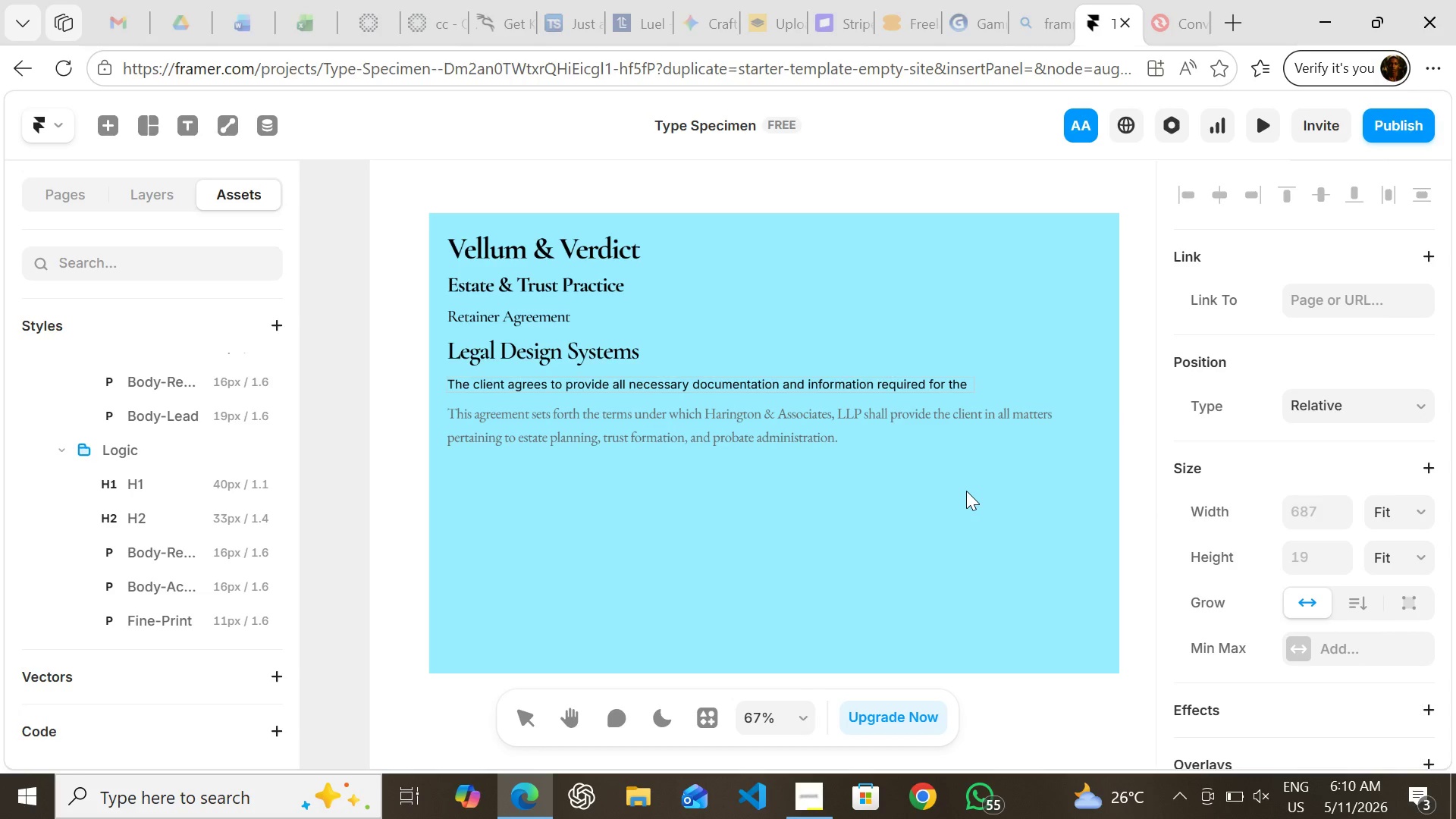 
type(presentation of wills )
key(Backspace)
type(, revoke)
 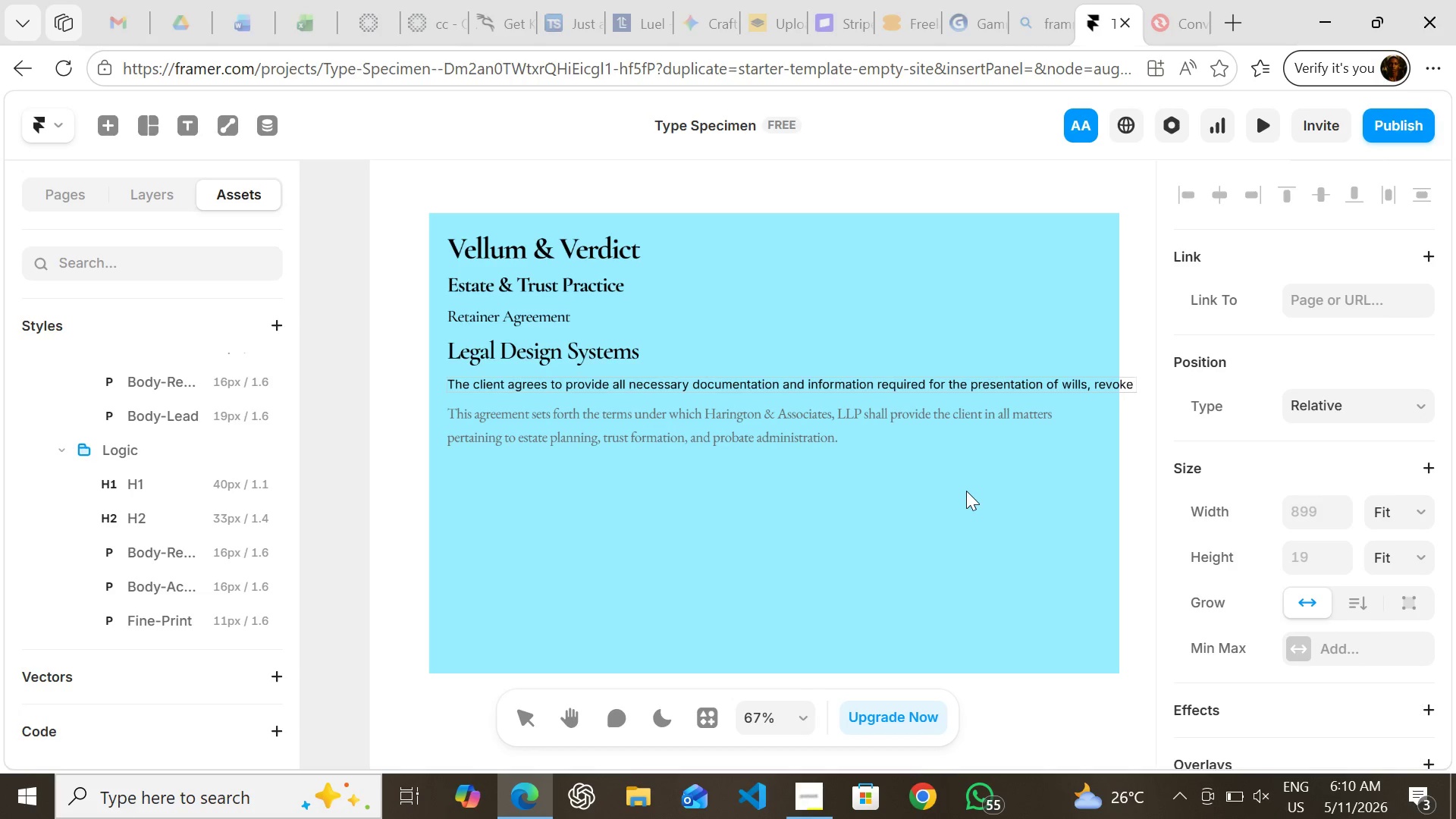 
key(Backspace)
key(Backspace)
type(cable )
 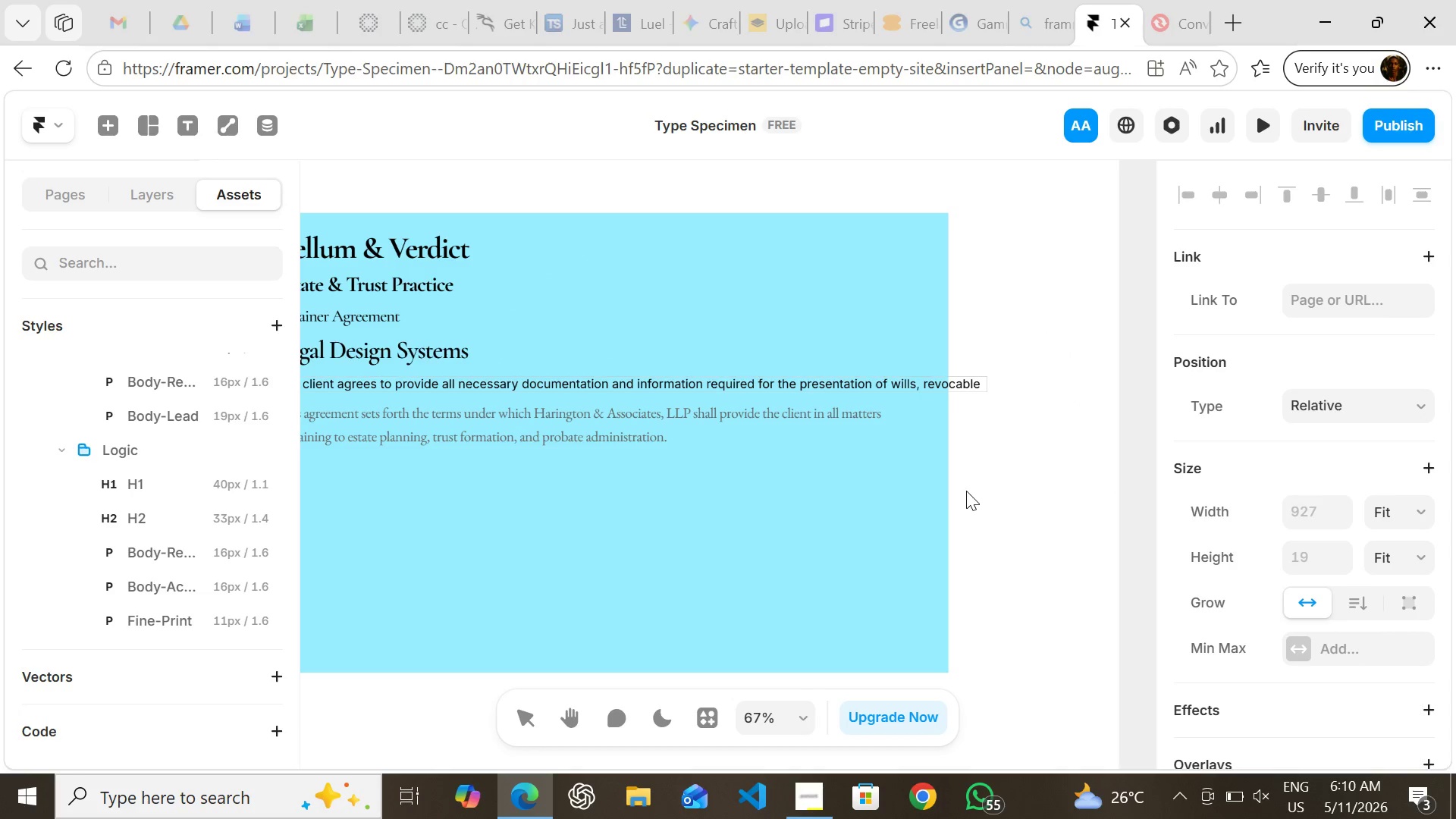 
type(living trust, powers of attorny)
key(Backspace)
type(ey)
 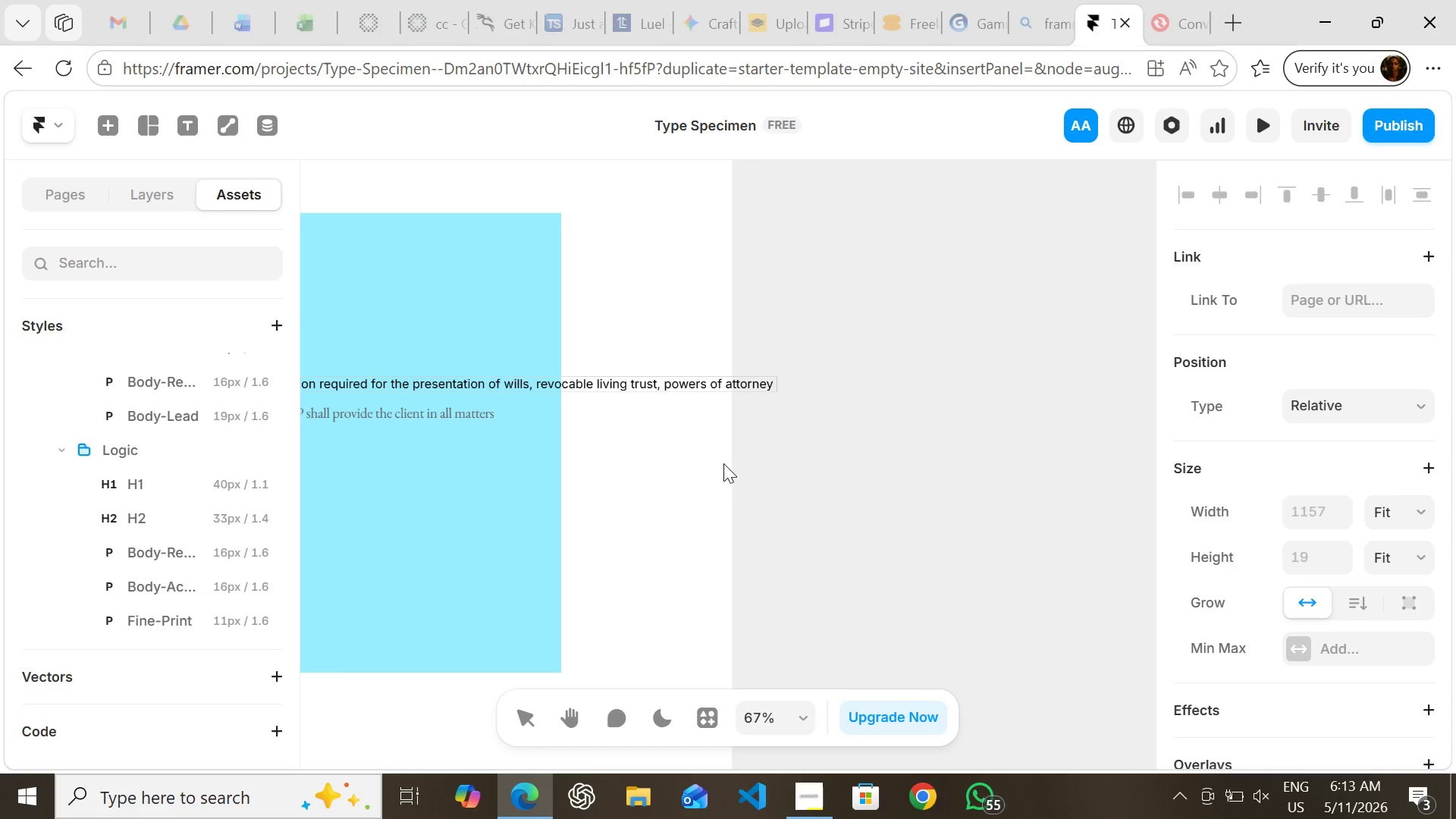 
wait(128.51)
 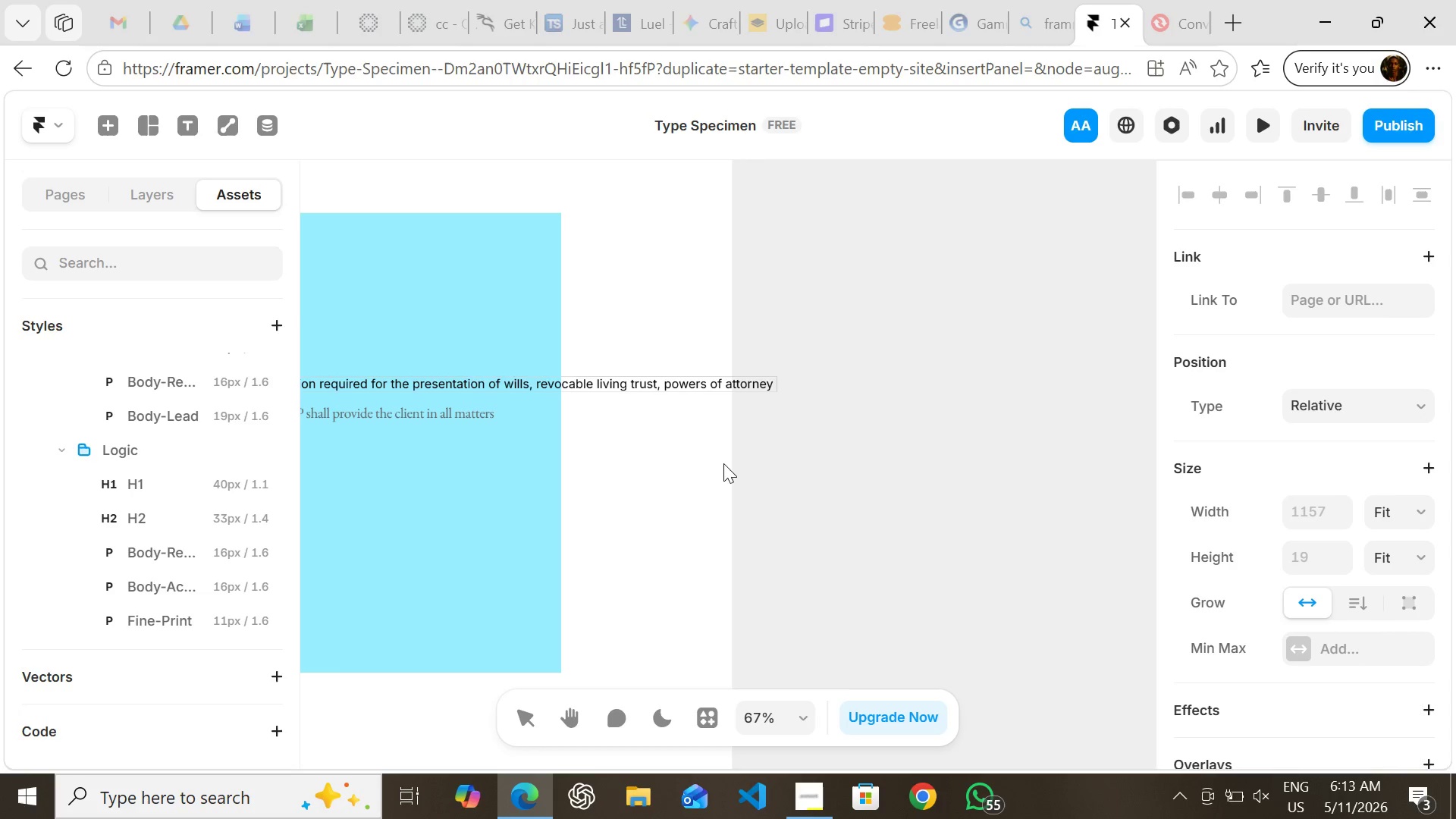 
key(Backspace)
type(y, and )
 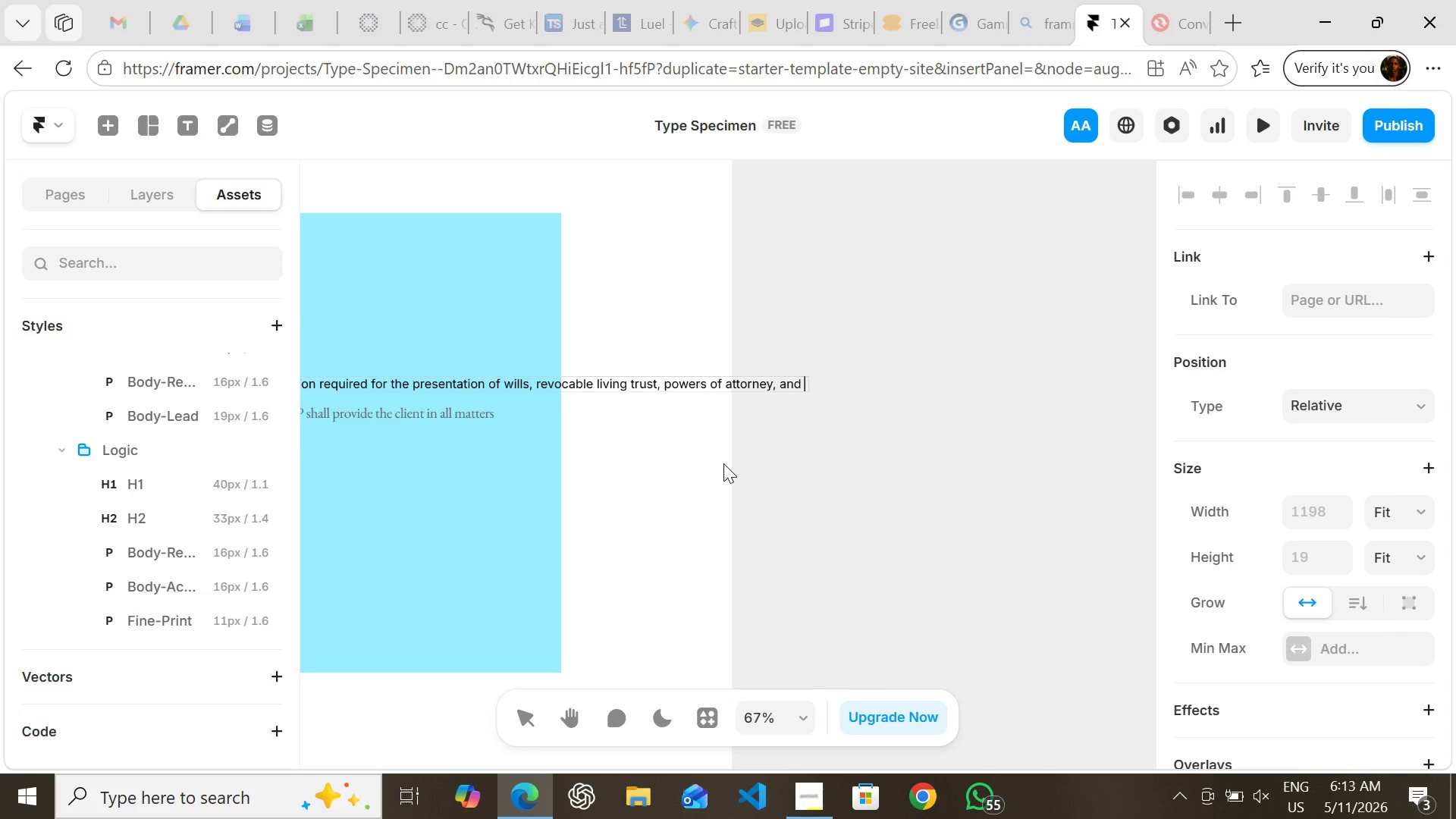 
type(related instruments )
 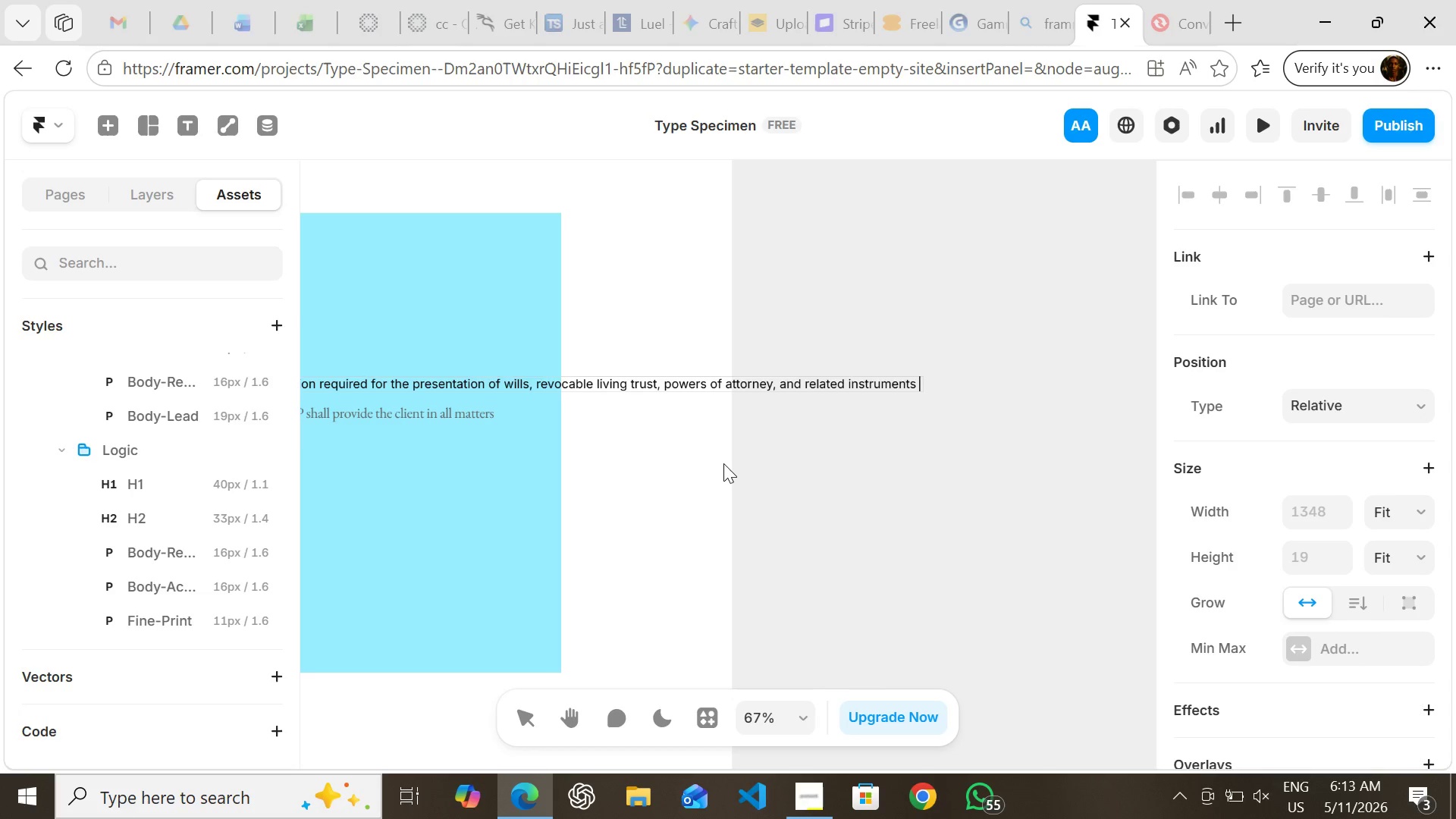 
key(Backspace)
type(. fees )
key(Backspace)
key(Backspace)
key(Backspace)
key(Backspace)
key(Backspace)
type(Fees are billed )
key(Backspace)
key(Backspace)
key(Backspace)
key(Backspace)
type(ed at the )
 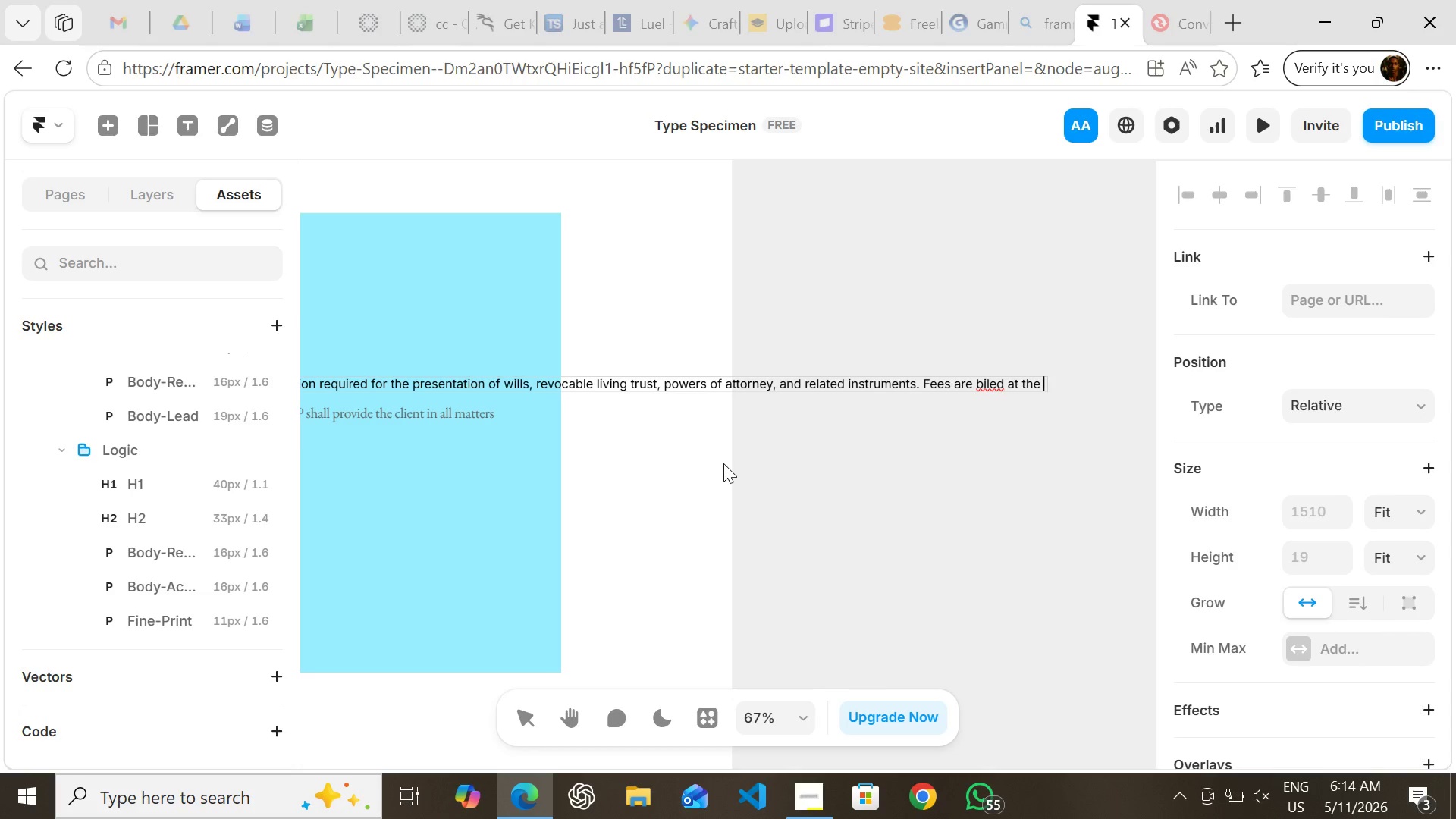 
type(prebailment)
 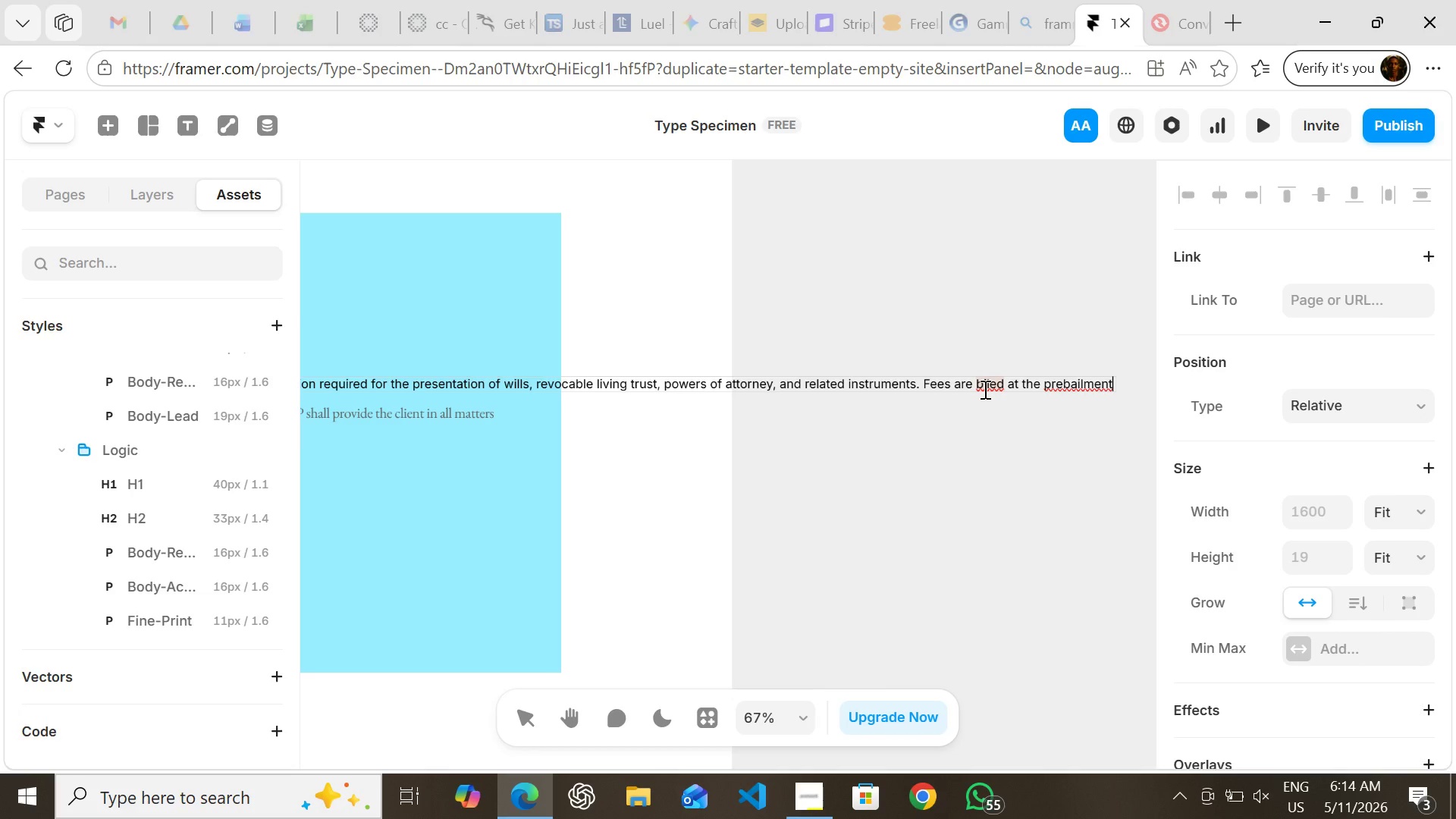 
left_click([984, 389])
 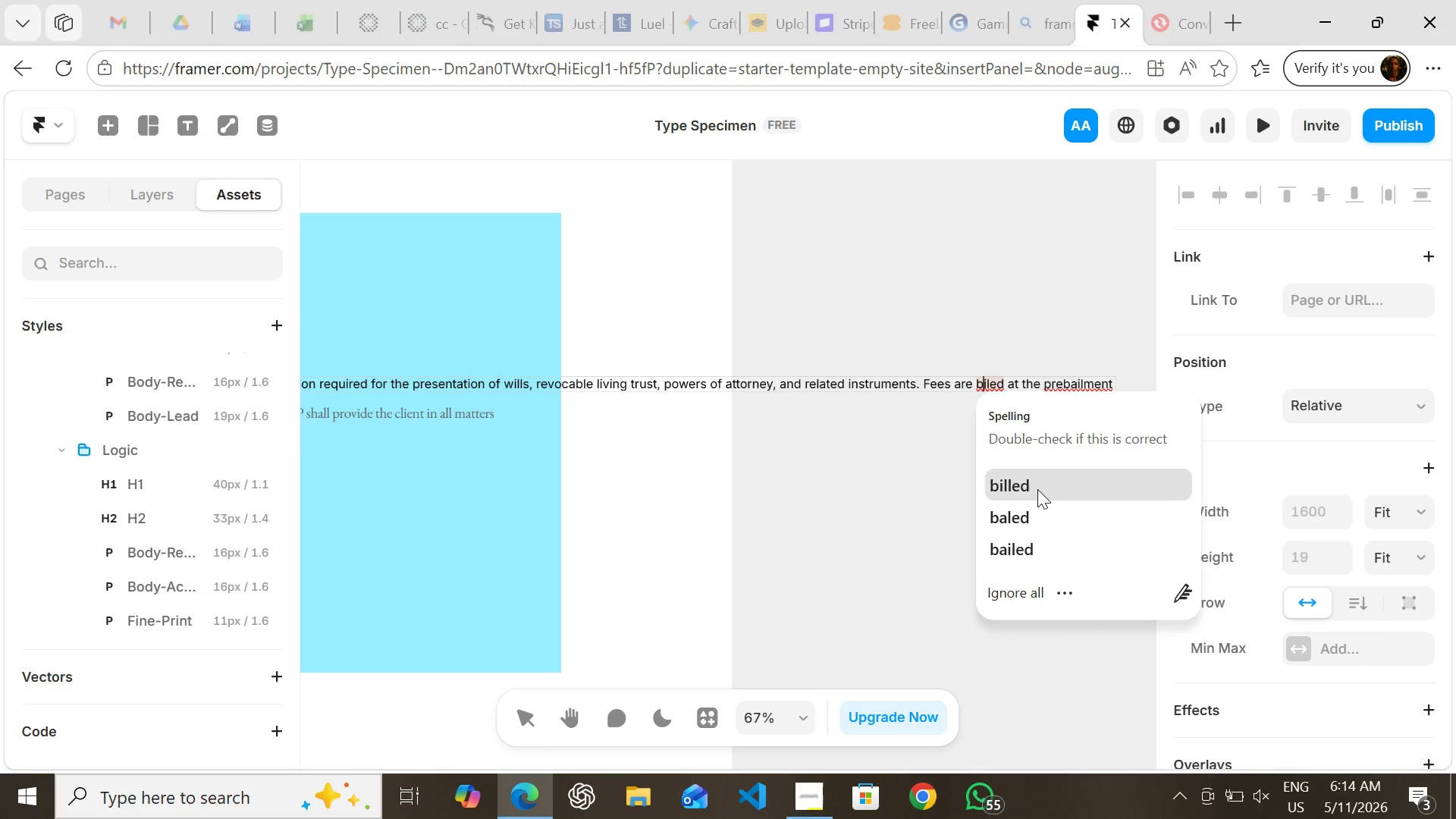 
left_click([1037, 489])
 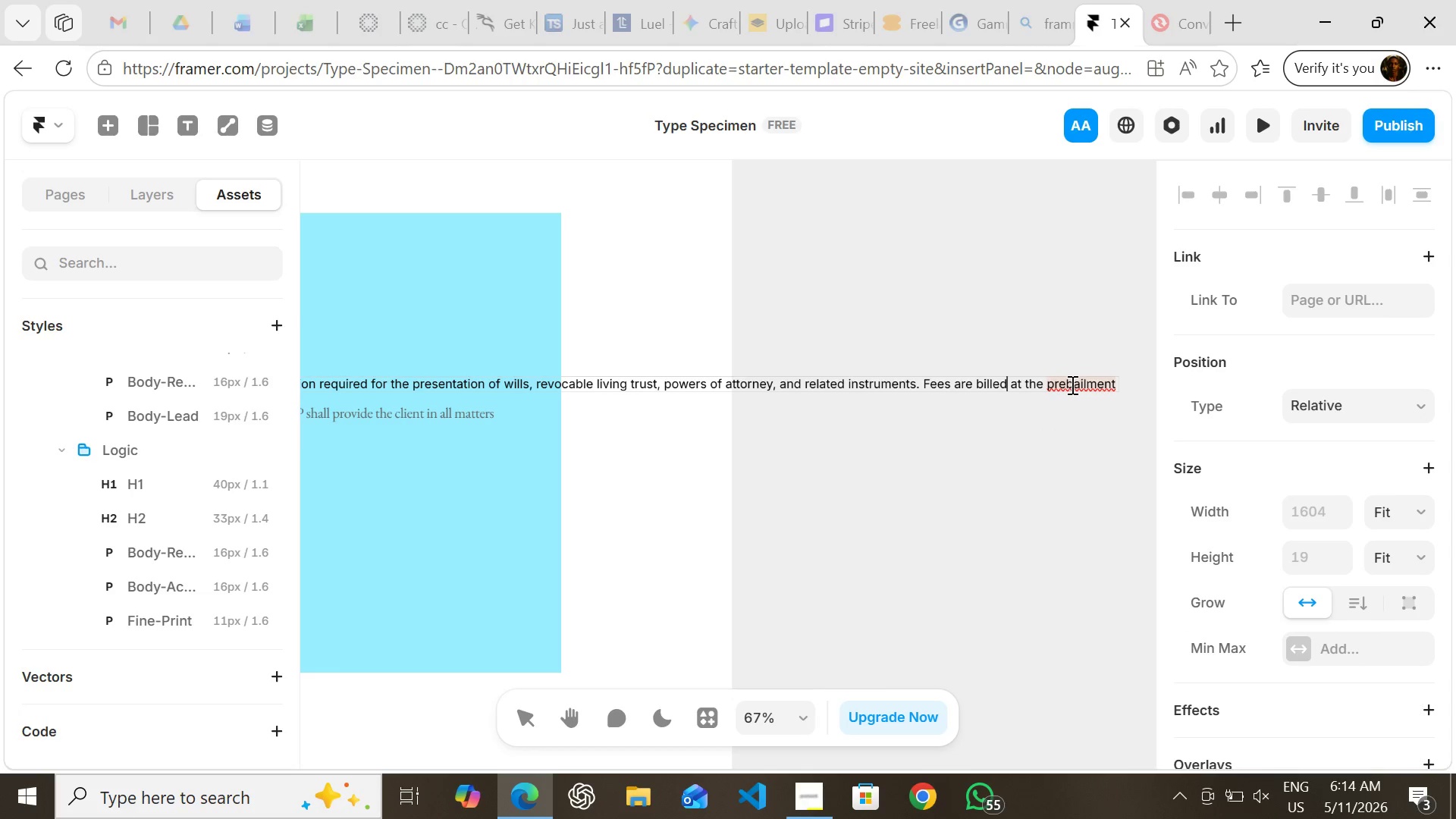 
left_click([1071, 384])
 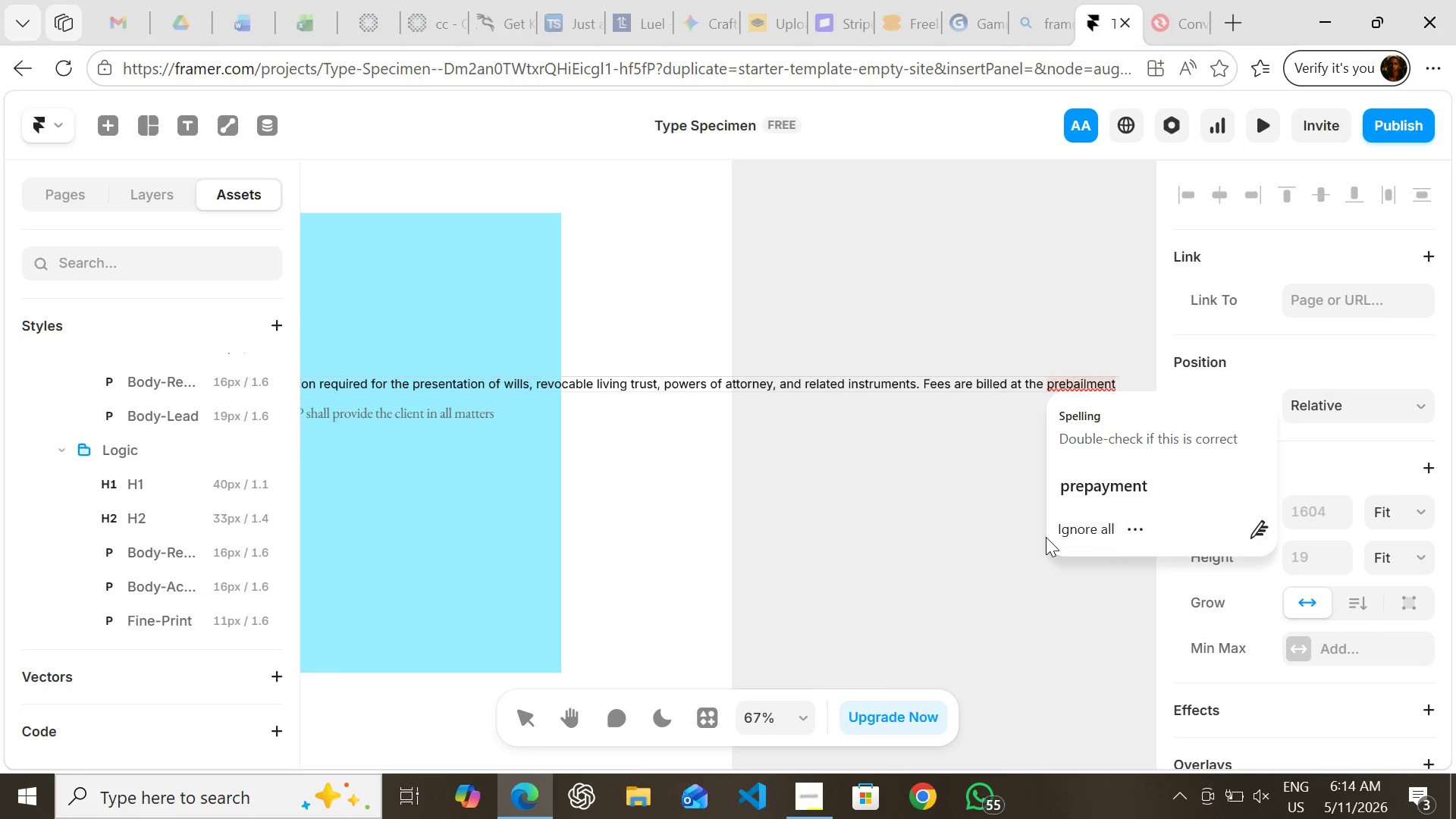 
left_click([1046, 537])
 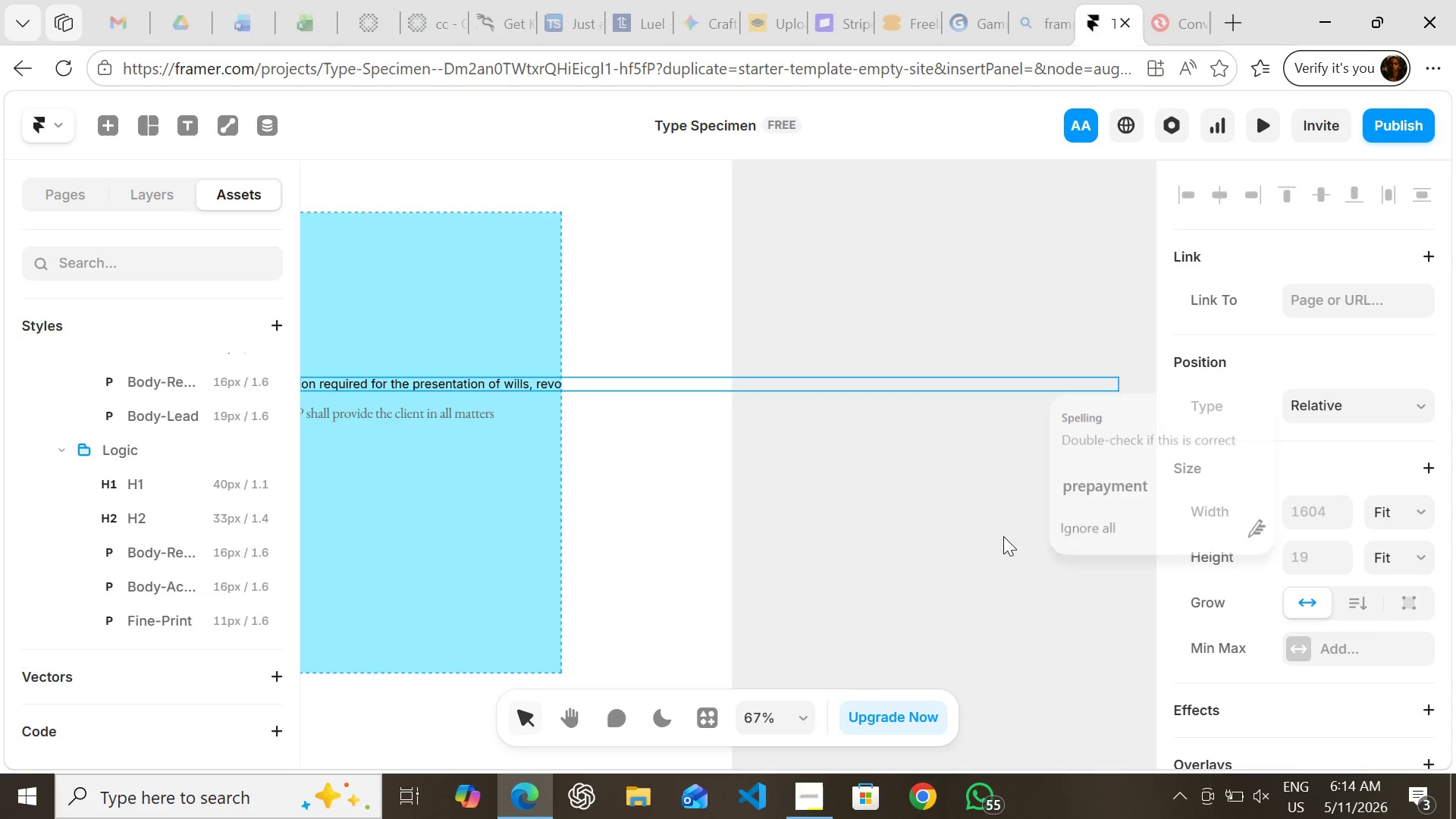 
left_click([1003, 536])
 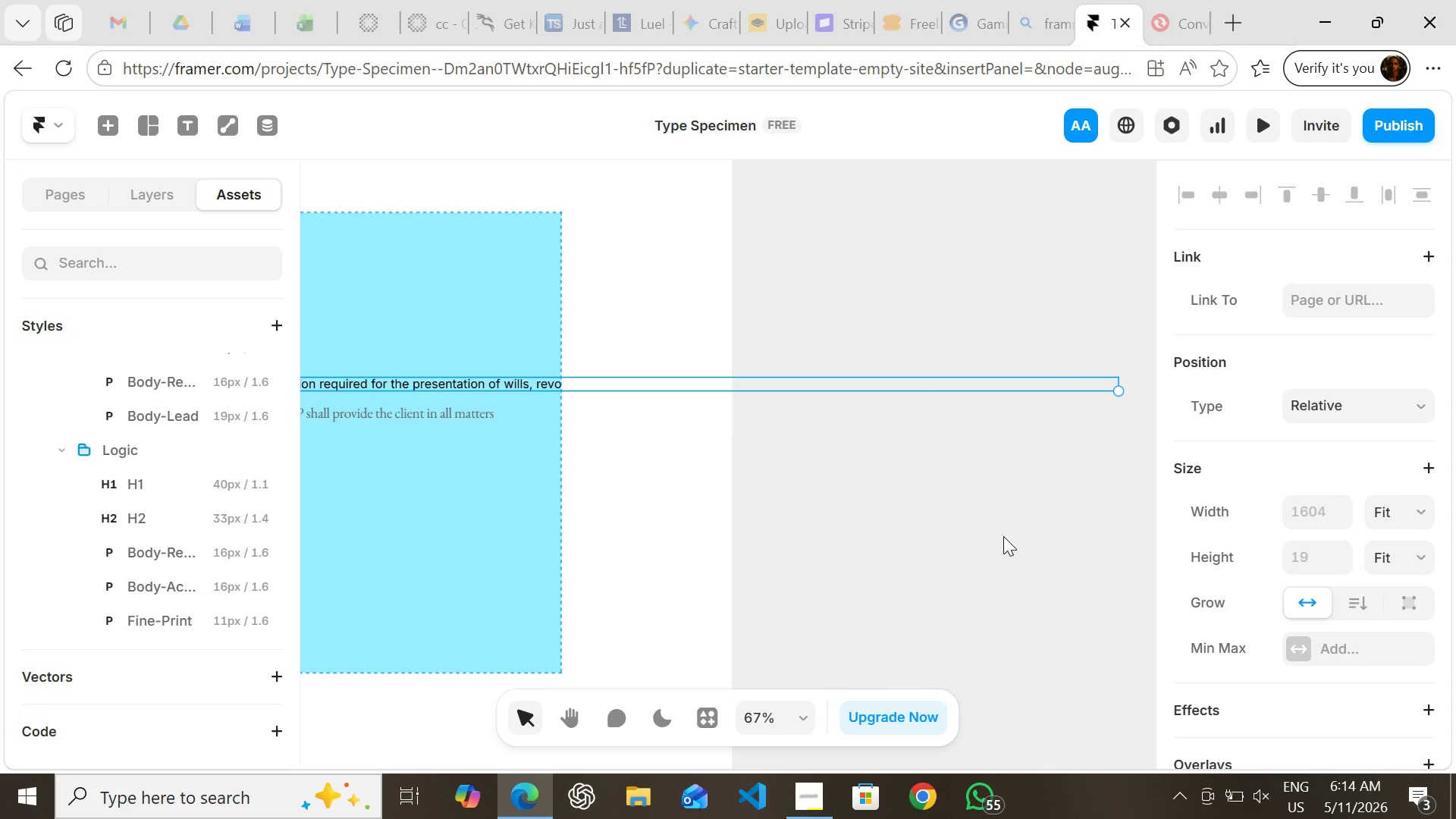 
key(Control+ControlLeft)
 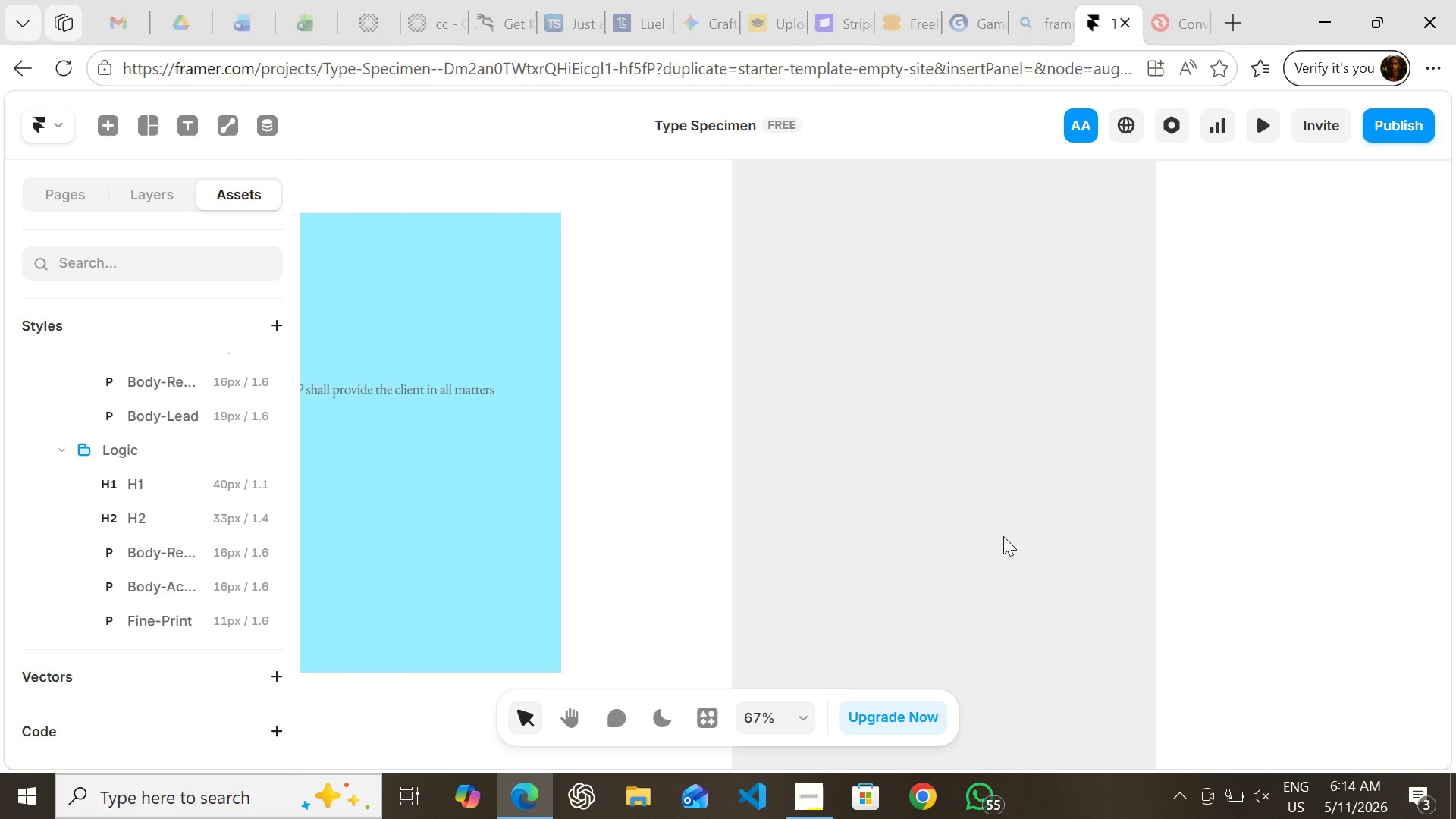 
key(Control+Z)
 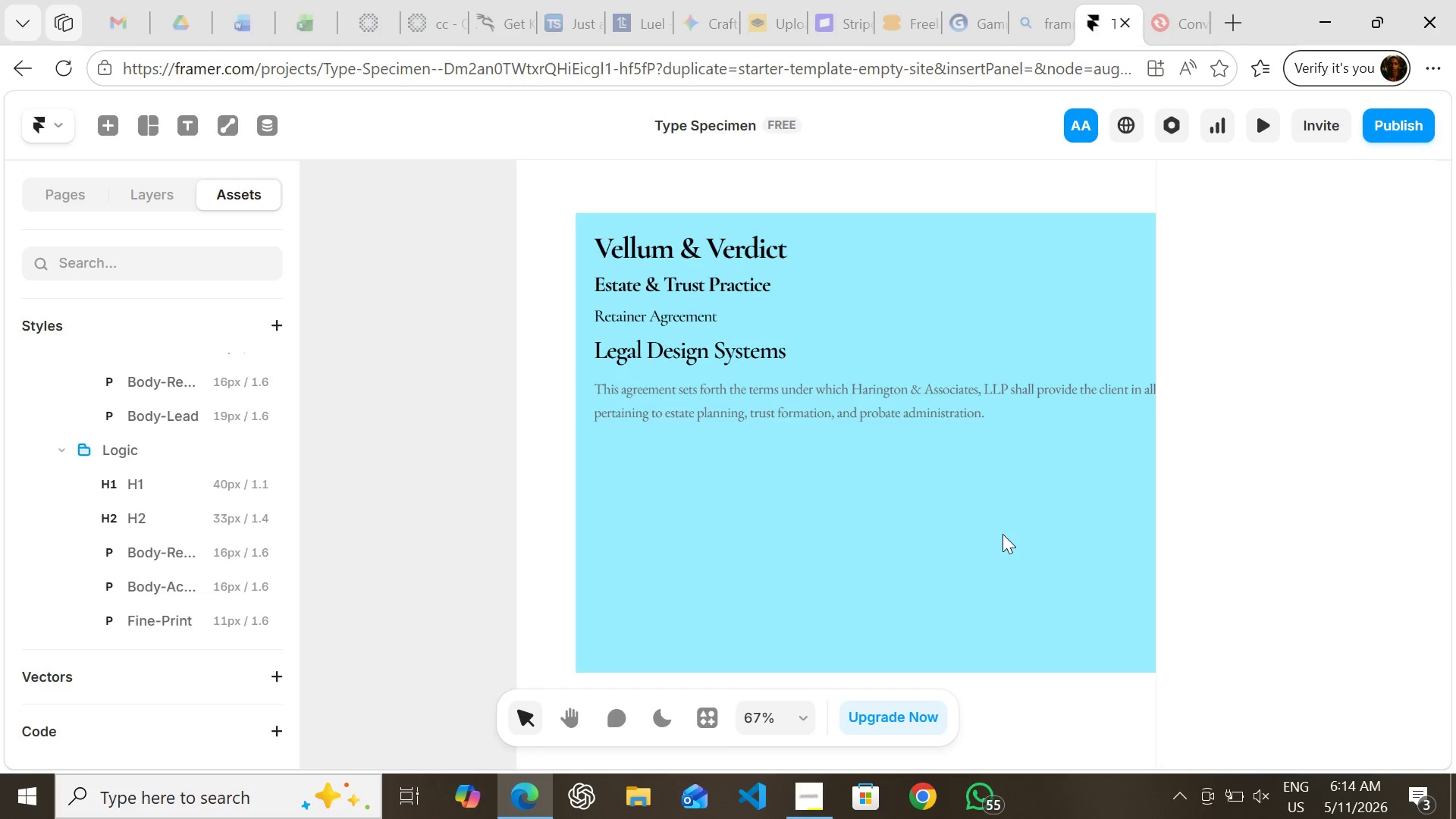 
key(Control+Shift+Z)
 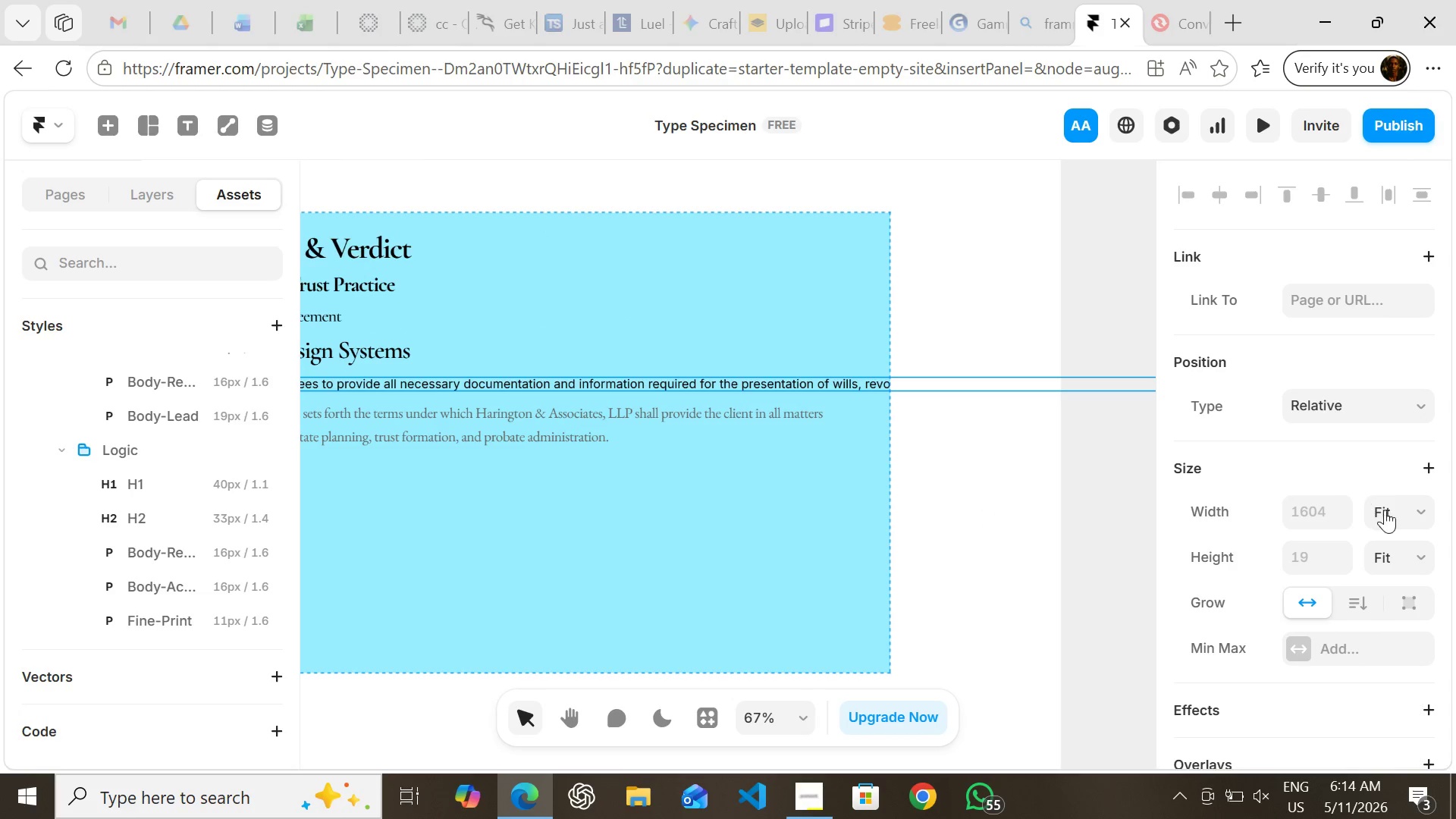 
left_click([1394, 510])
 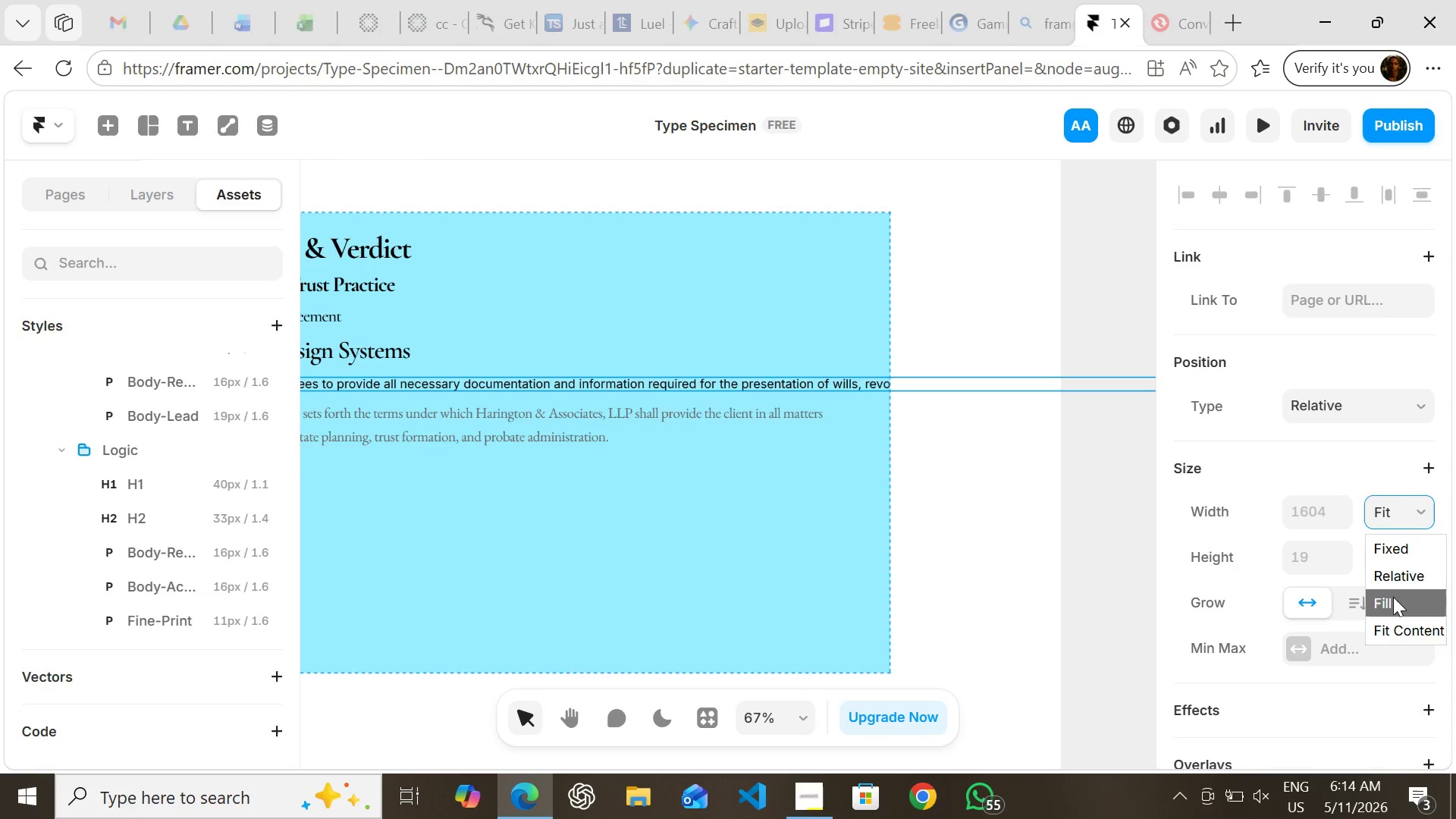 
left_click([1393, 597])
 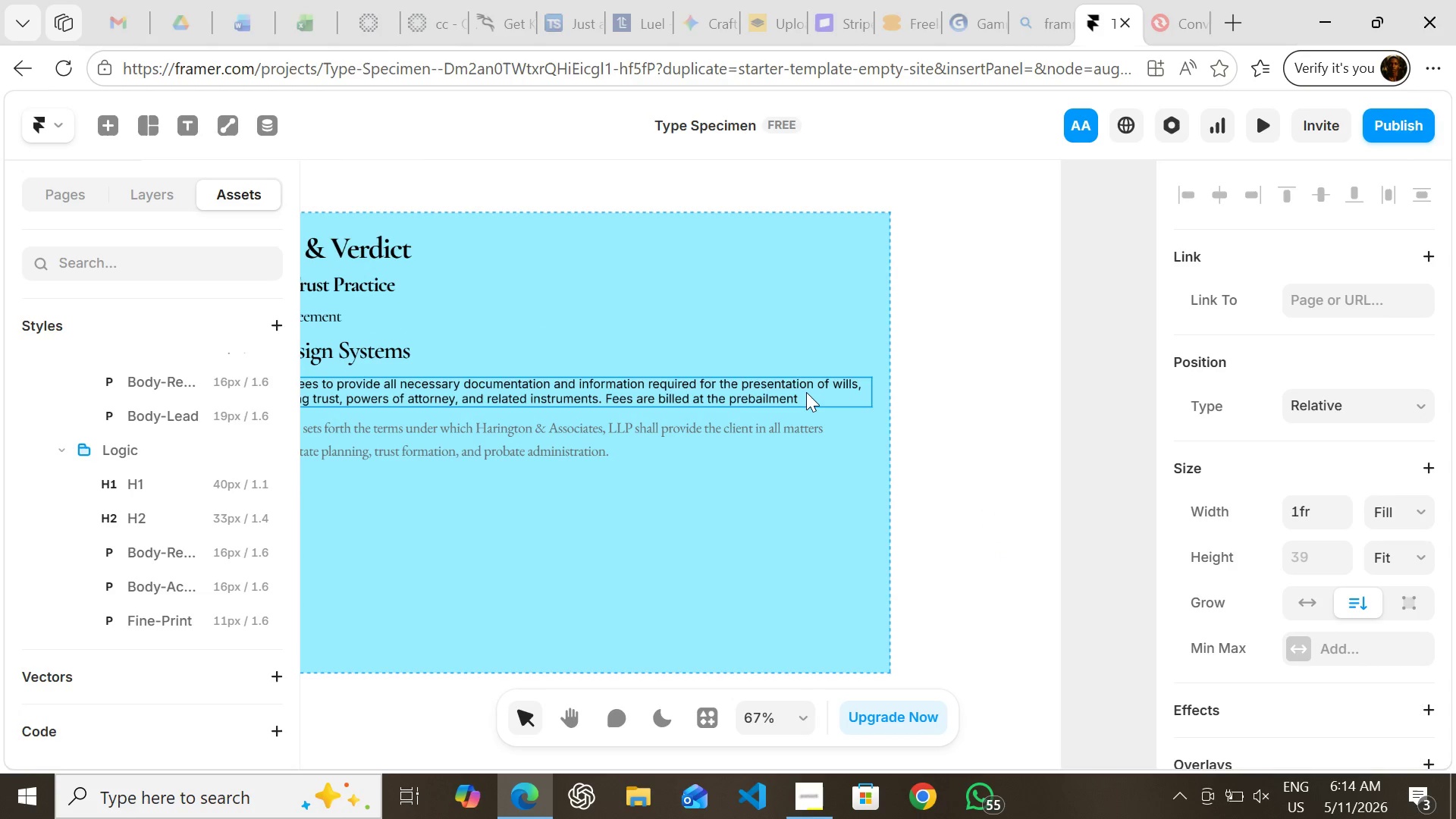 
double_click([806, 392])
 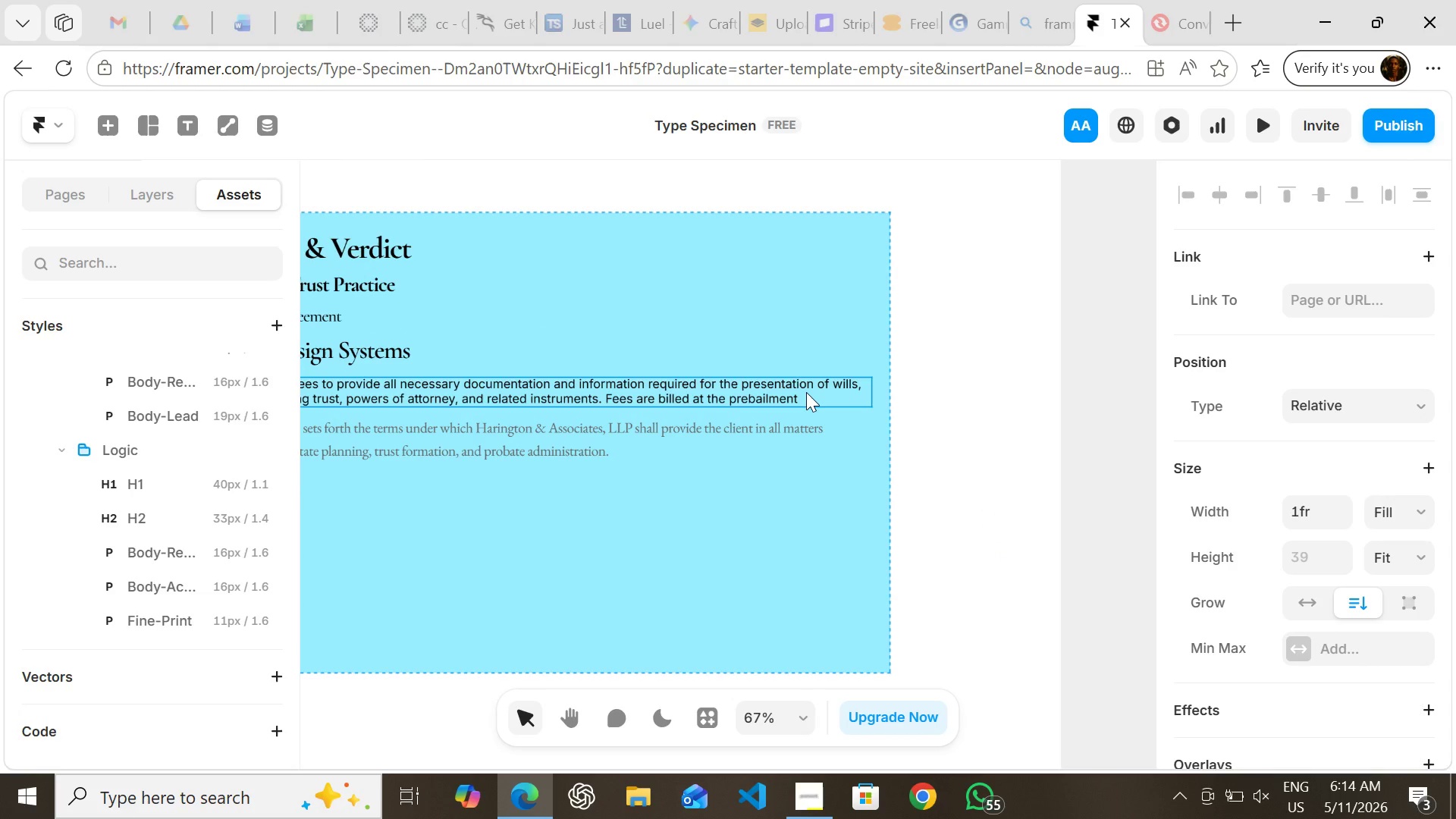 
triple_click([806, 392])
 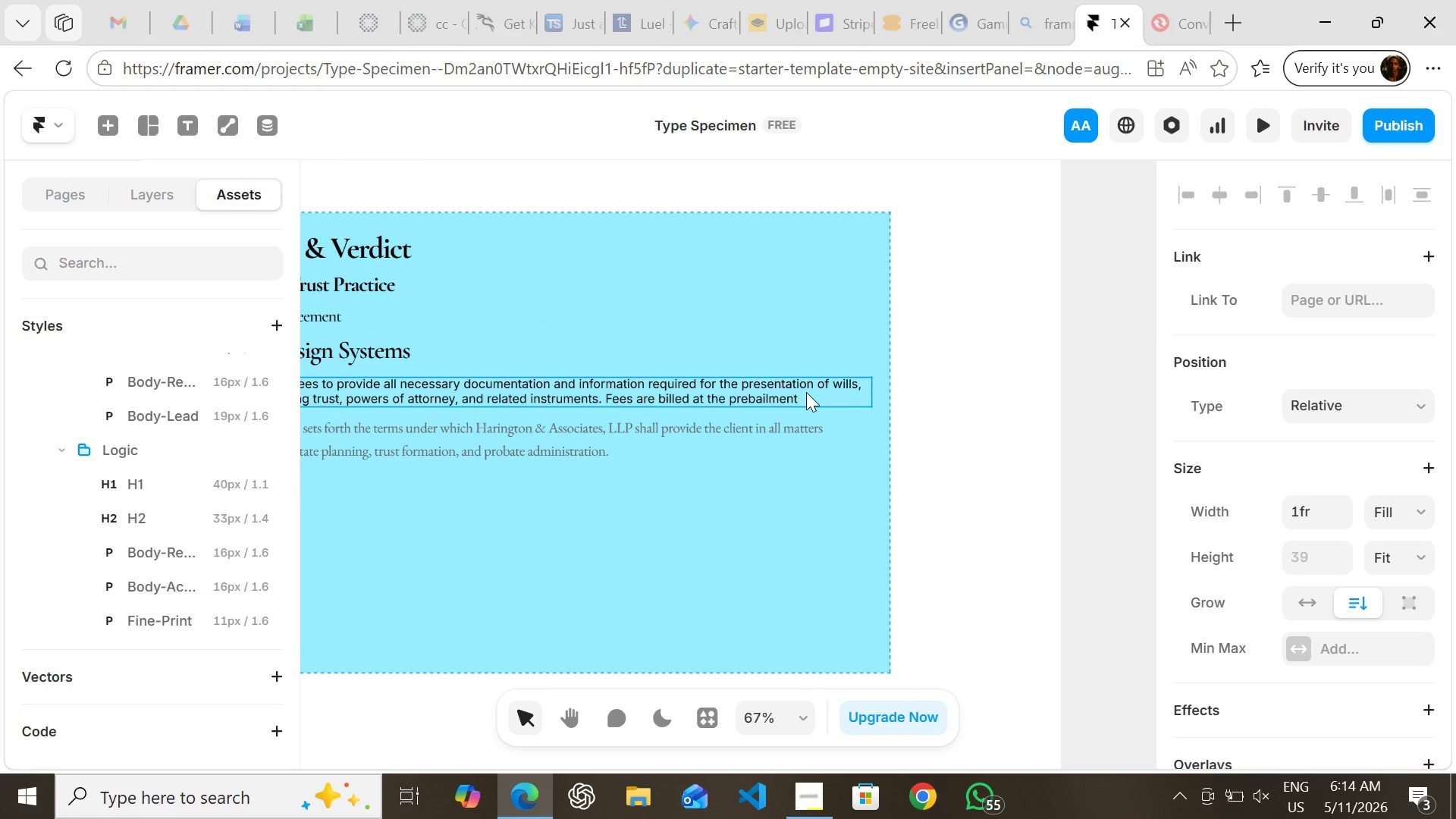 
triple_click([806, 392])
 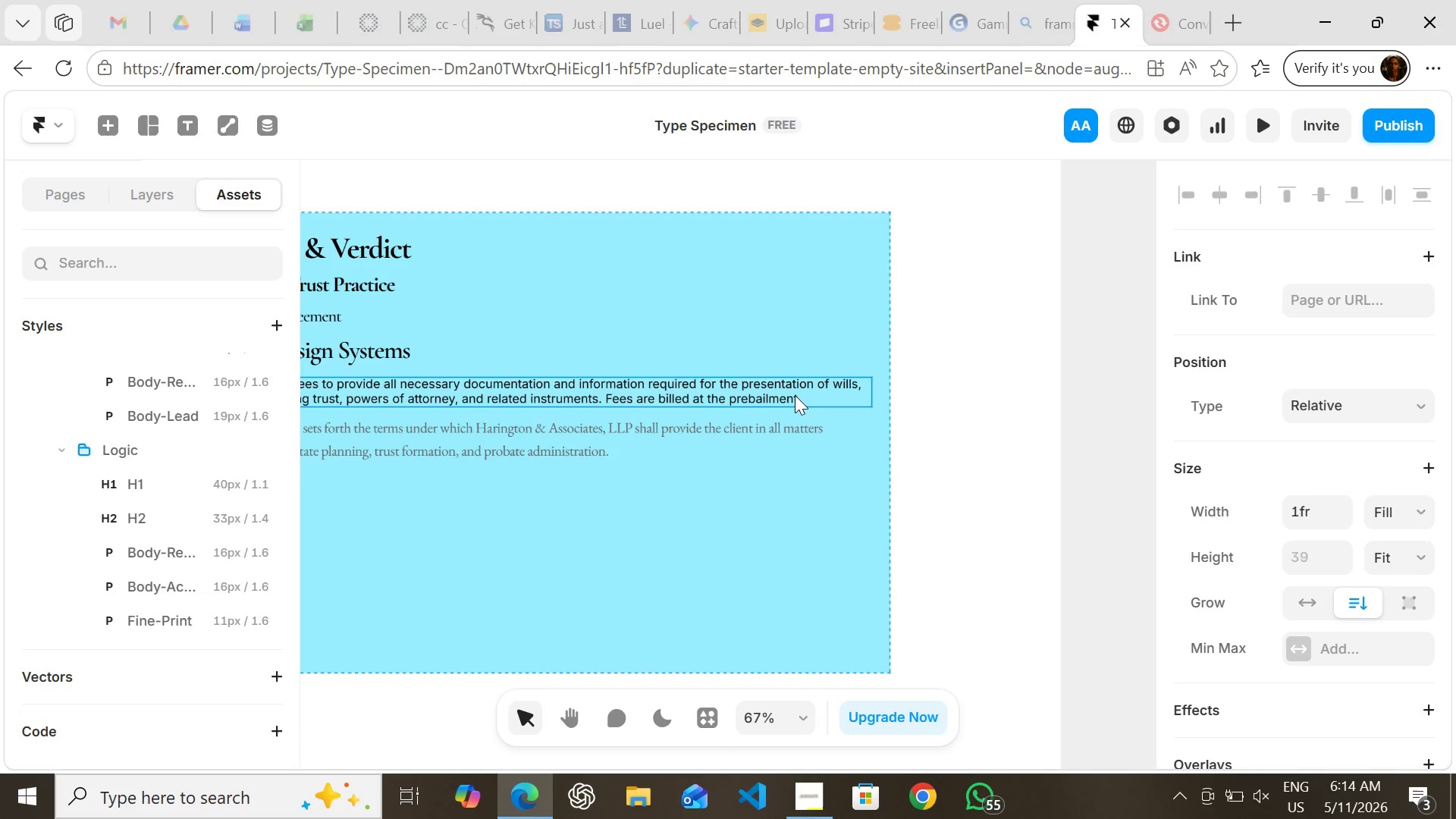 
double_click([795, 395])
 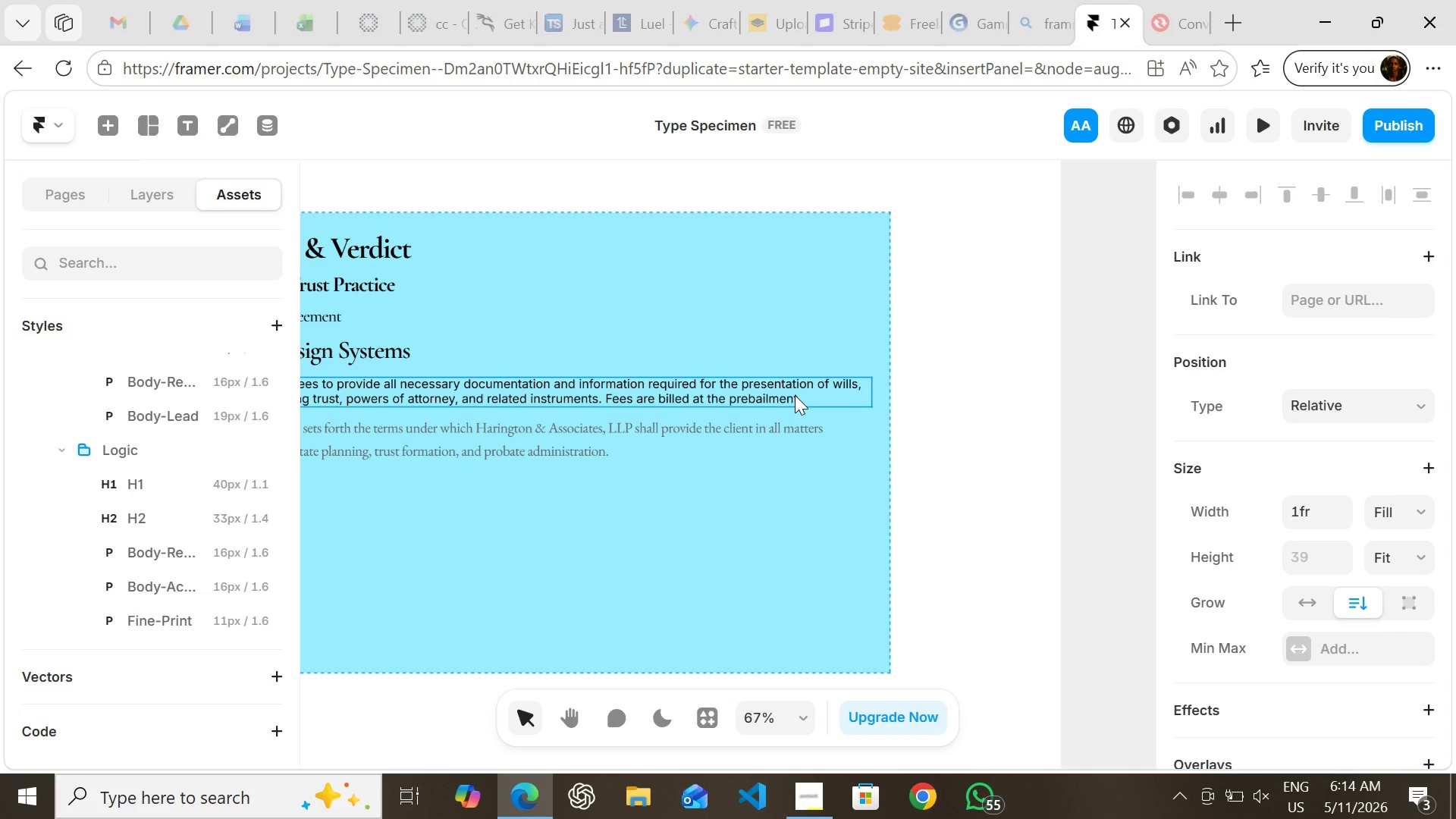 
triple_click([795, 395])
 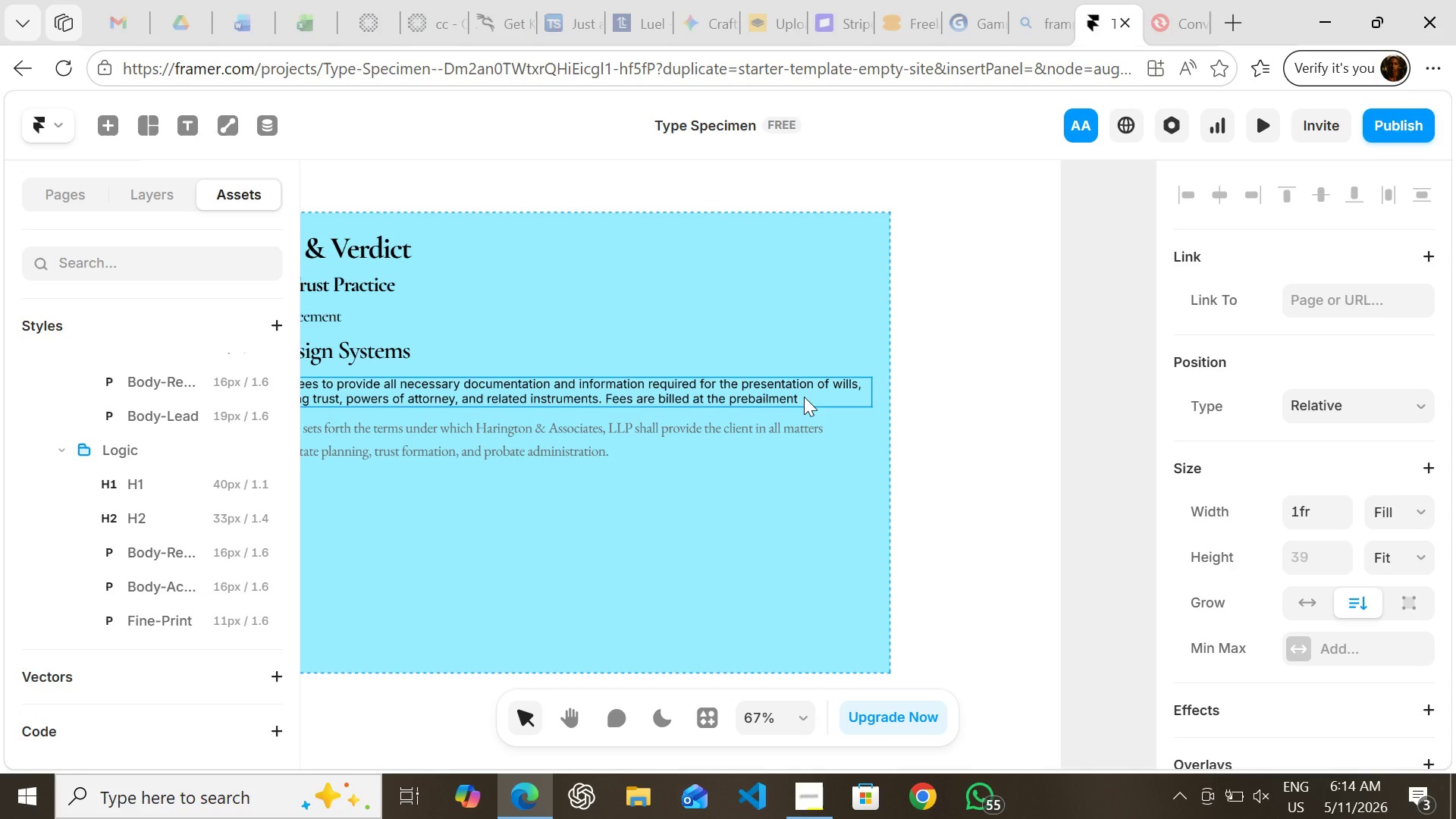 
triple_click([795, 395])
 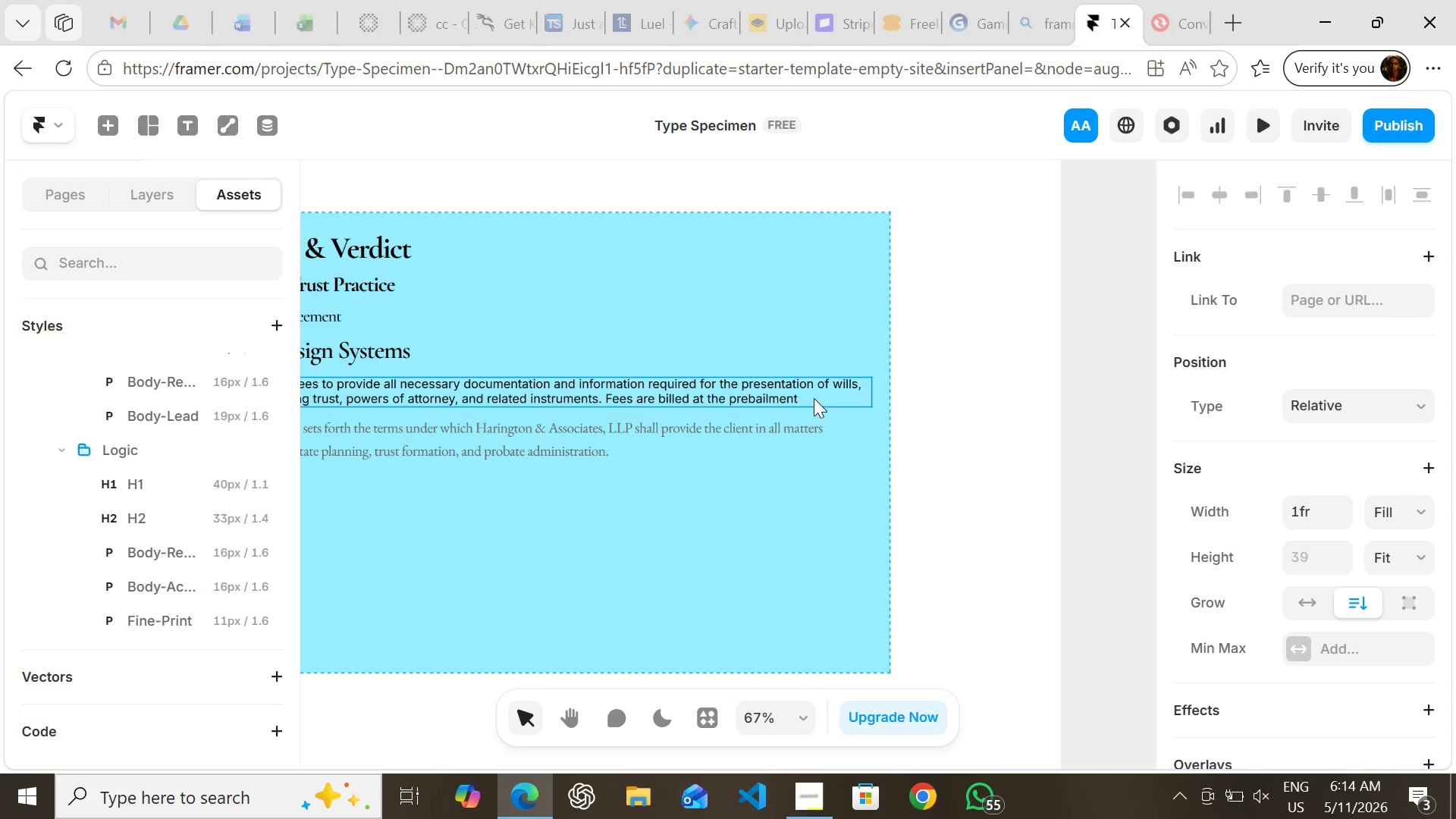 
triple_click([795, 395])
 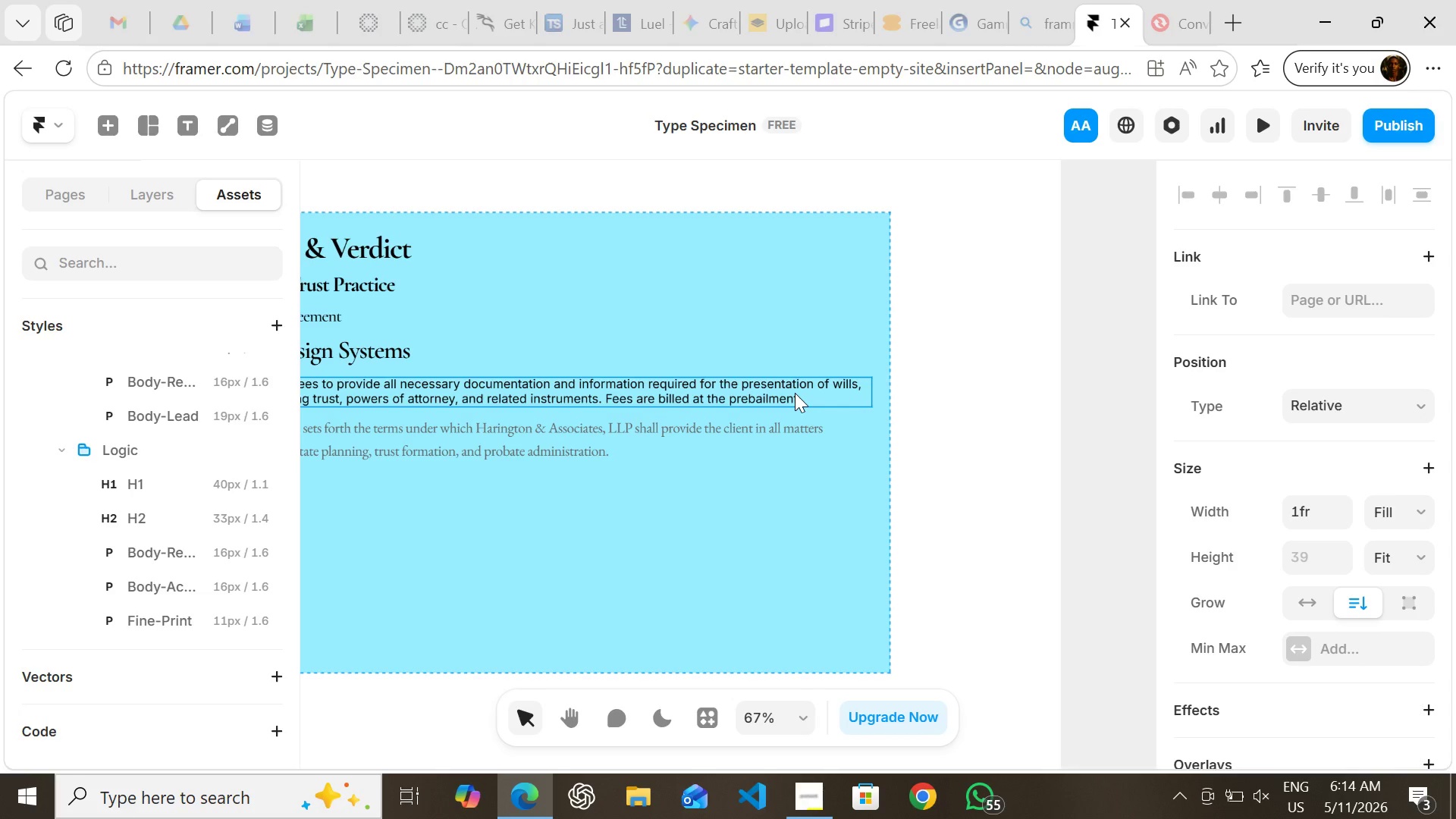 
double_click([795, 393])
 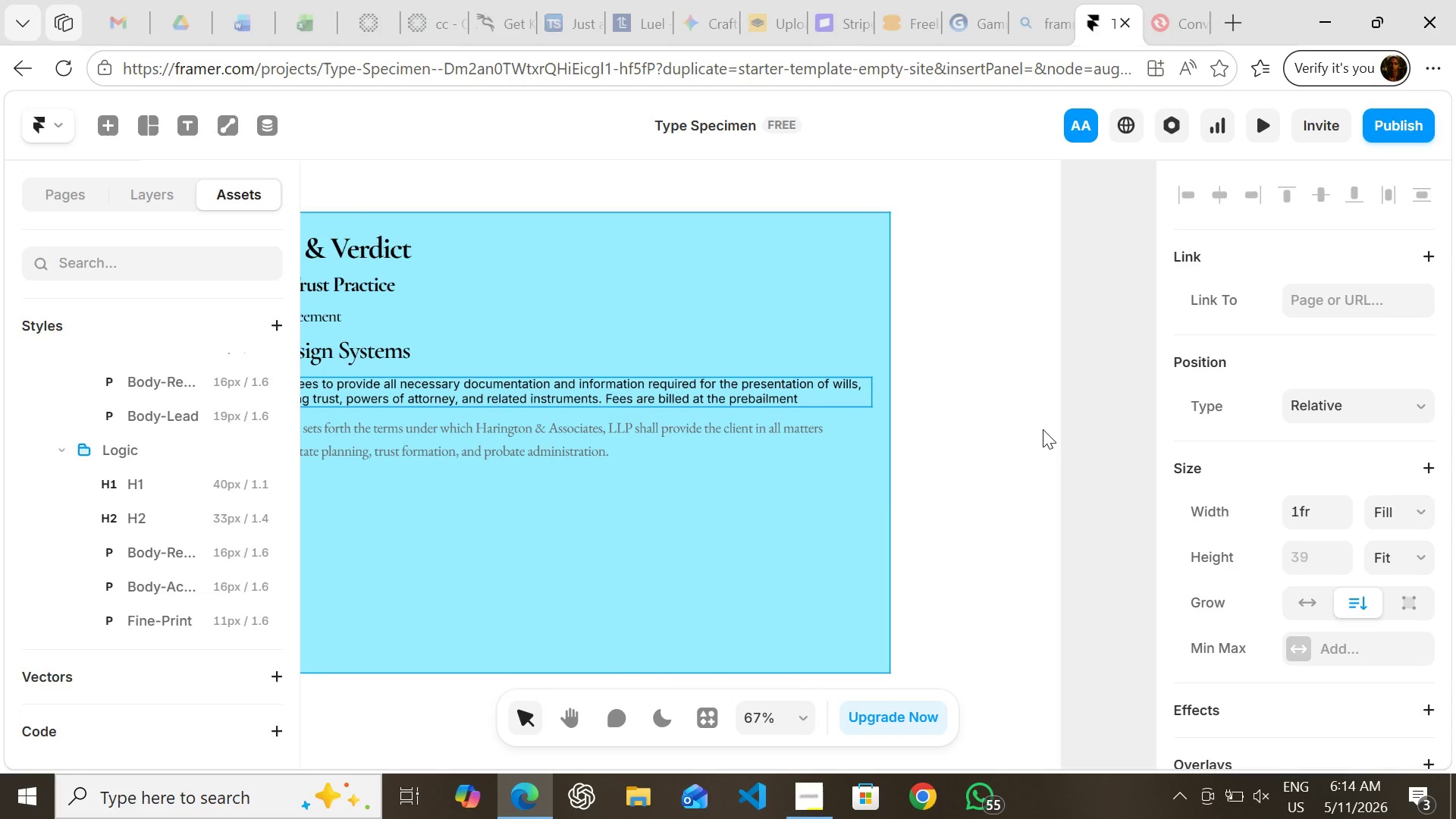 
triple_click([795, 393])
 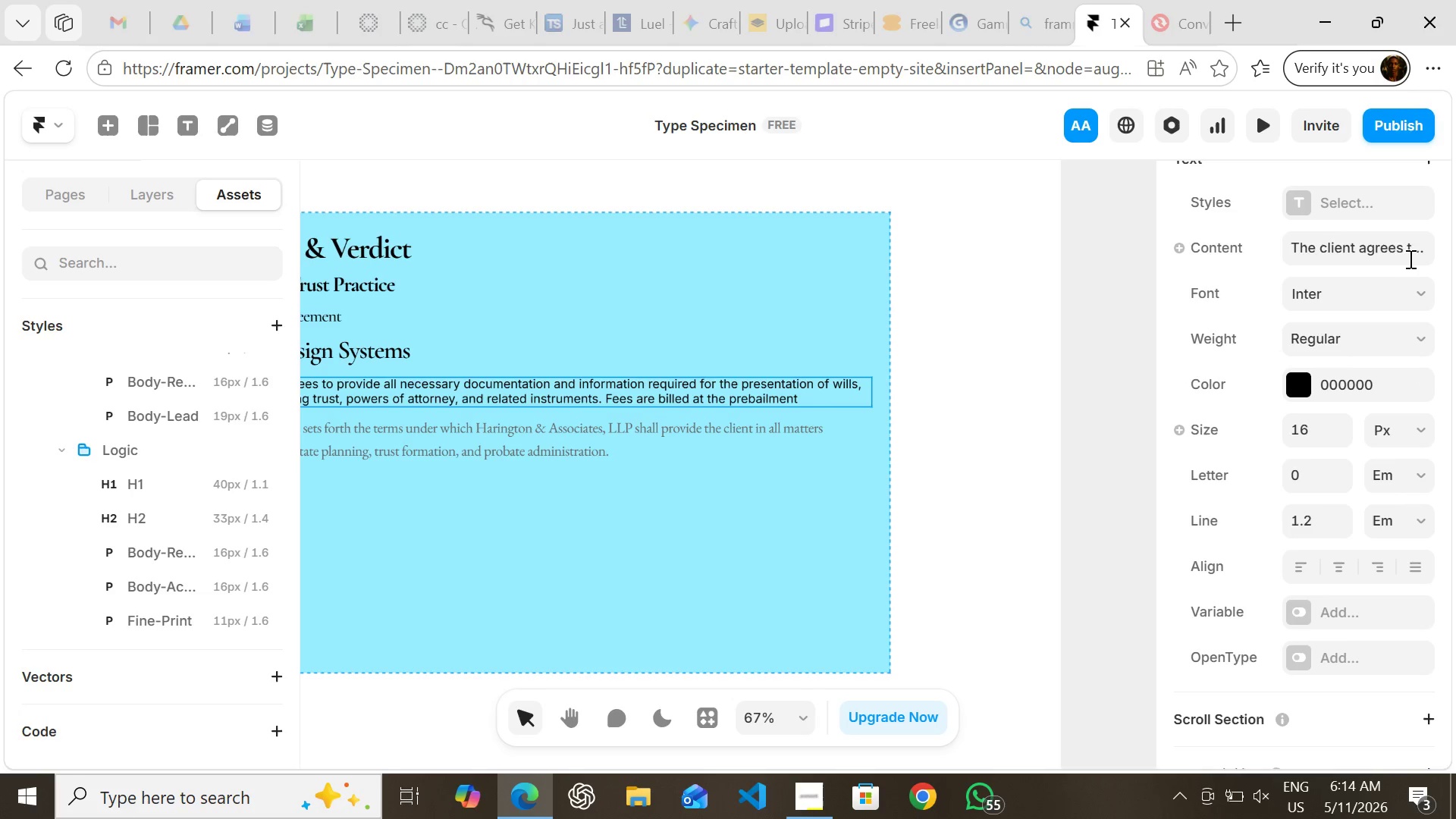 
left_click([1409, 251])
 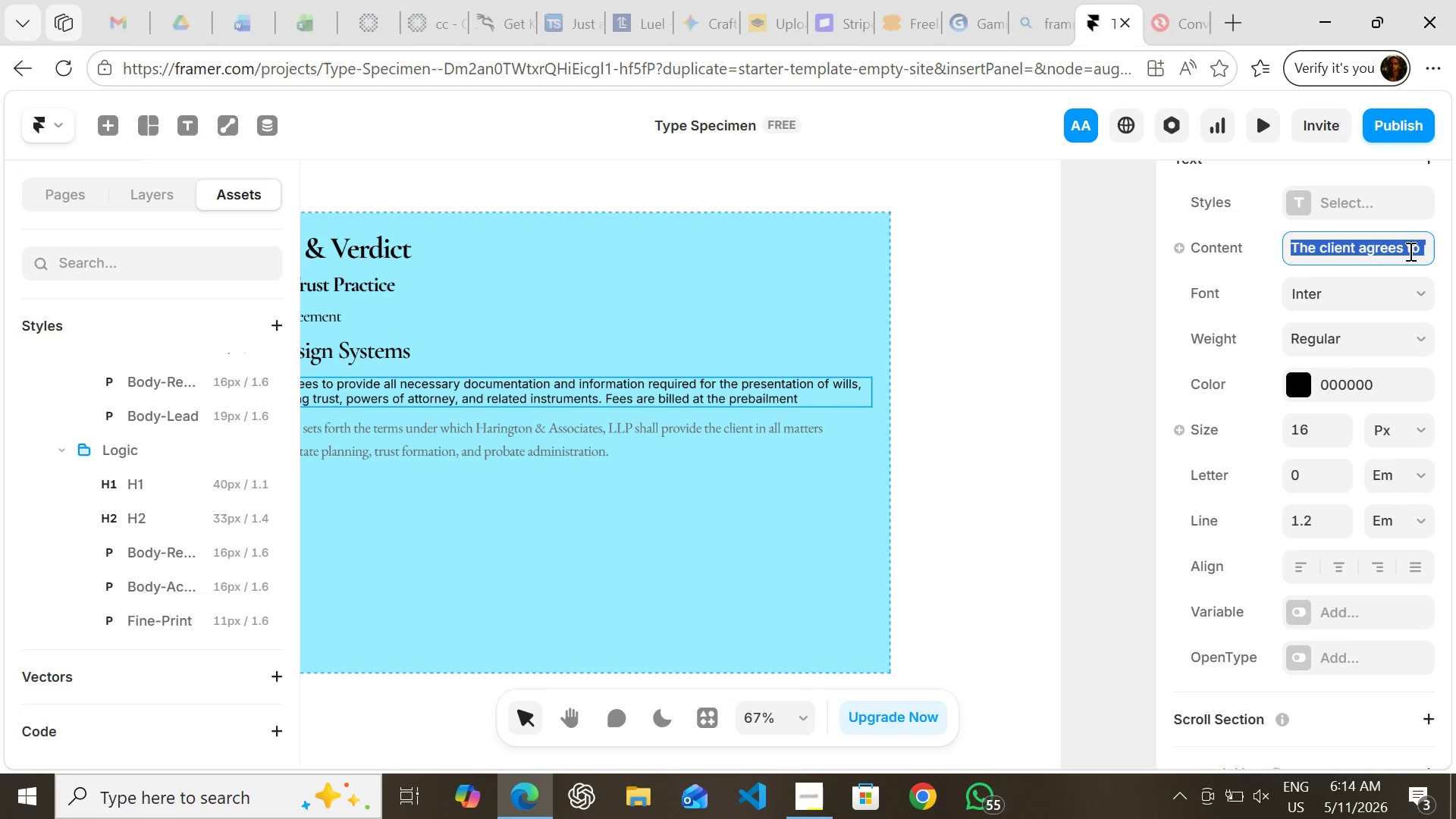 
left_click([1409, 251])
 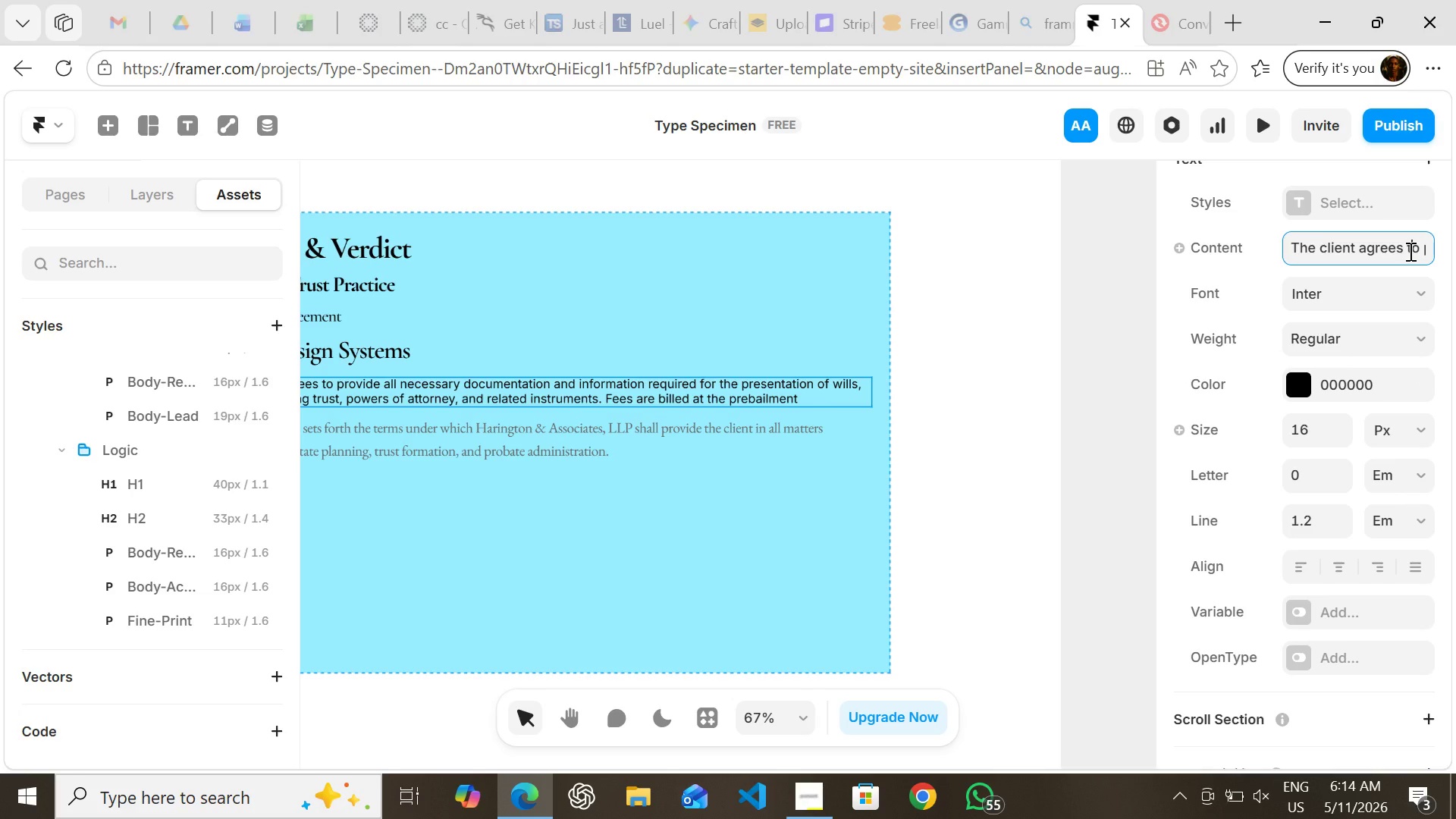 
hold_key(key=ArrowRight, duration=1.5)
 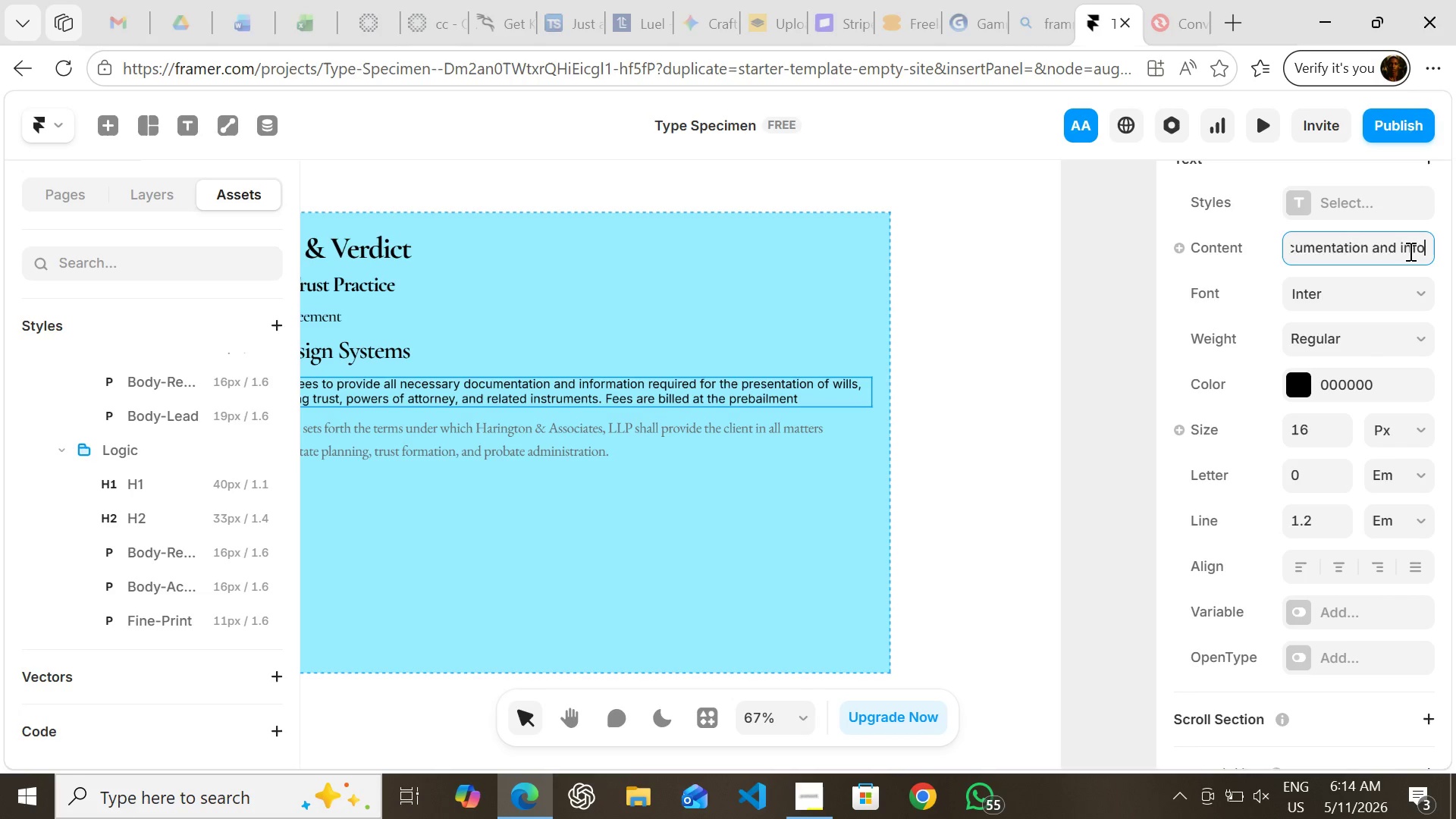 
hold_key(key=ArrowRight, duration=1.52)
 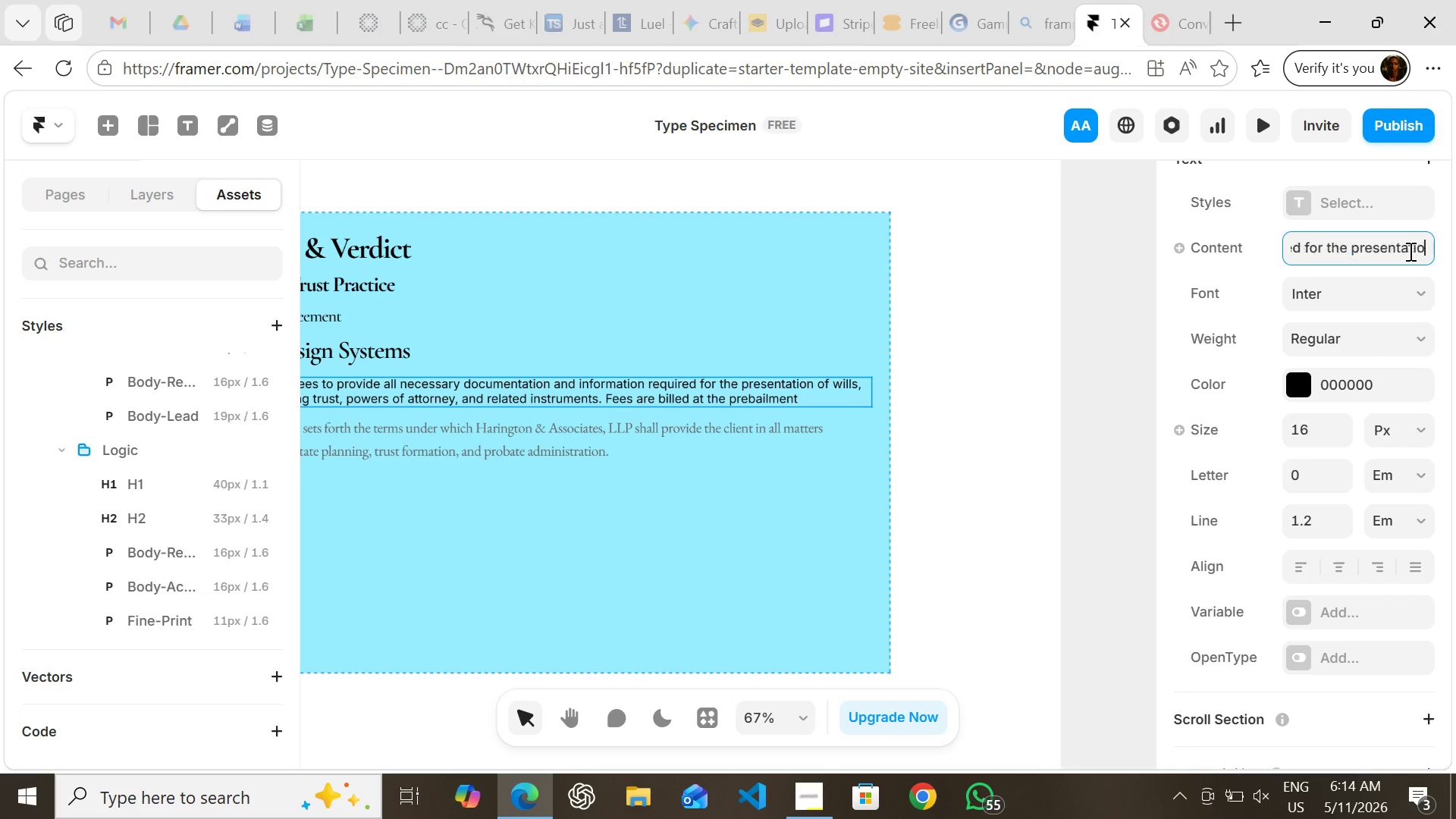 
hold_key(key=ArrowRight, duration=1.52)
 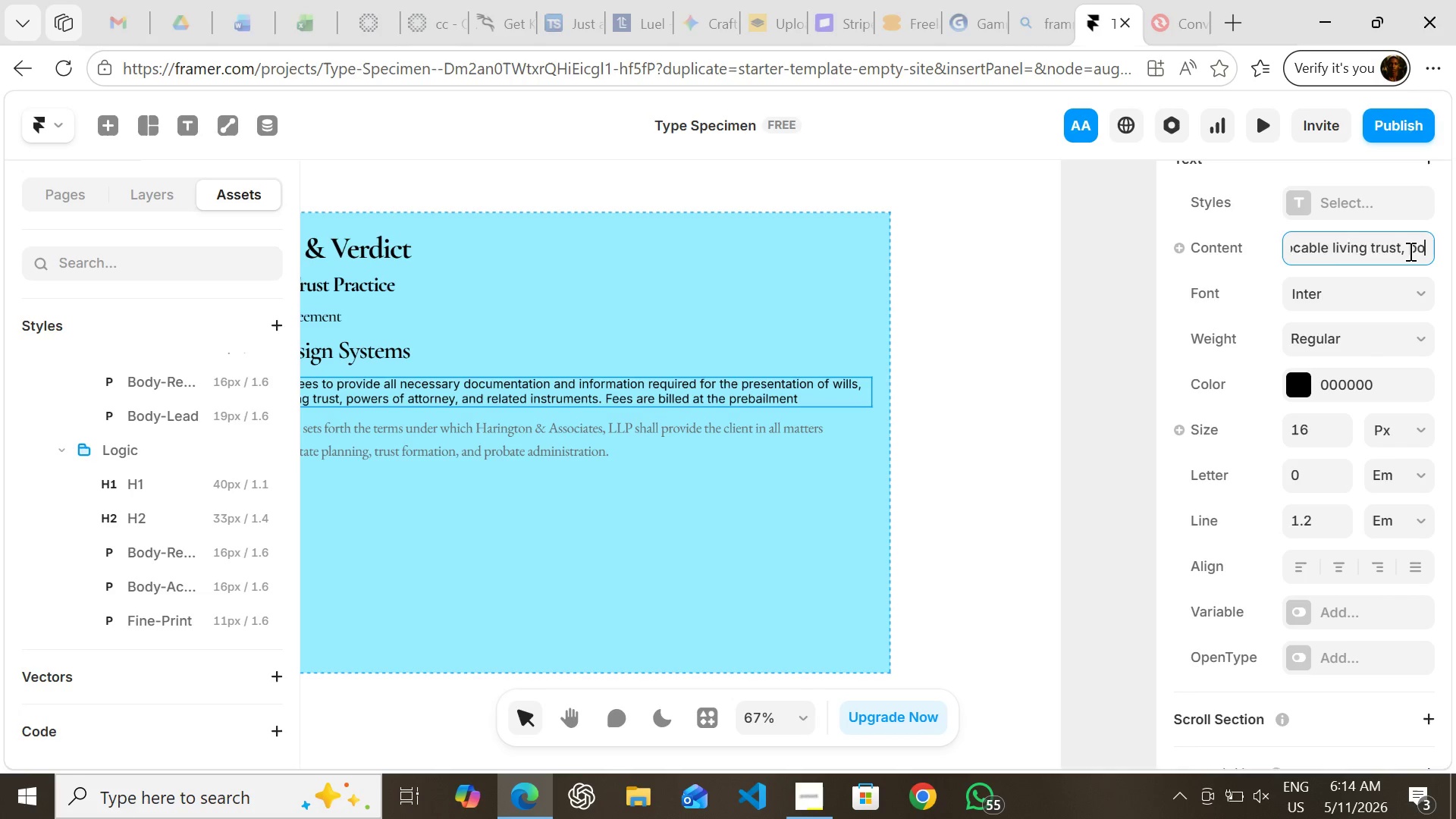 
hold_key(key=ArrowRight, duration=1.51)
 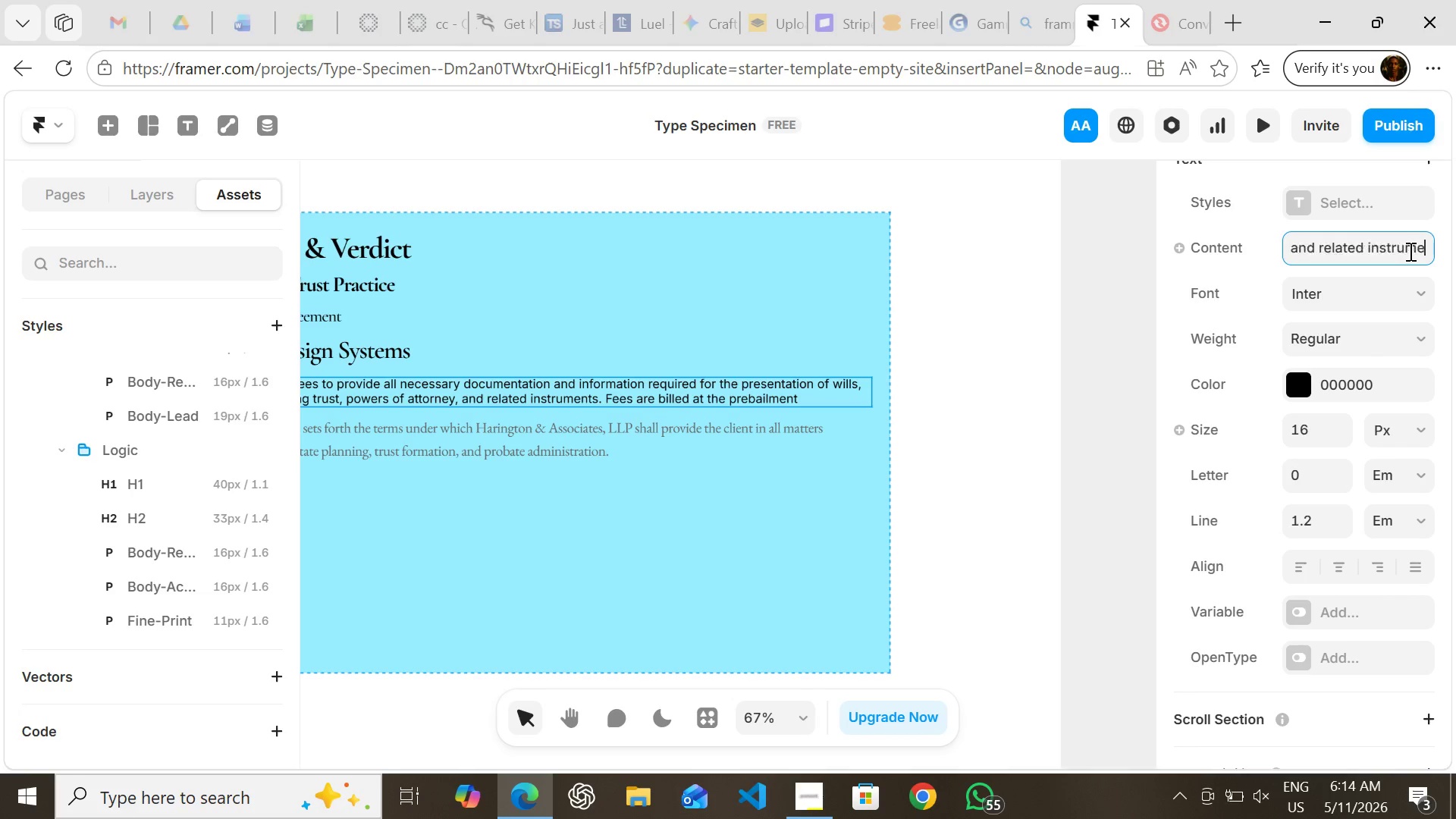 
hold_key(key=ArrowRight, duration=1.17)
 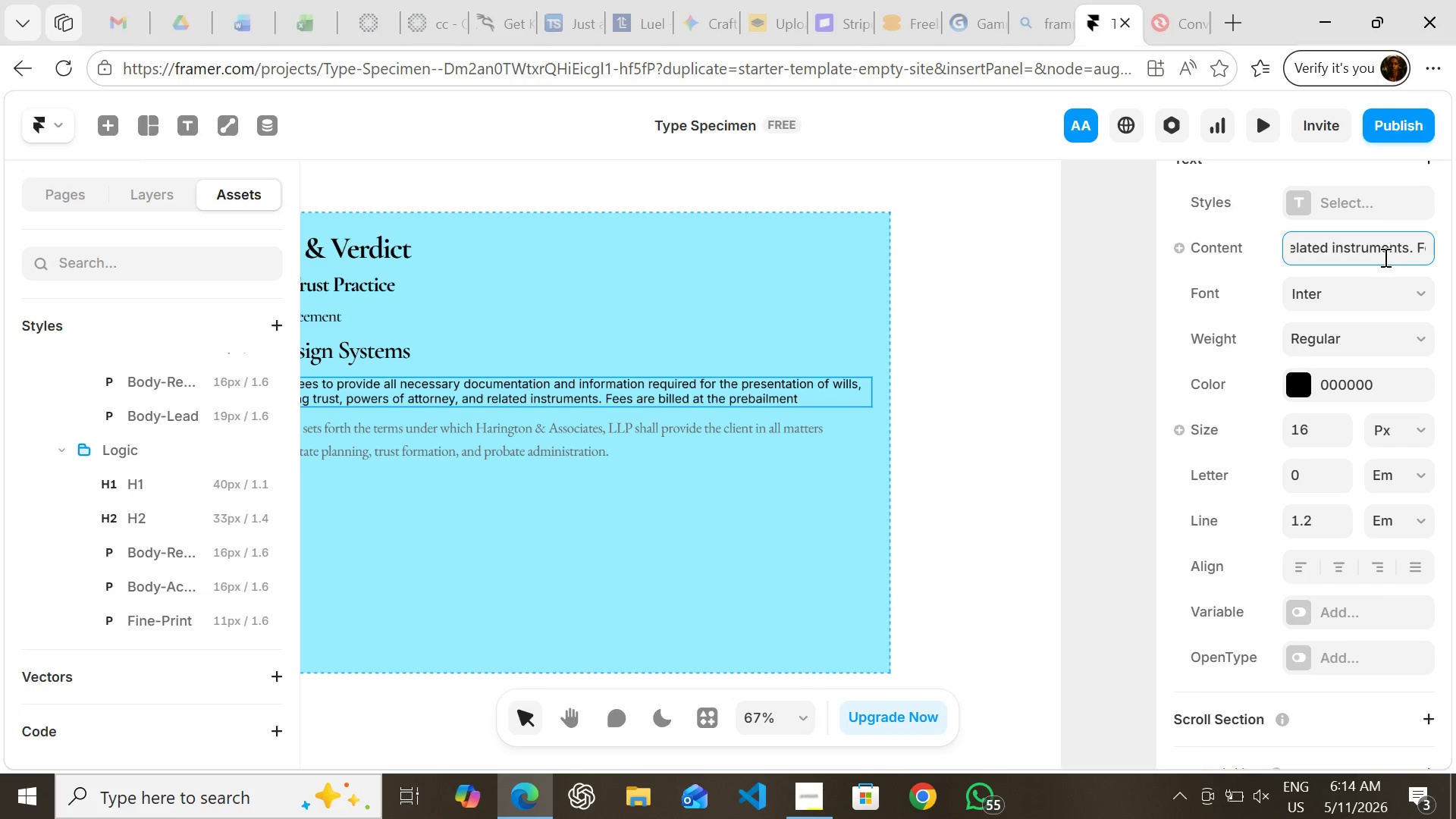 
wait(5.97)
 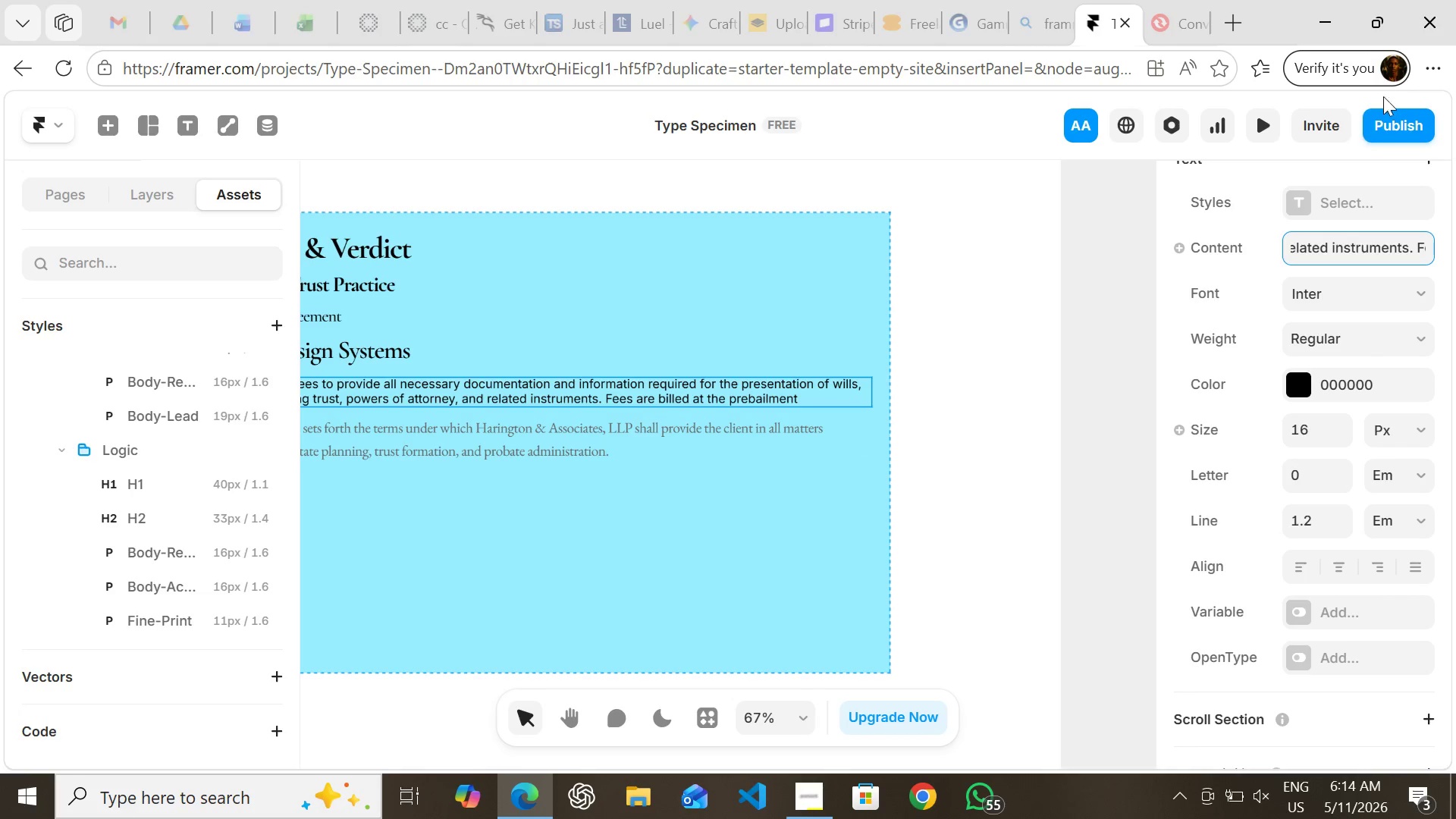 
hold_key(key=ArrowRight, duration=1.5)
 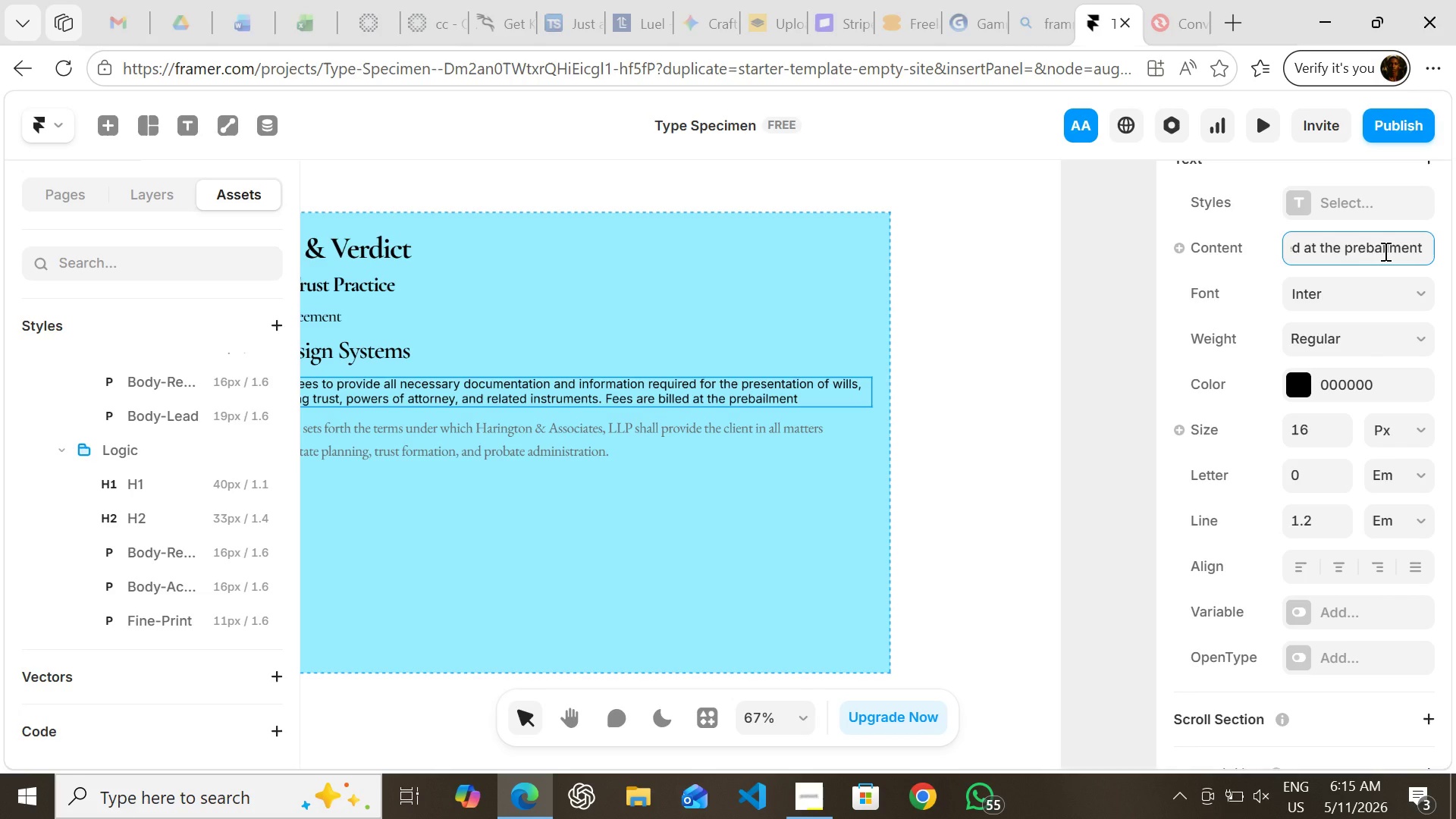 
hold_key(key=ArrowRight, duration=0.86)
 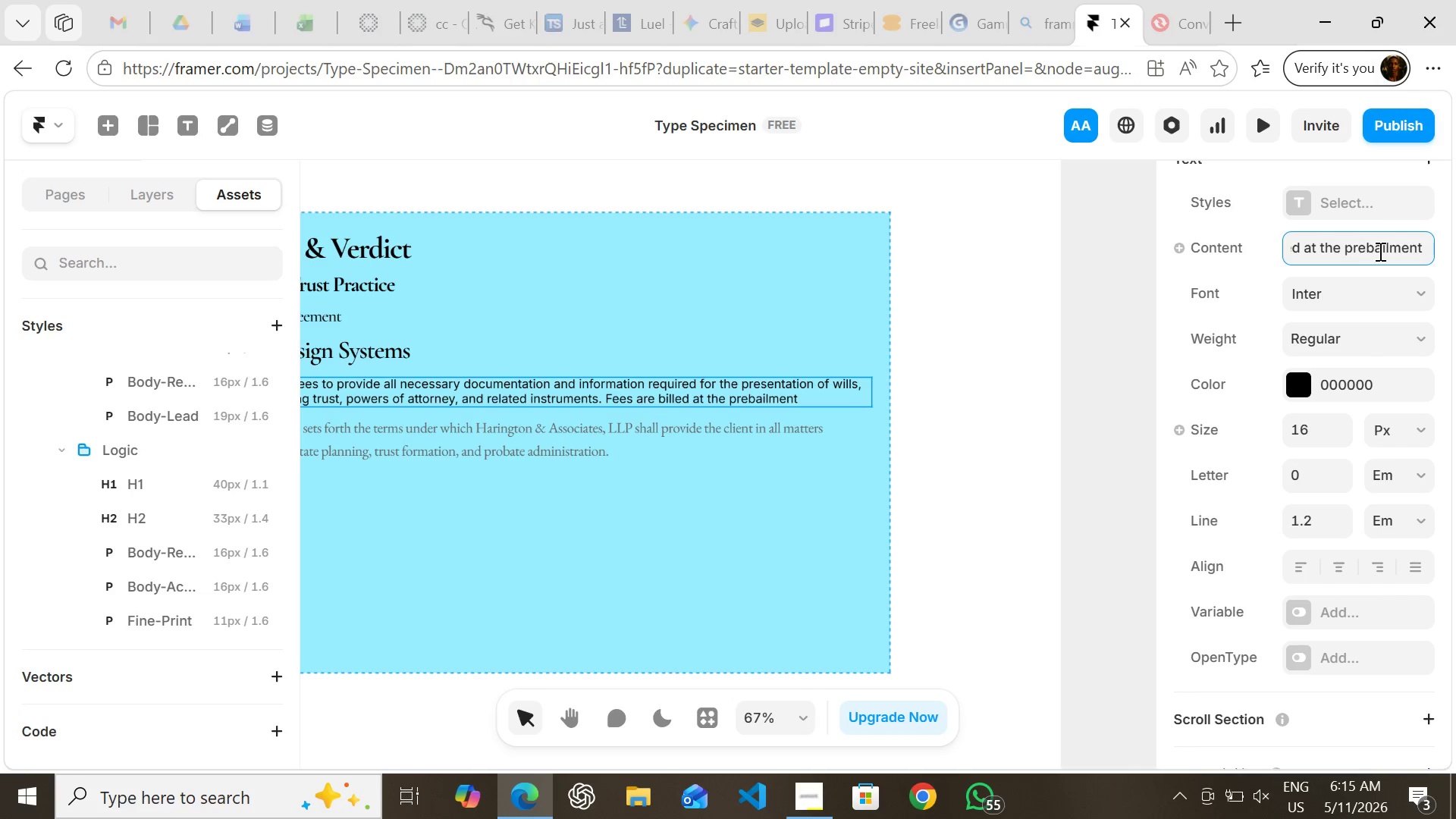 
left_click([1379, 251])
 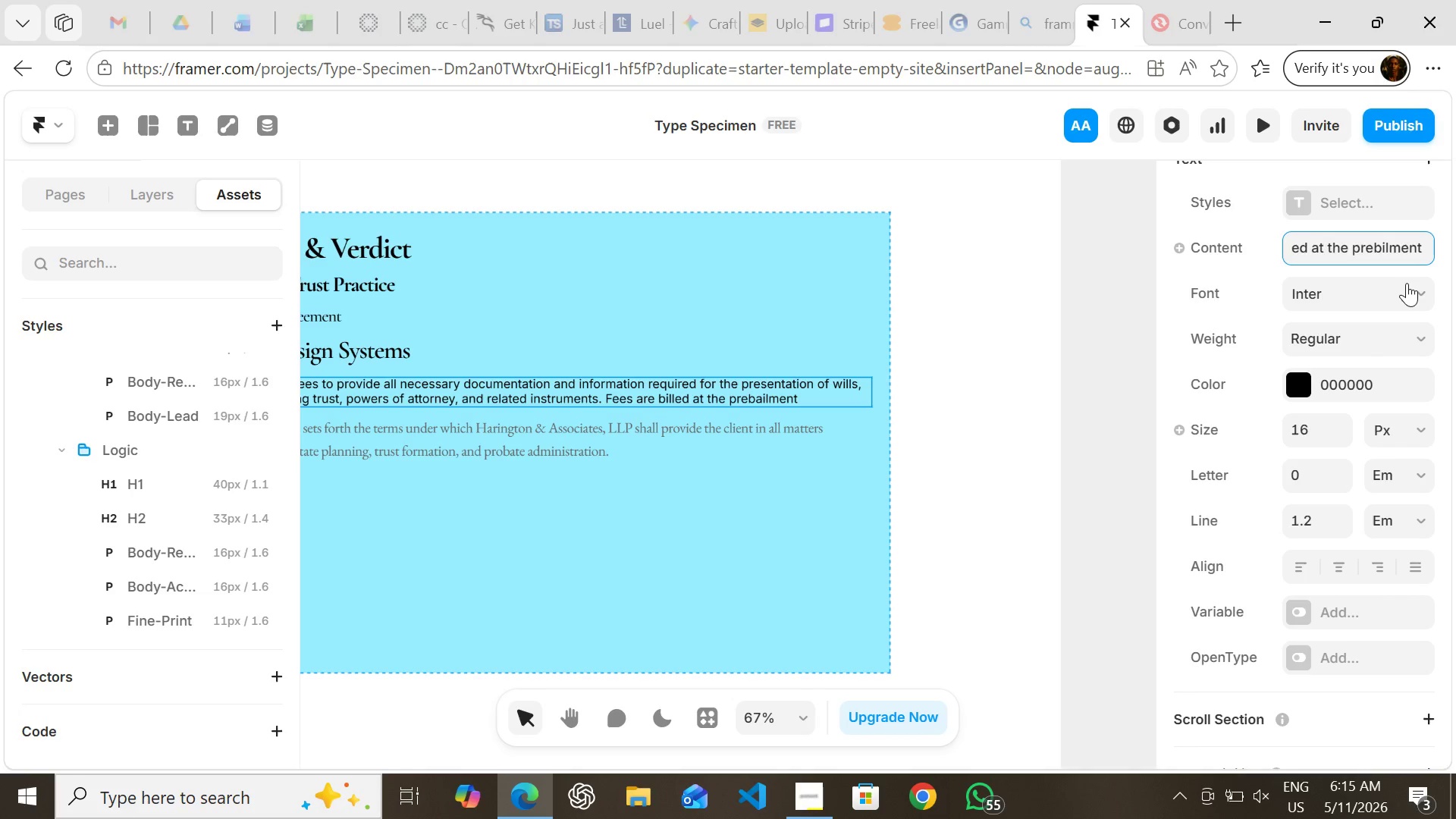 
key(Backspace)
key(Backspace)
type(va)
 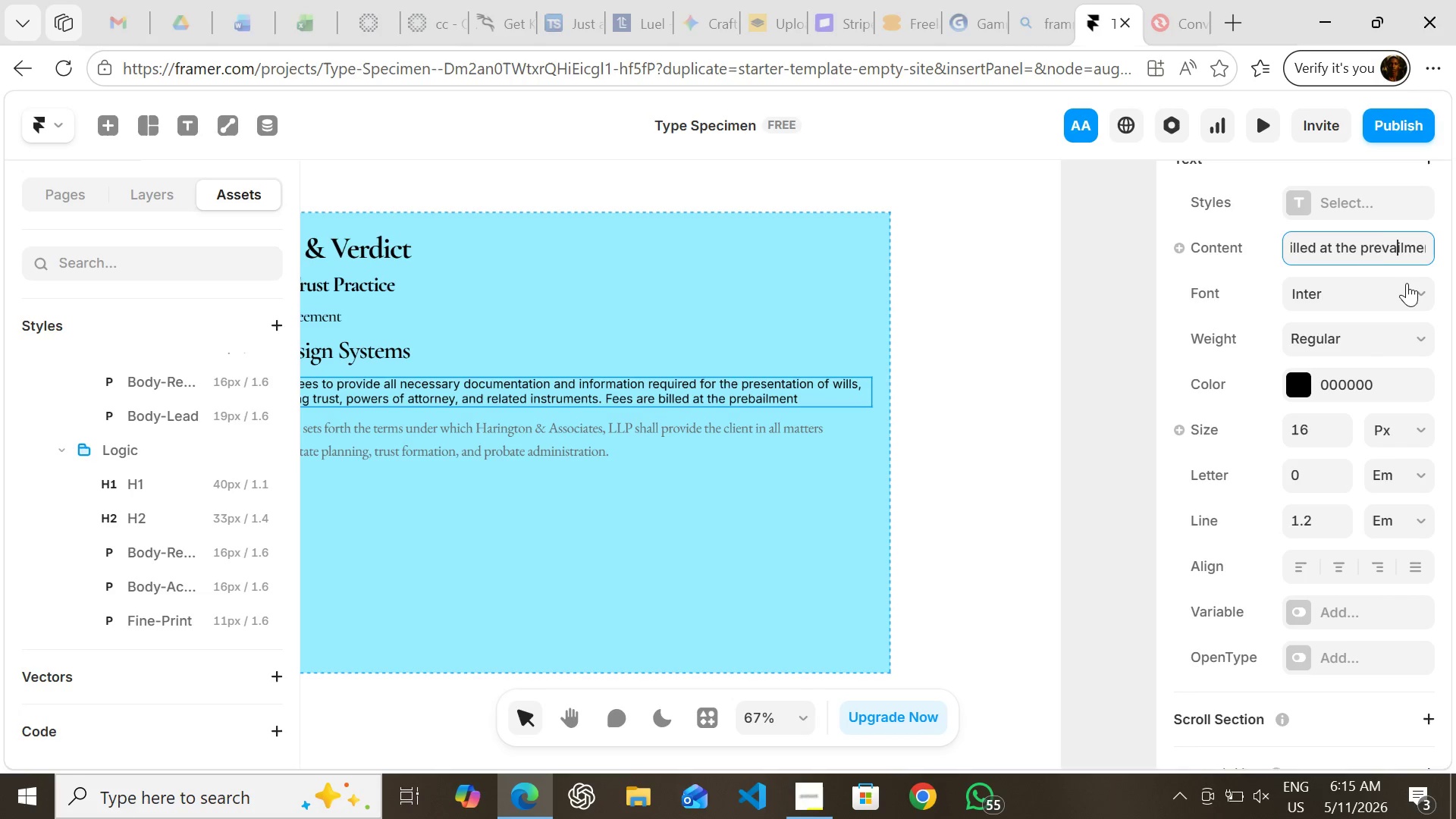 
key(ArrowRight)
 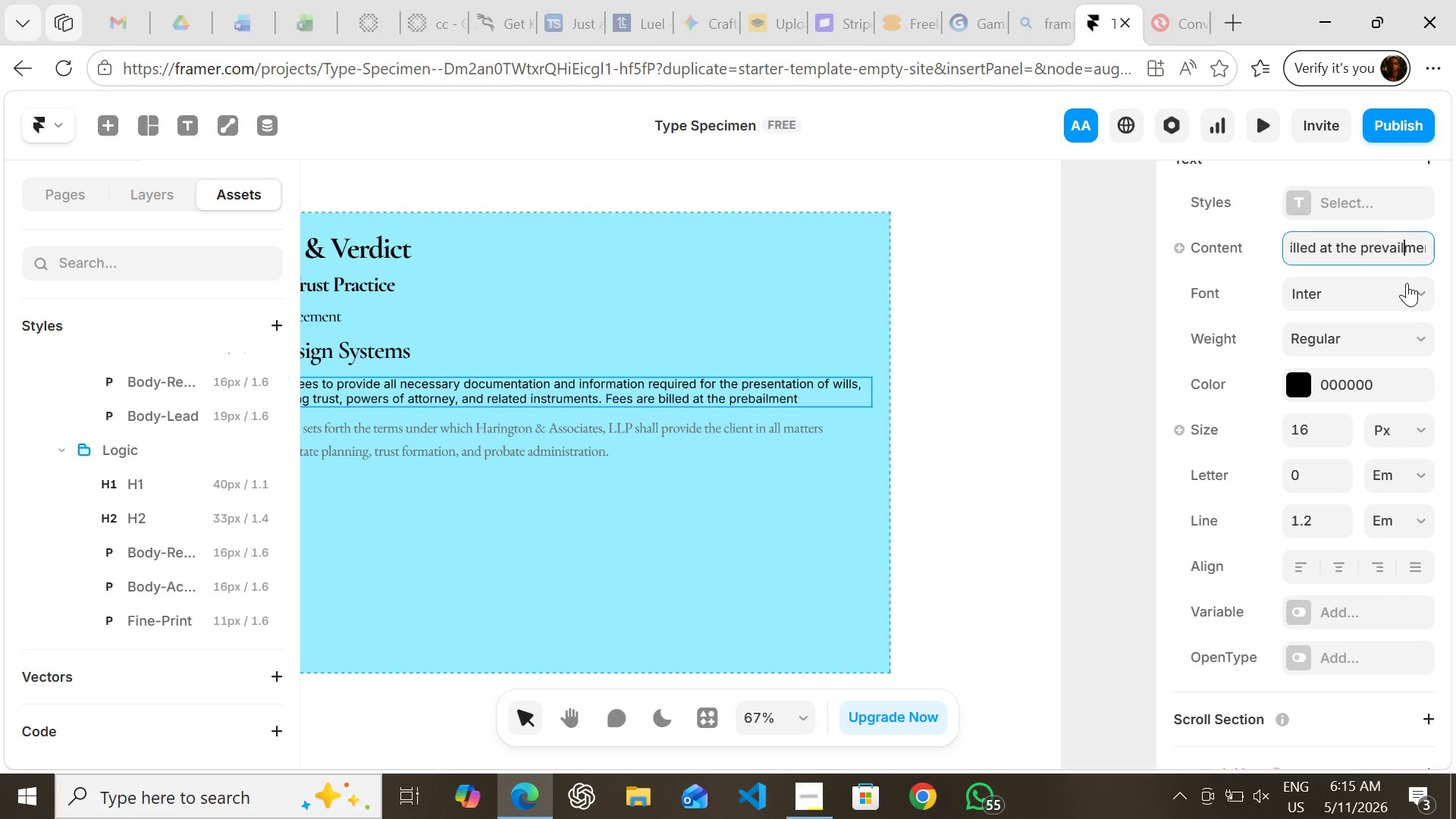 
key(ArrowRight)
 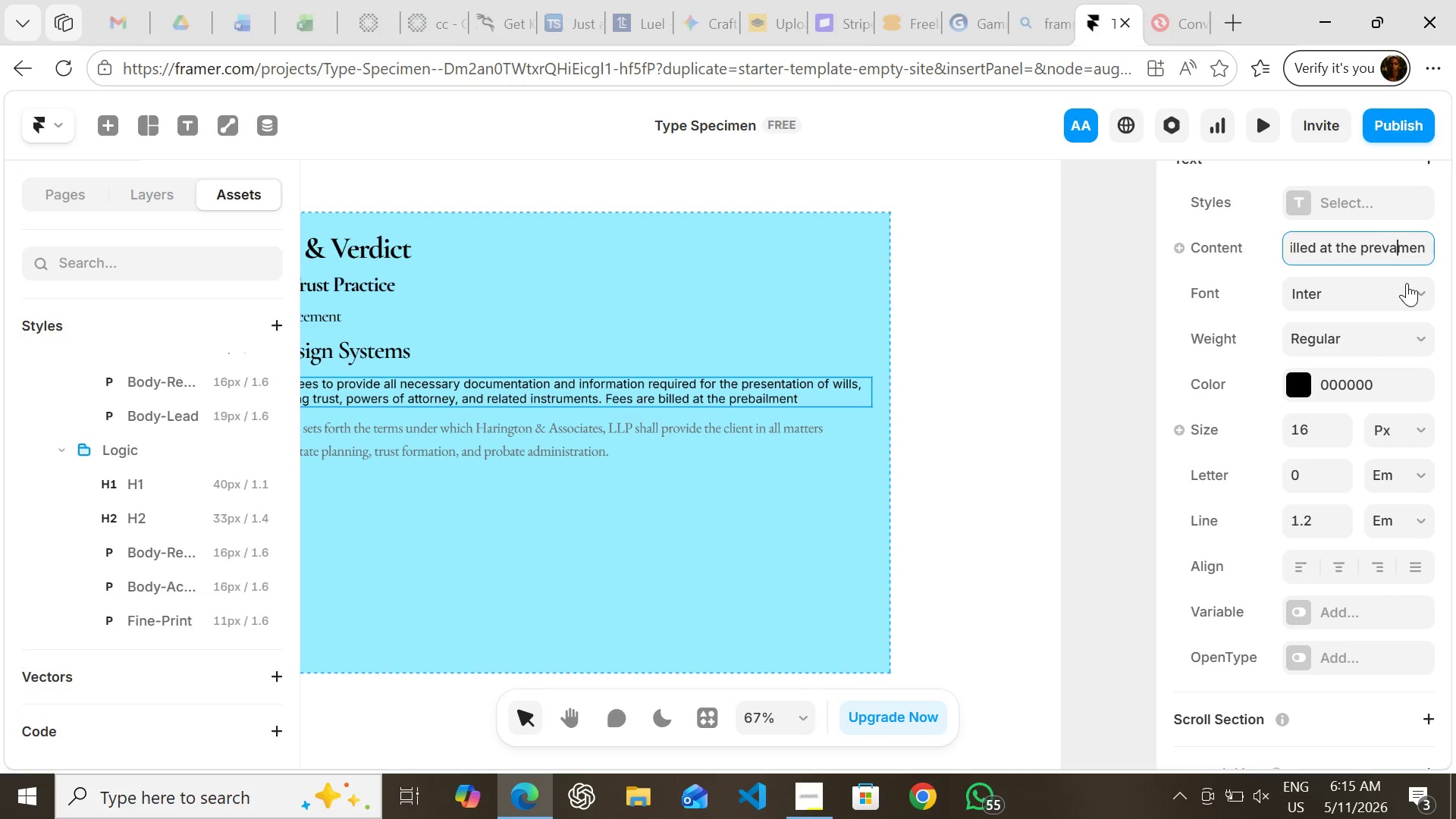 
key(Backspace)
key(Backspace)
type(il)
 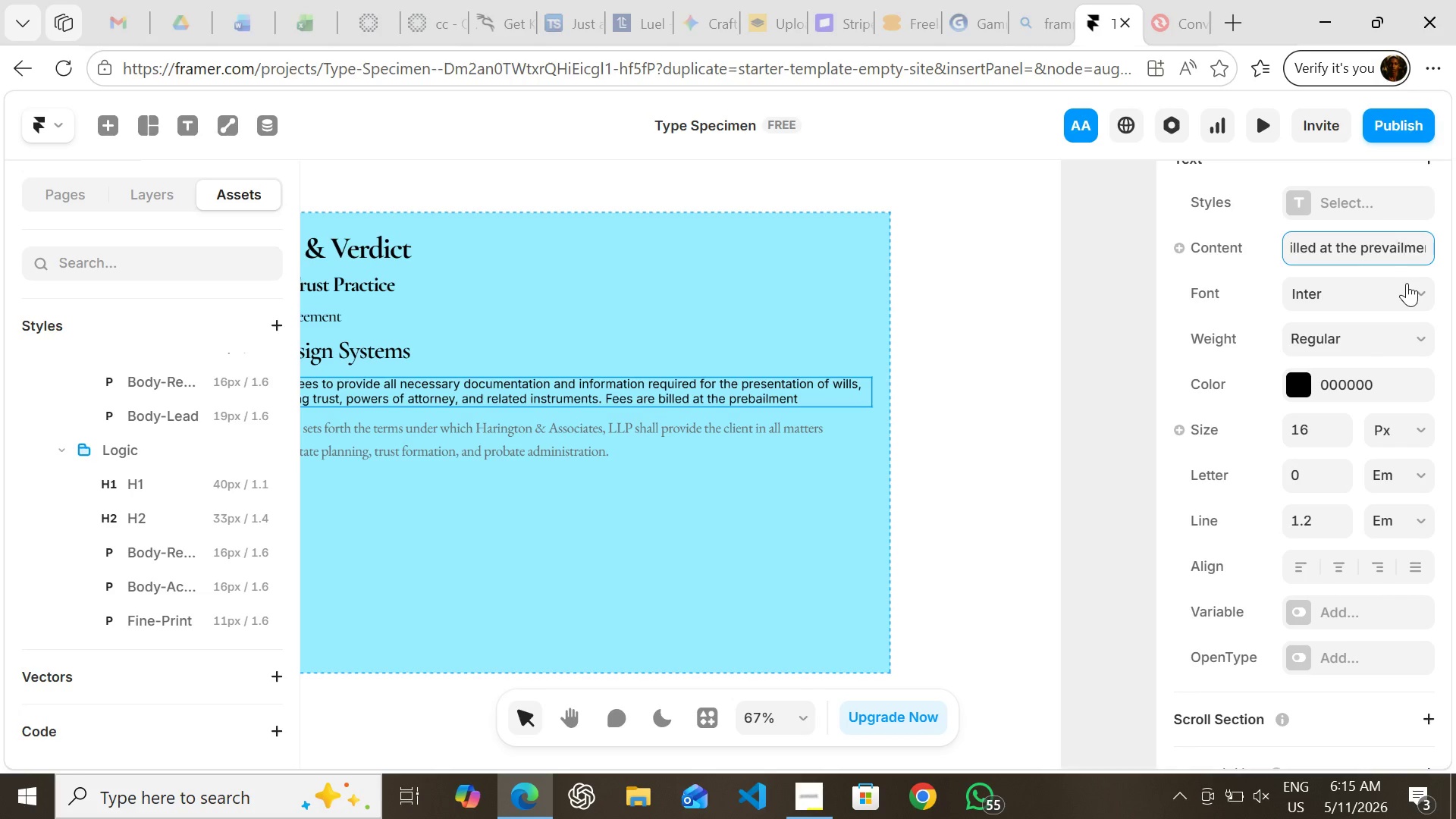 
wait(7.05)
 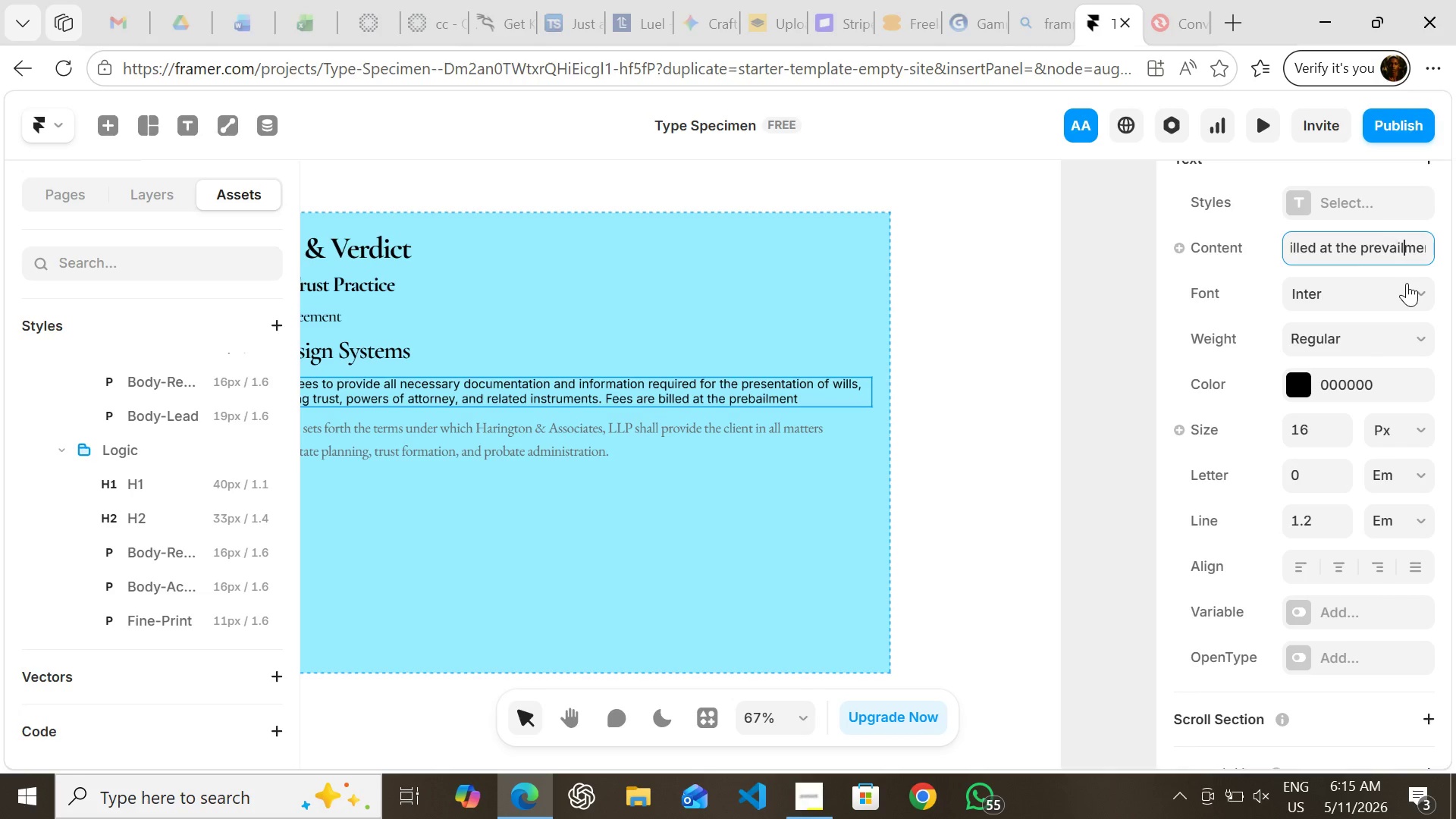 
hold_key(key=ArrowRight, duration=0.67)
 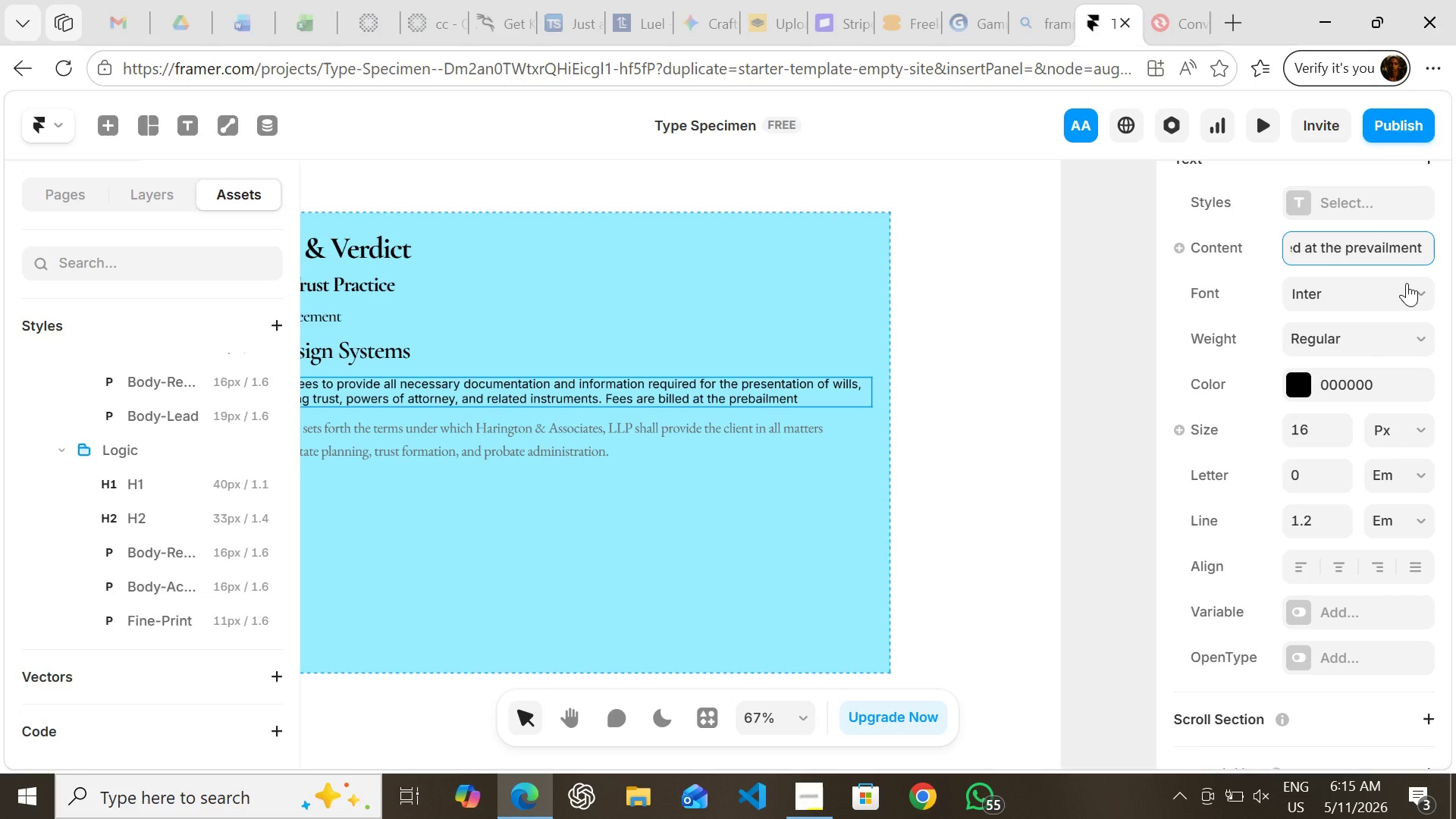 
key(ArrowRight)
 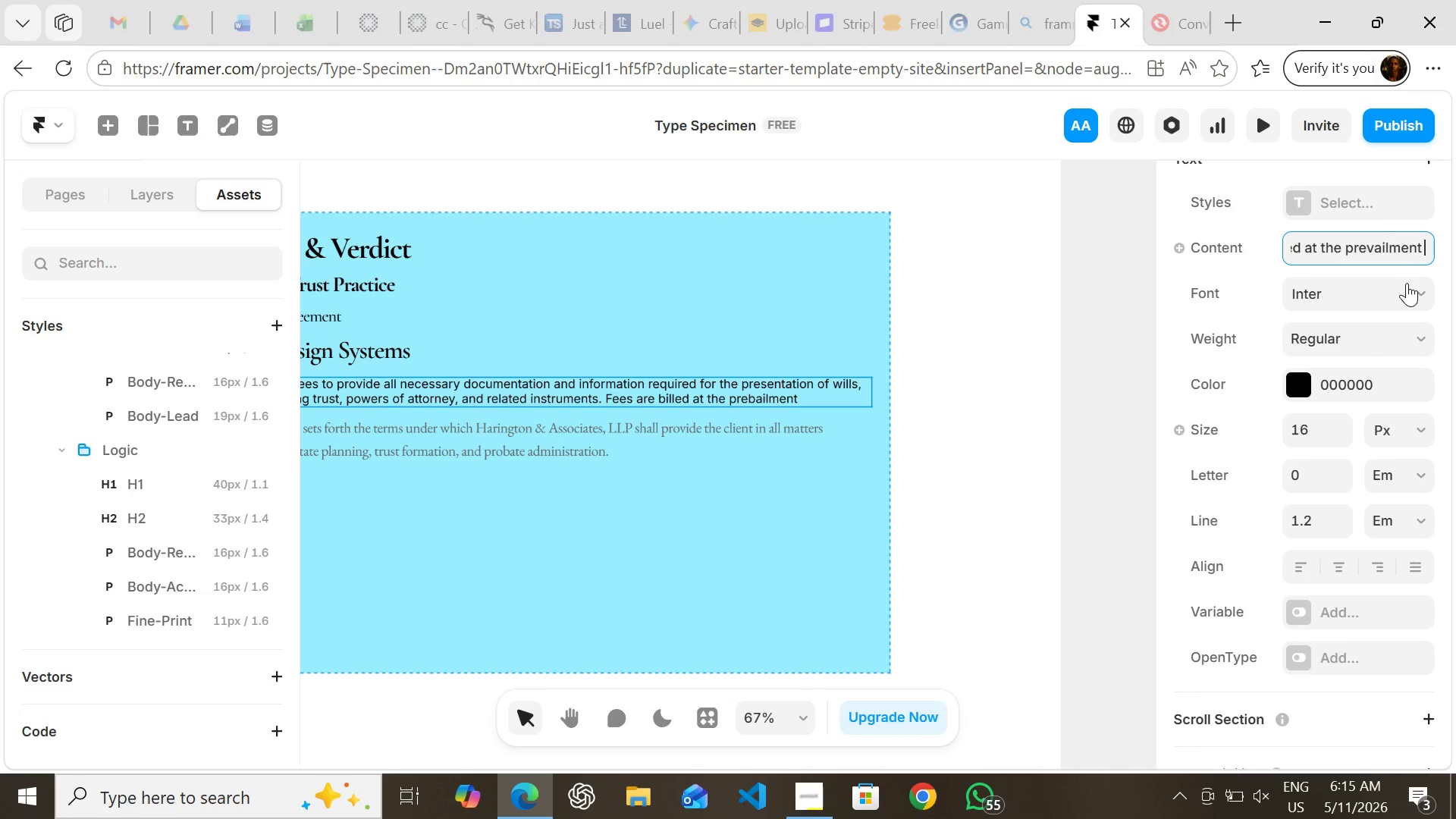 
wait(6.08)
 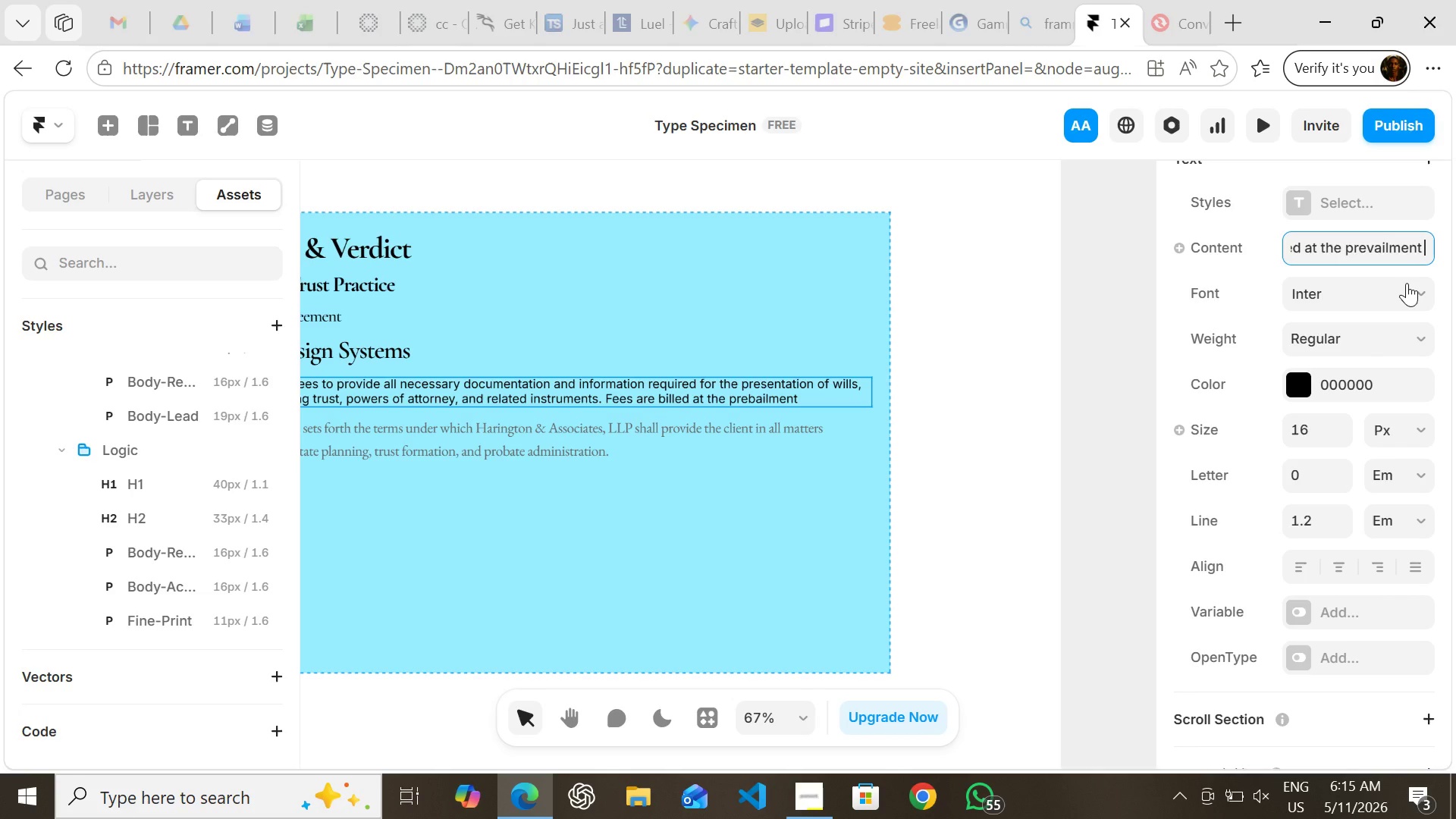 
key(Backspace)
 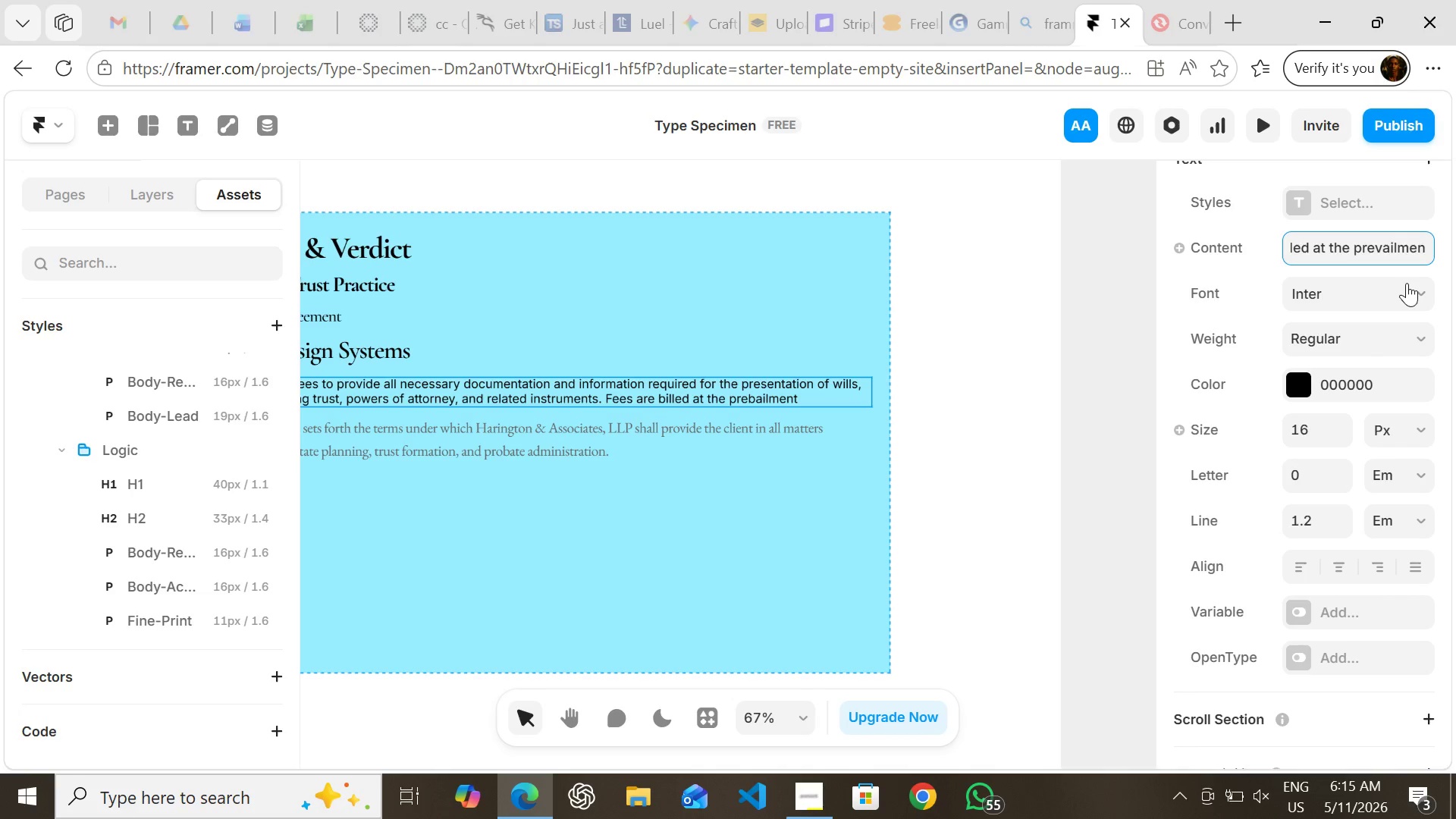 
key(Backspace)
 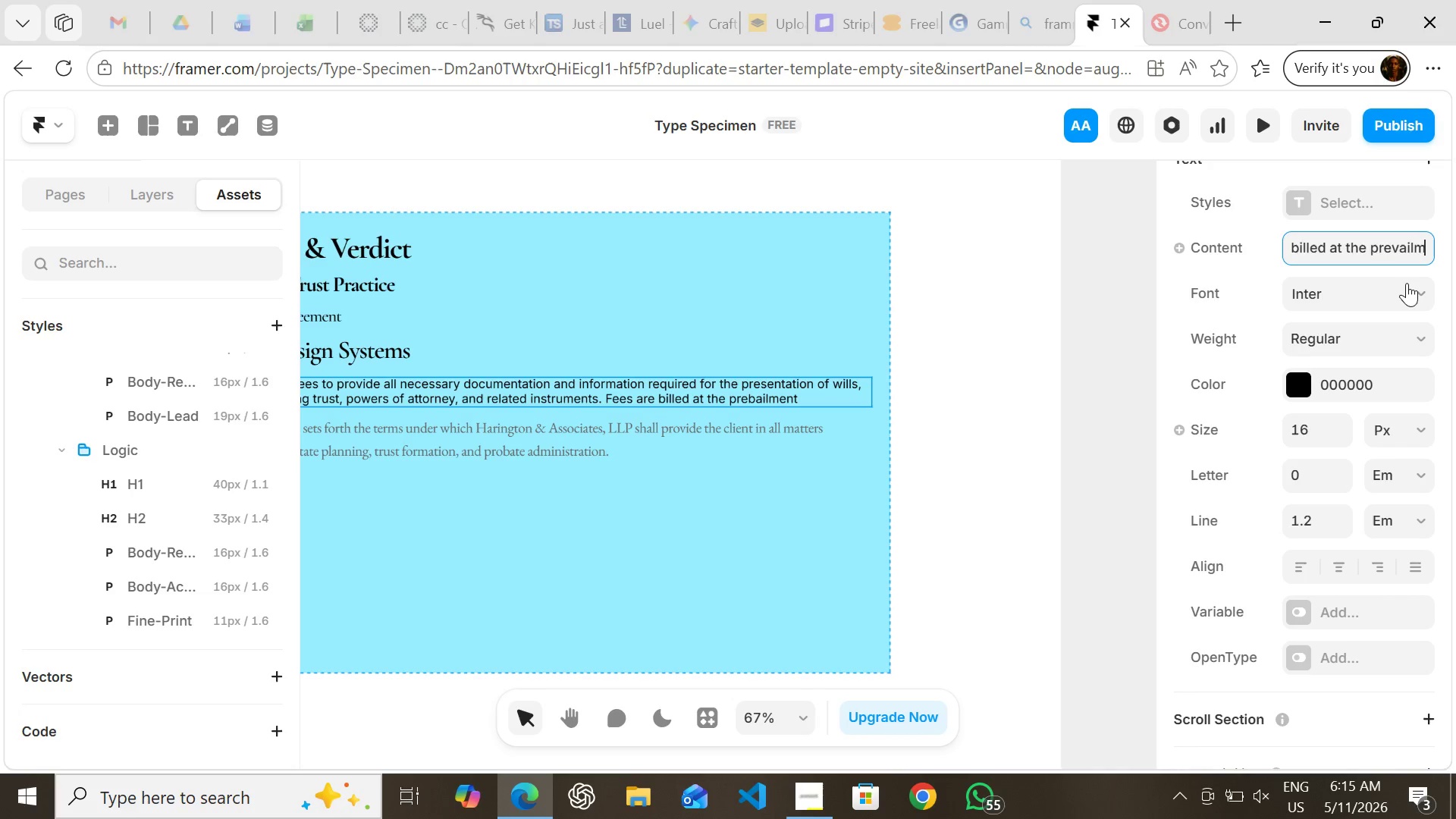 
key(Backspace)
 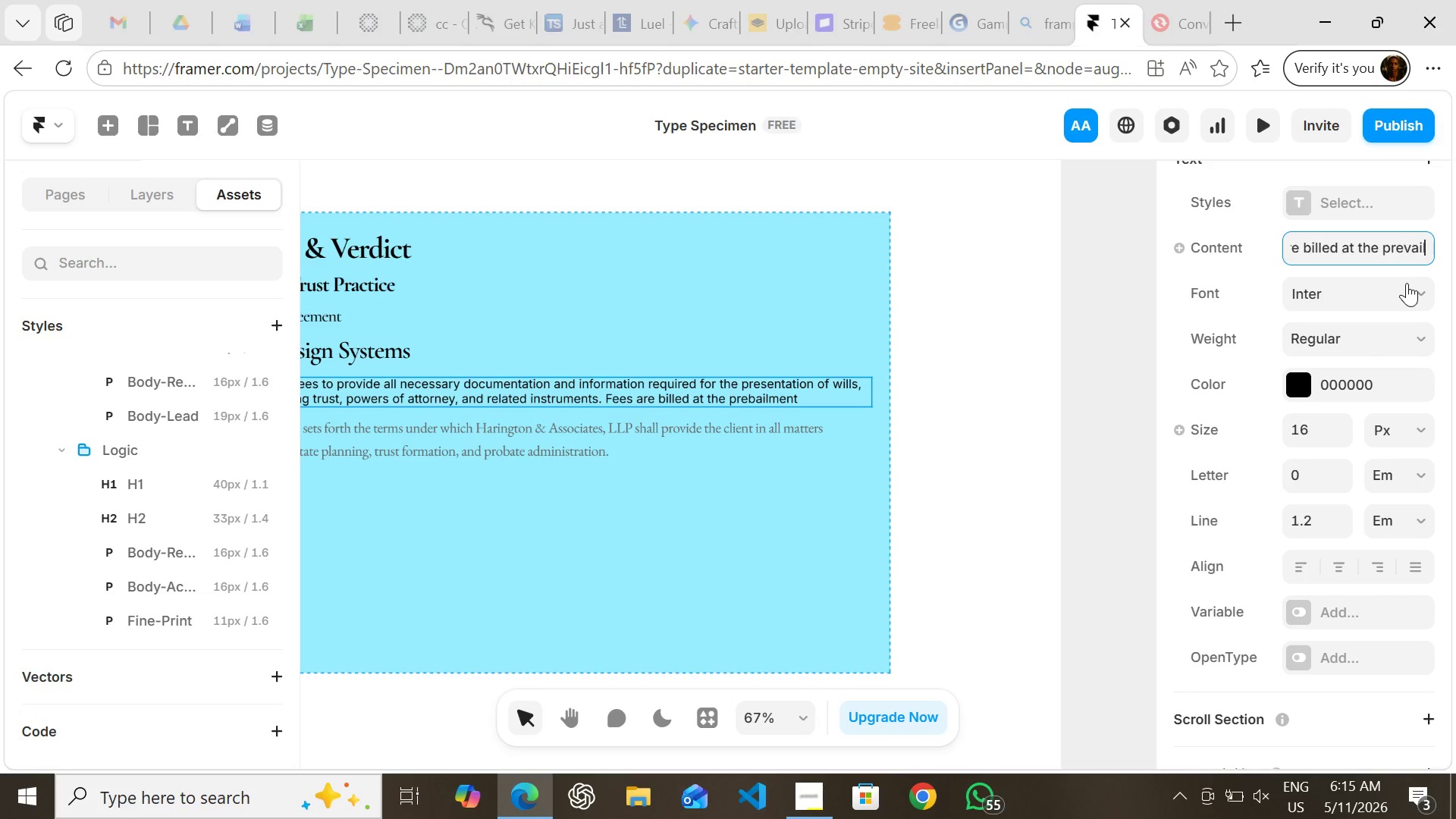 
key(Backspace)
 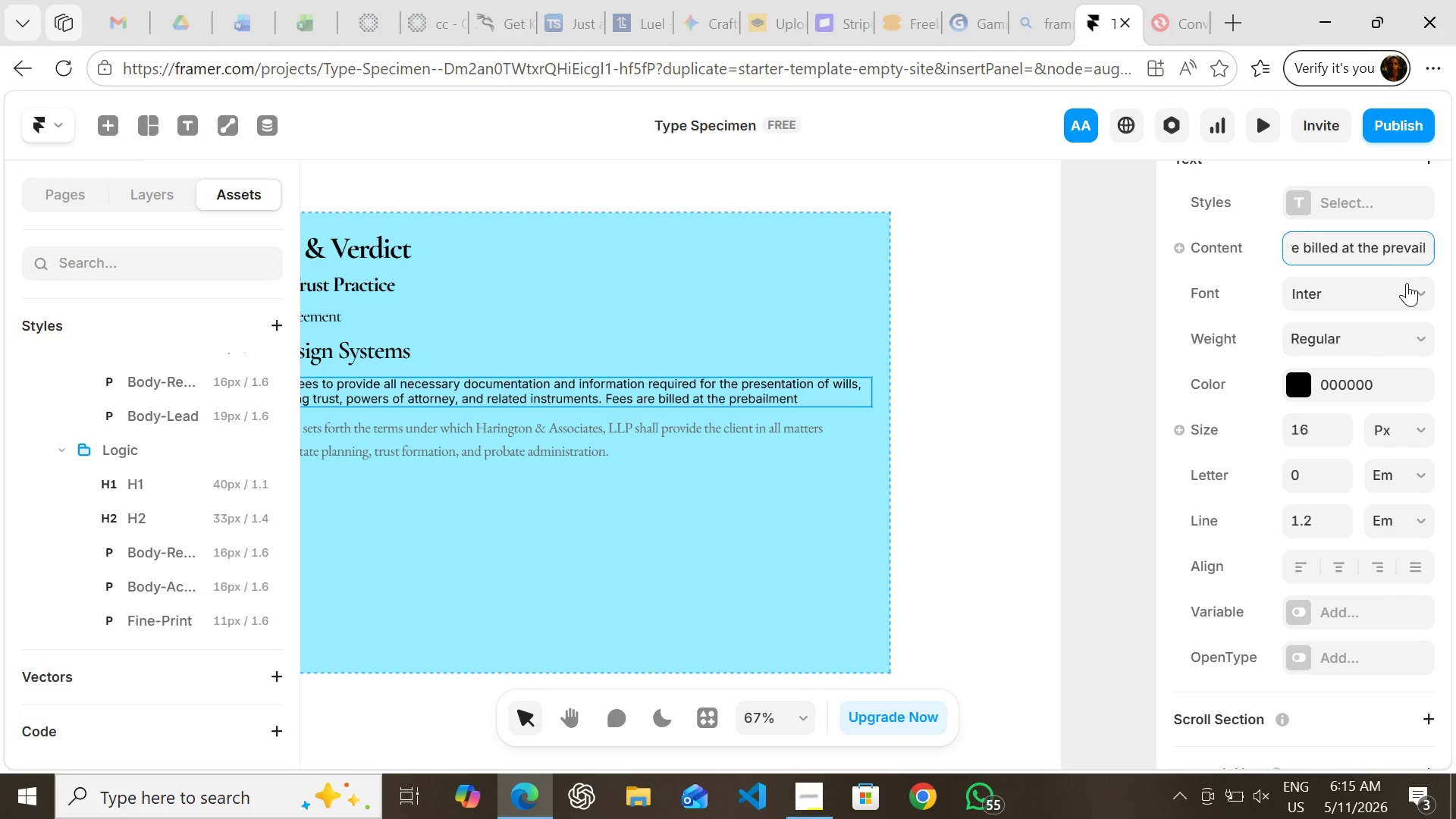 
key(Backspace)
 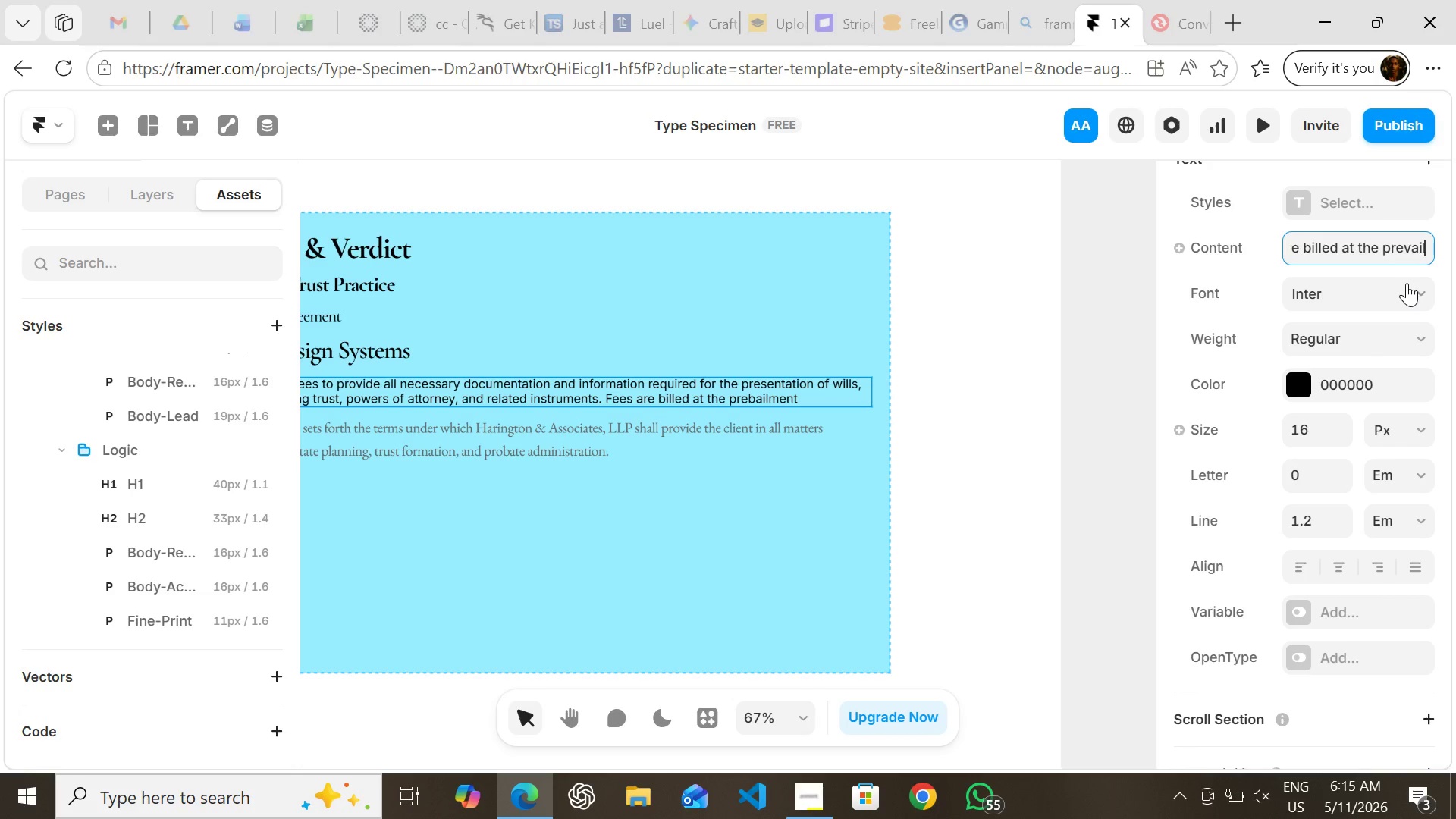 
type(img)
key(Backspace)
key(Backspace)
type(ng hourly rate as disclosed in the attached shcedules)
 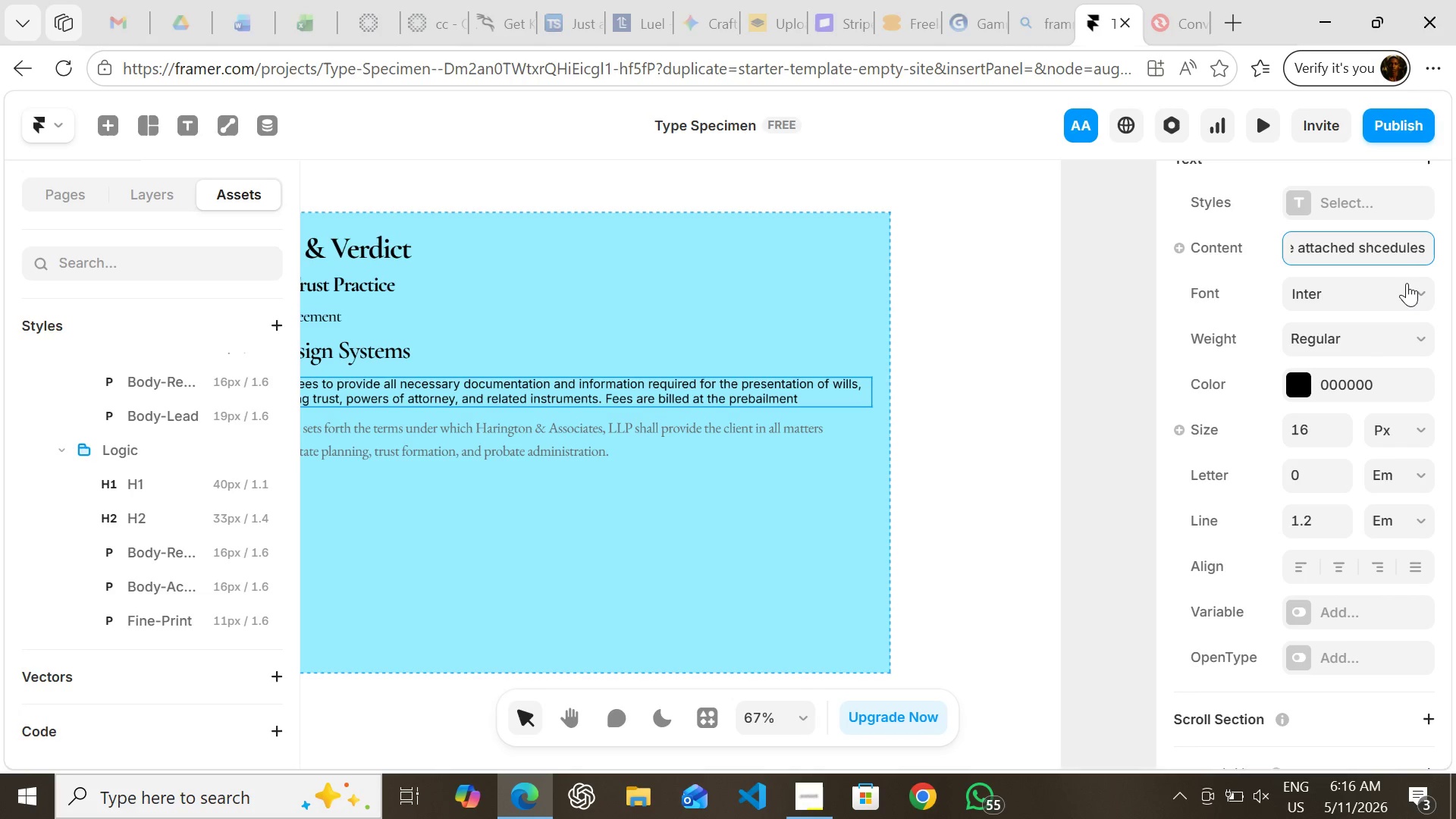 
hold_key(key=ArrowLeft, duration=0.77)
 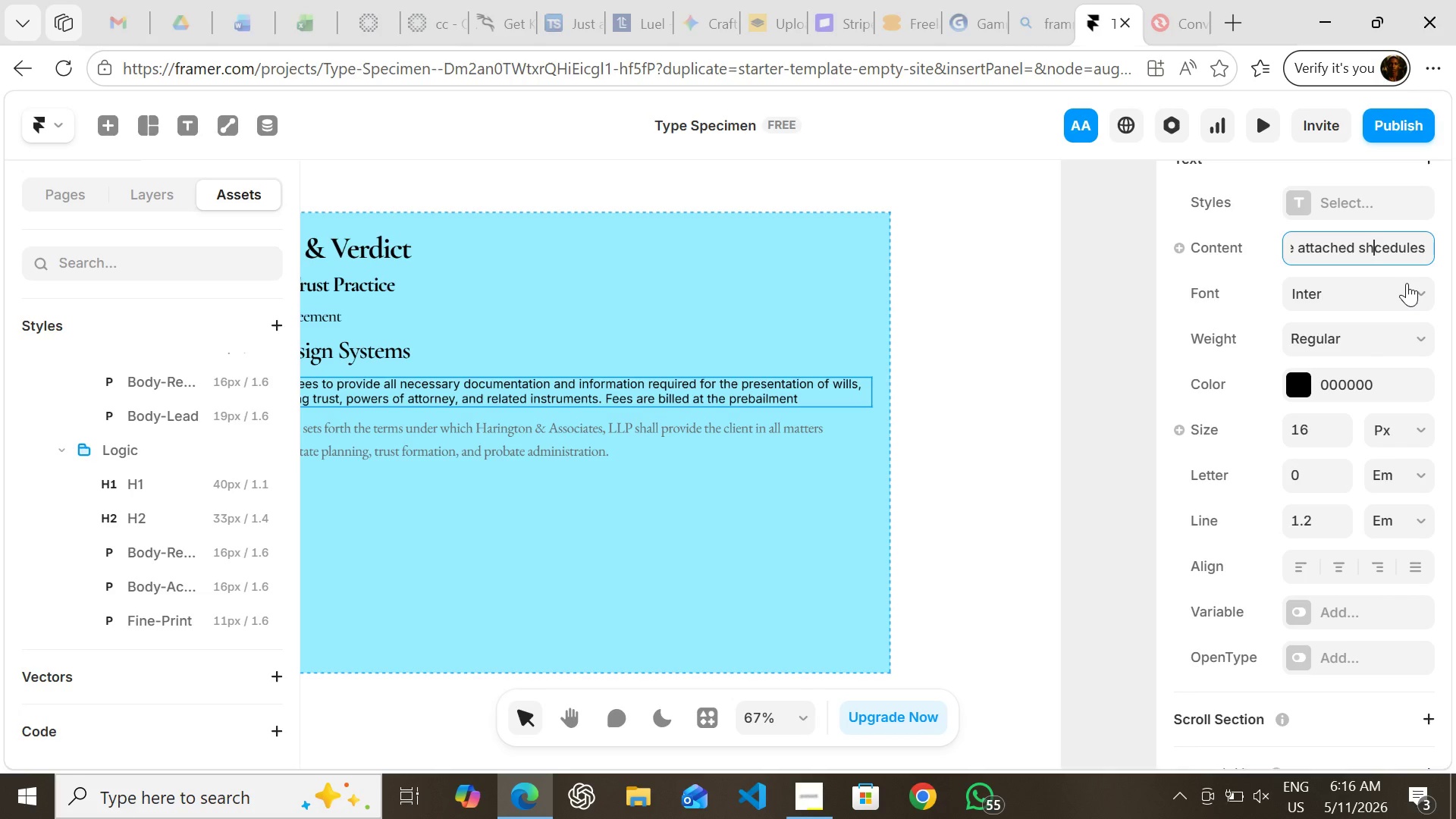 
key(ArrowRight)
 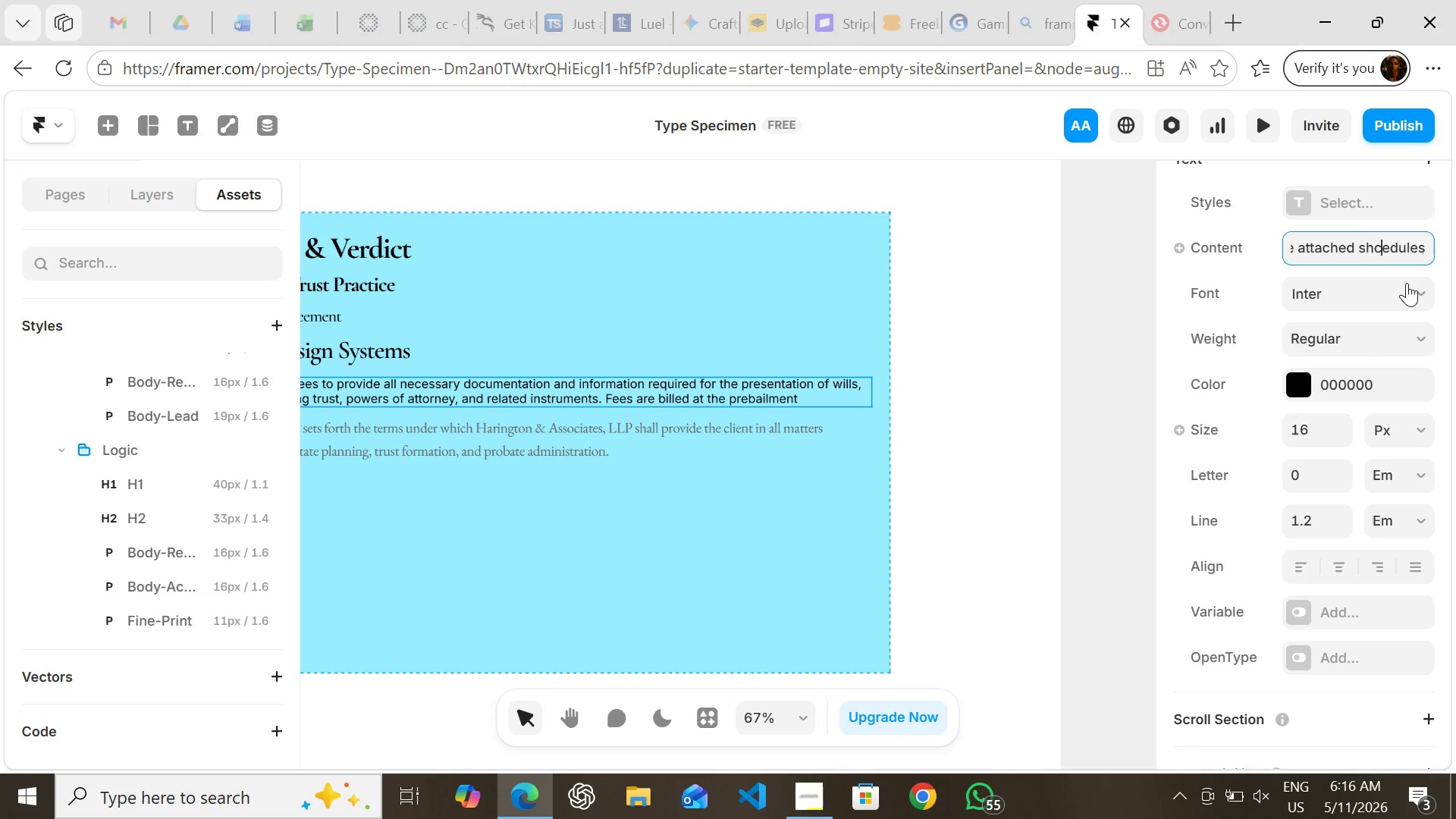 
key(ArrowRight)
 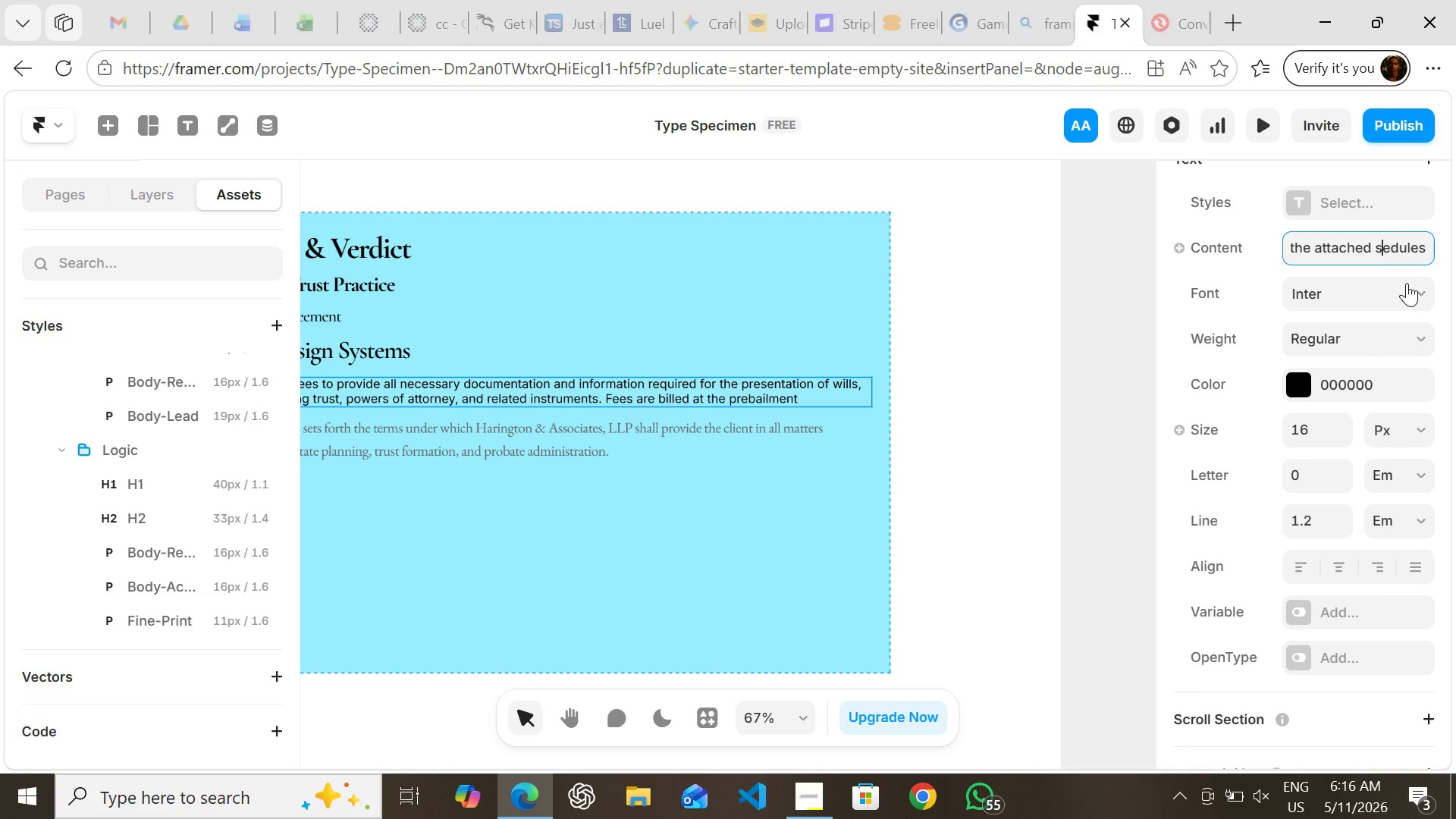 
key(Backspace)
key(Backspace)
type(ch)
 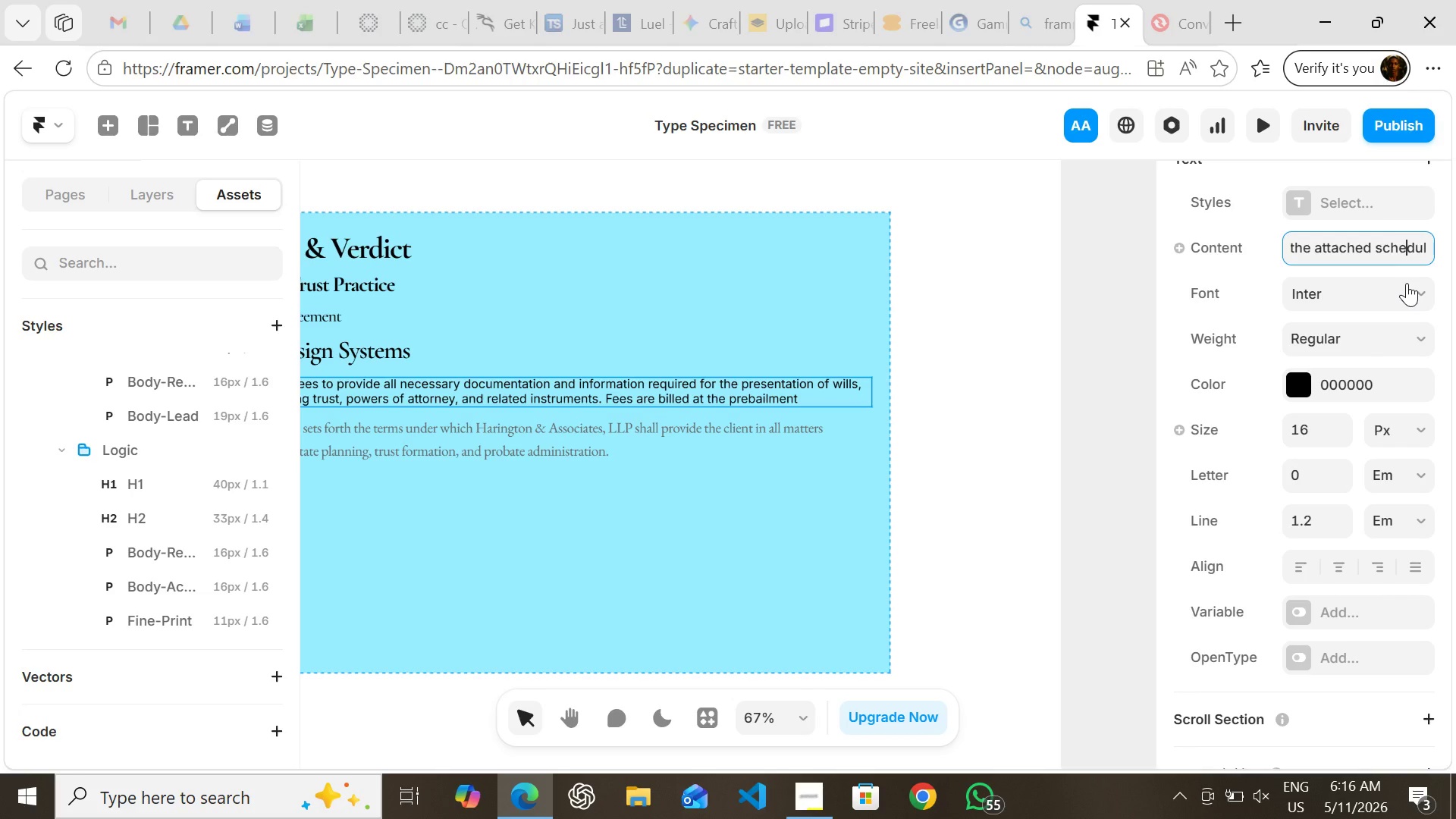 
hold_key(key=ArrowRight, duration=0.8)
 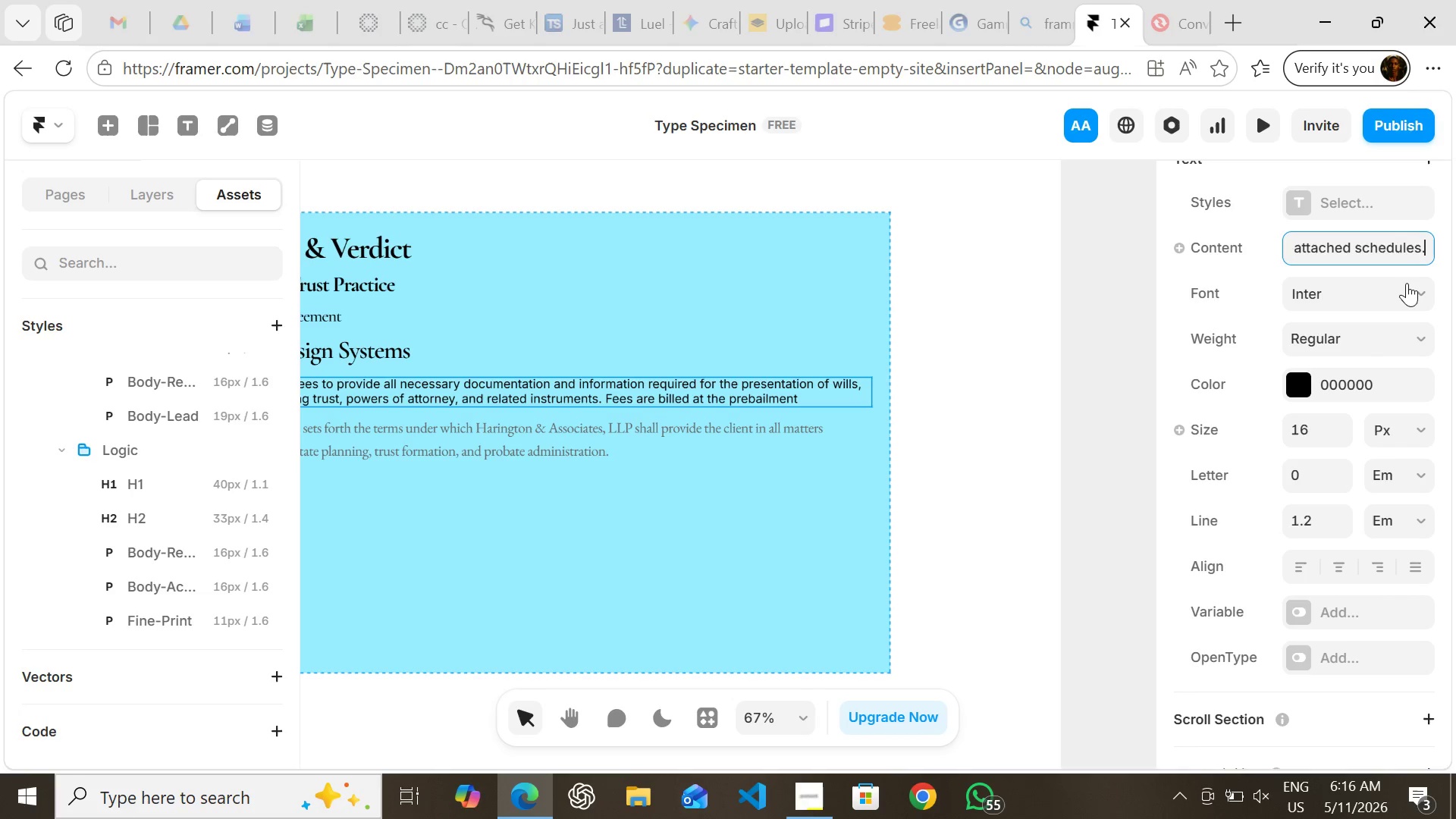 
key(Period)
 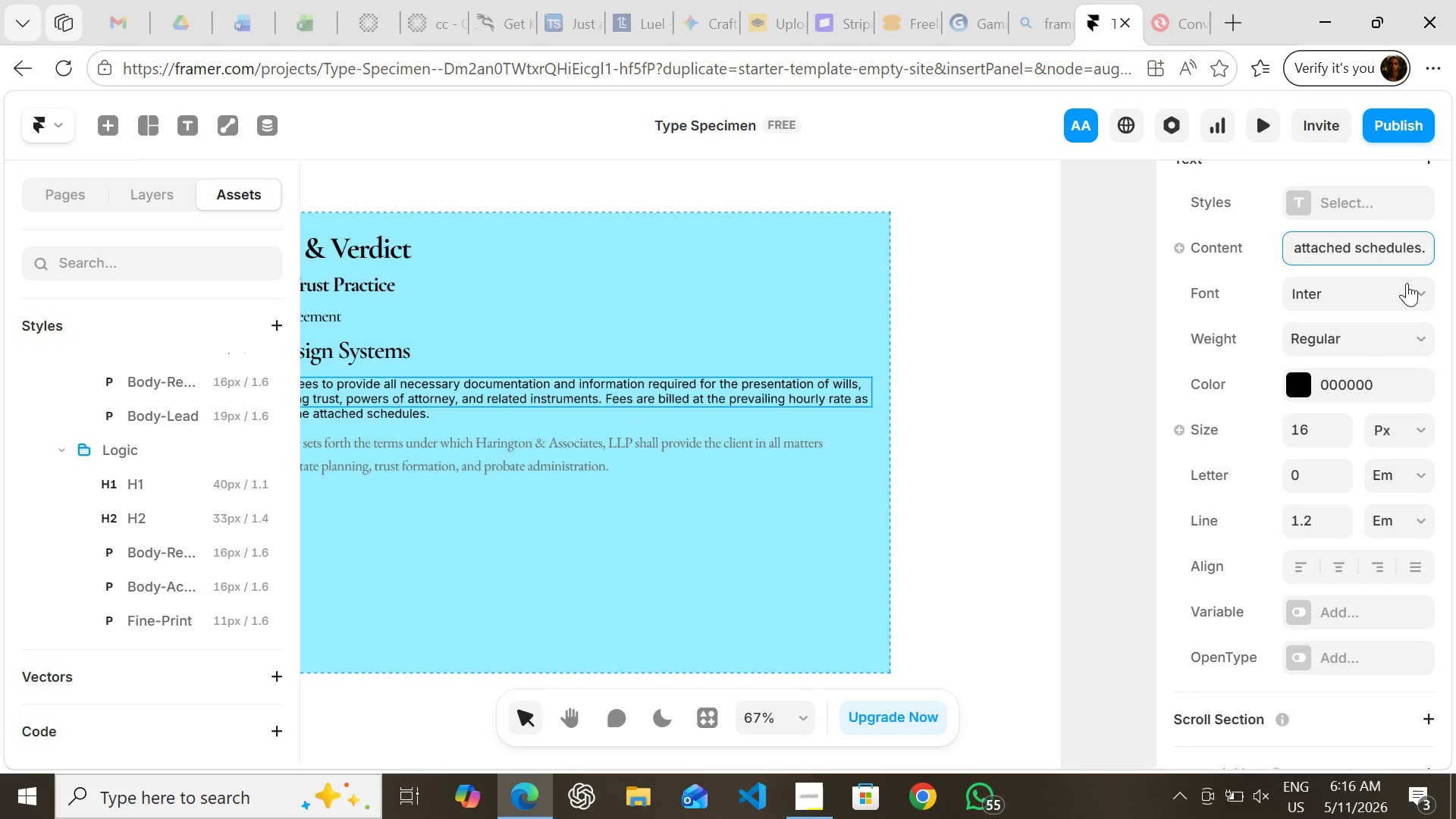 
key(Enter)
 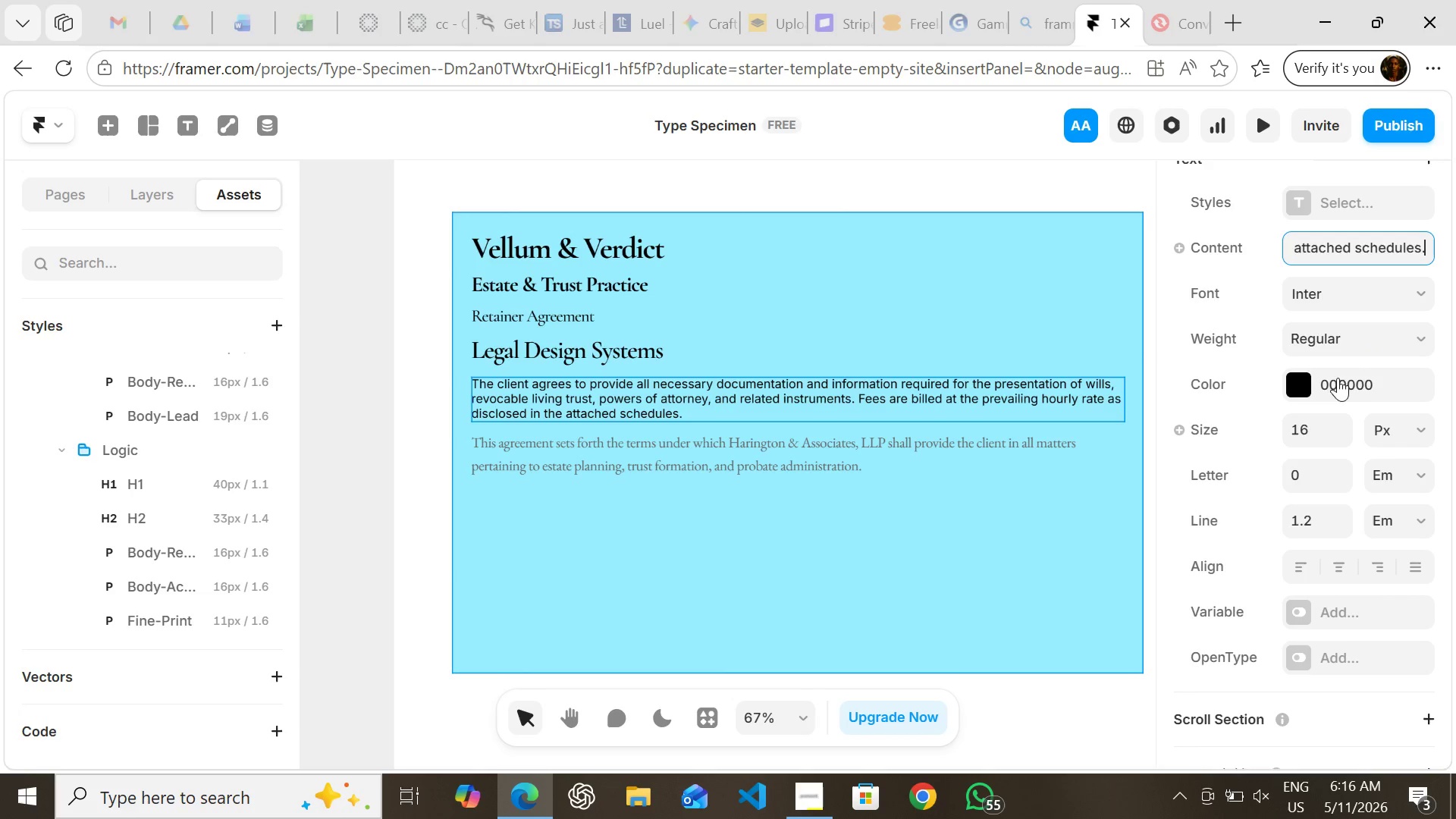 
wait(7.11)
 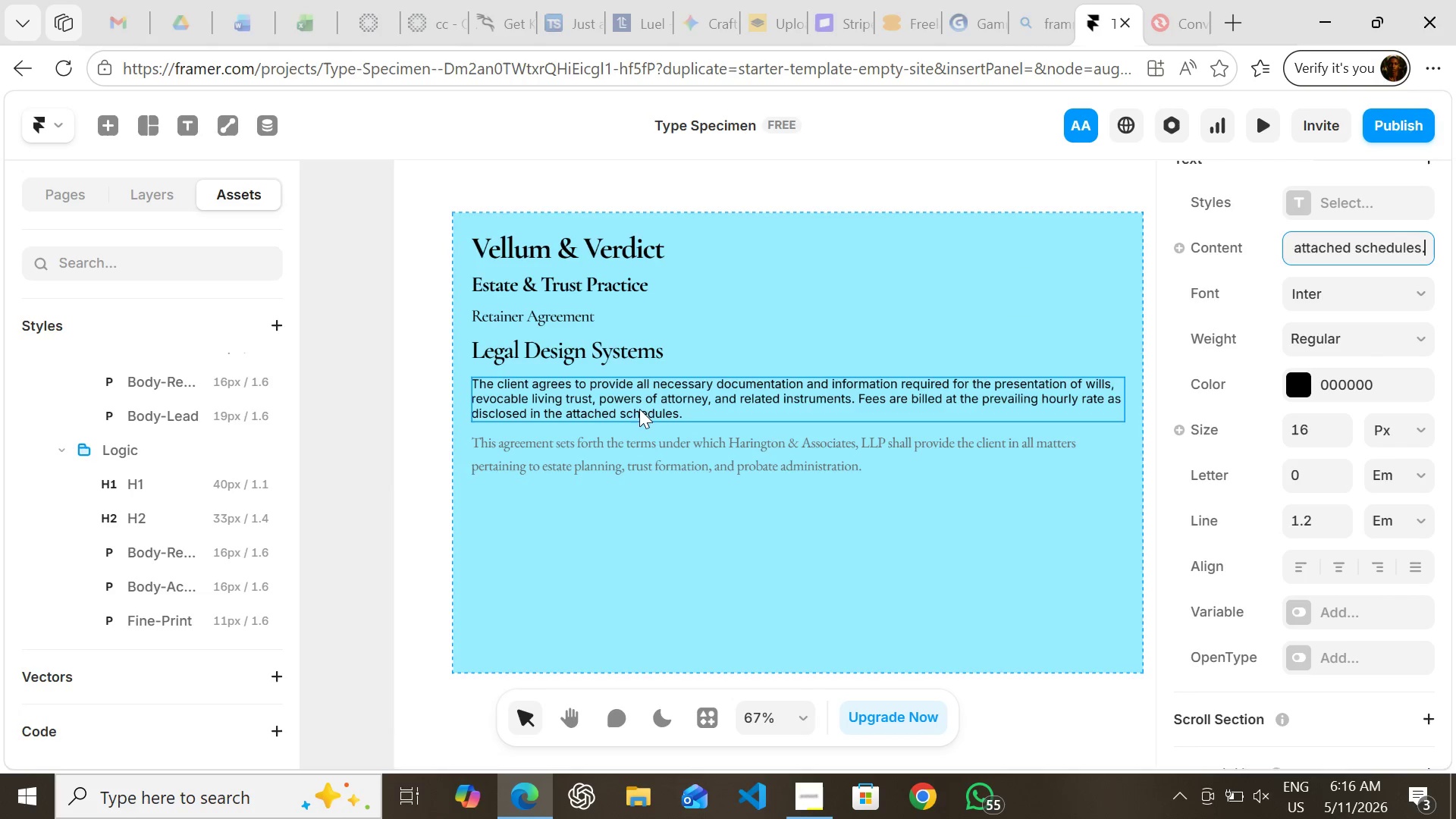 
left_click([1316, 208])
 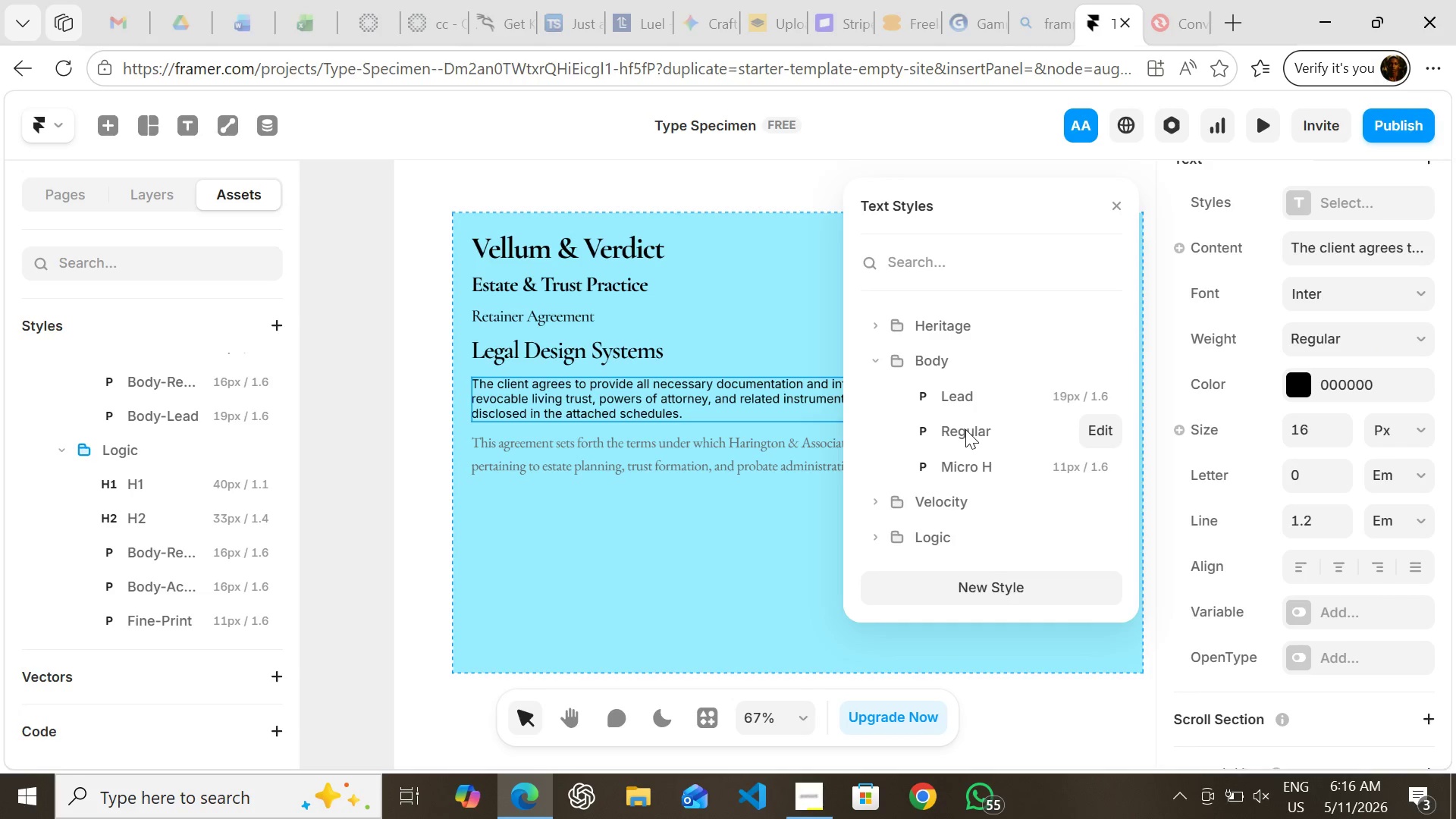 
left_click([965, 429])
 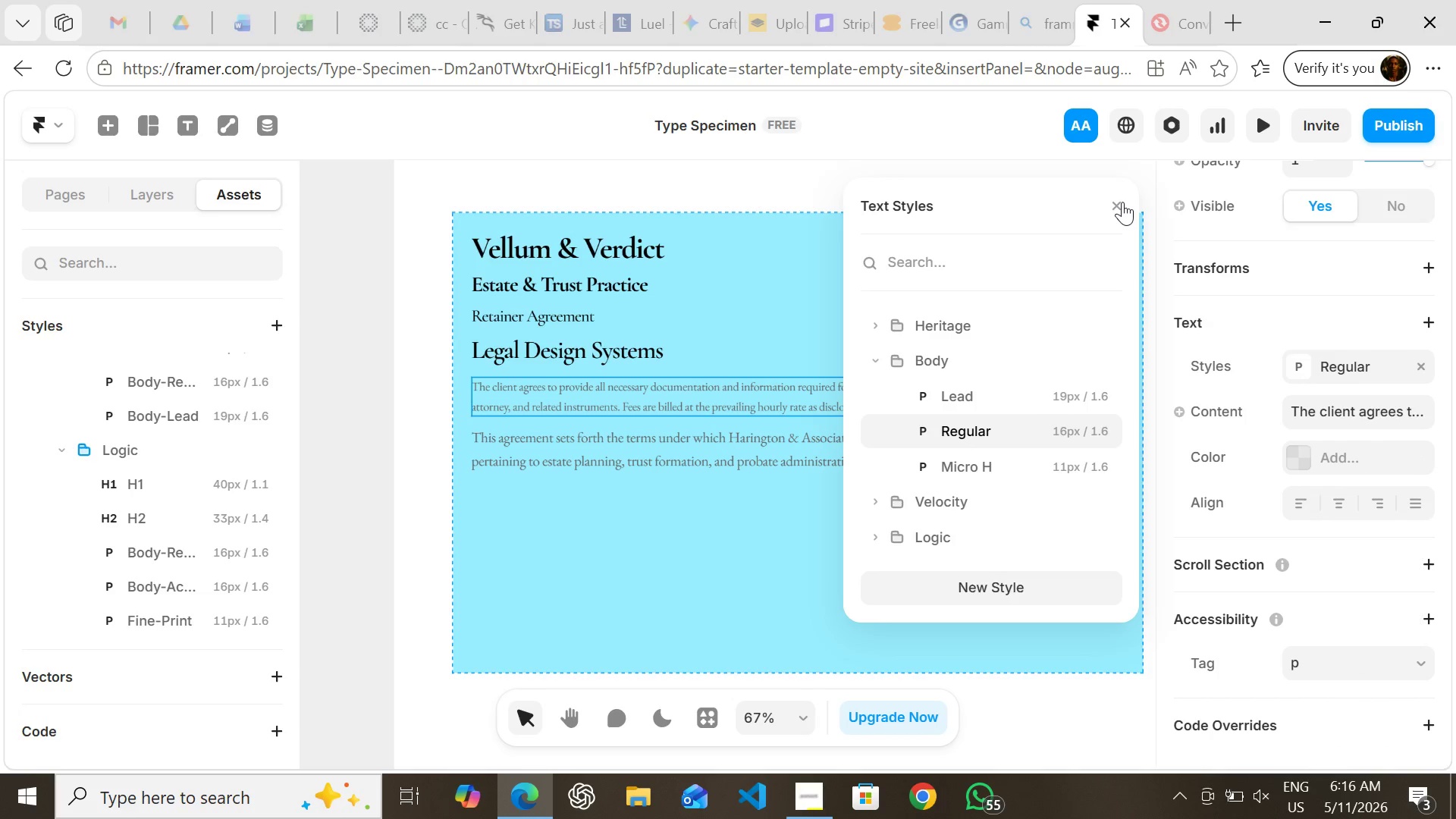 
left_click([1122, 202])
 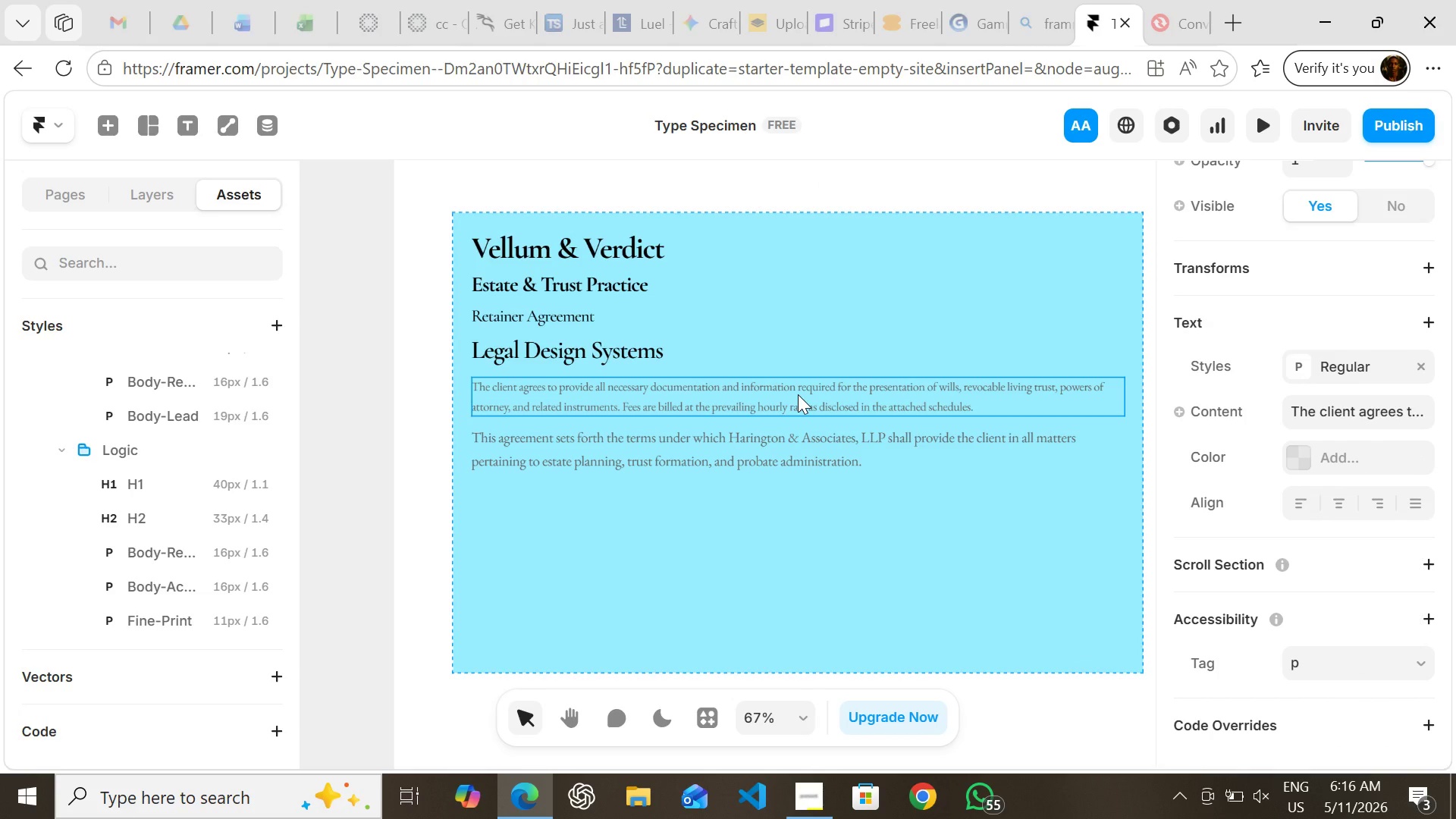 
left_click_drag(start_coordinate=[798, 394], to_coordinate=[794, 444])
 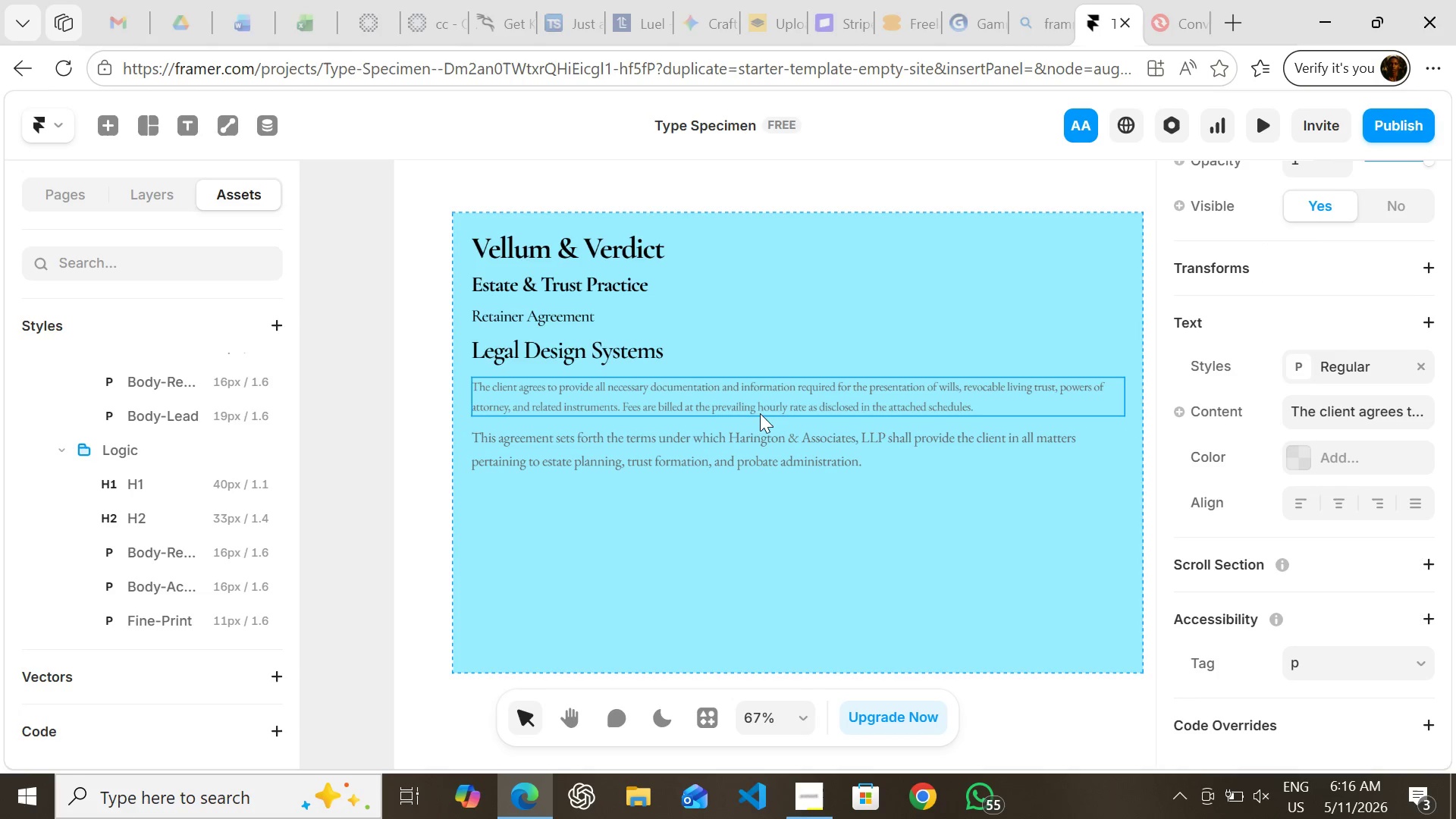 
left_click_drag(start_coordinate=[752, 404], to_coordinate=[750, 504])
 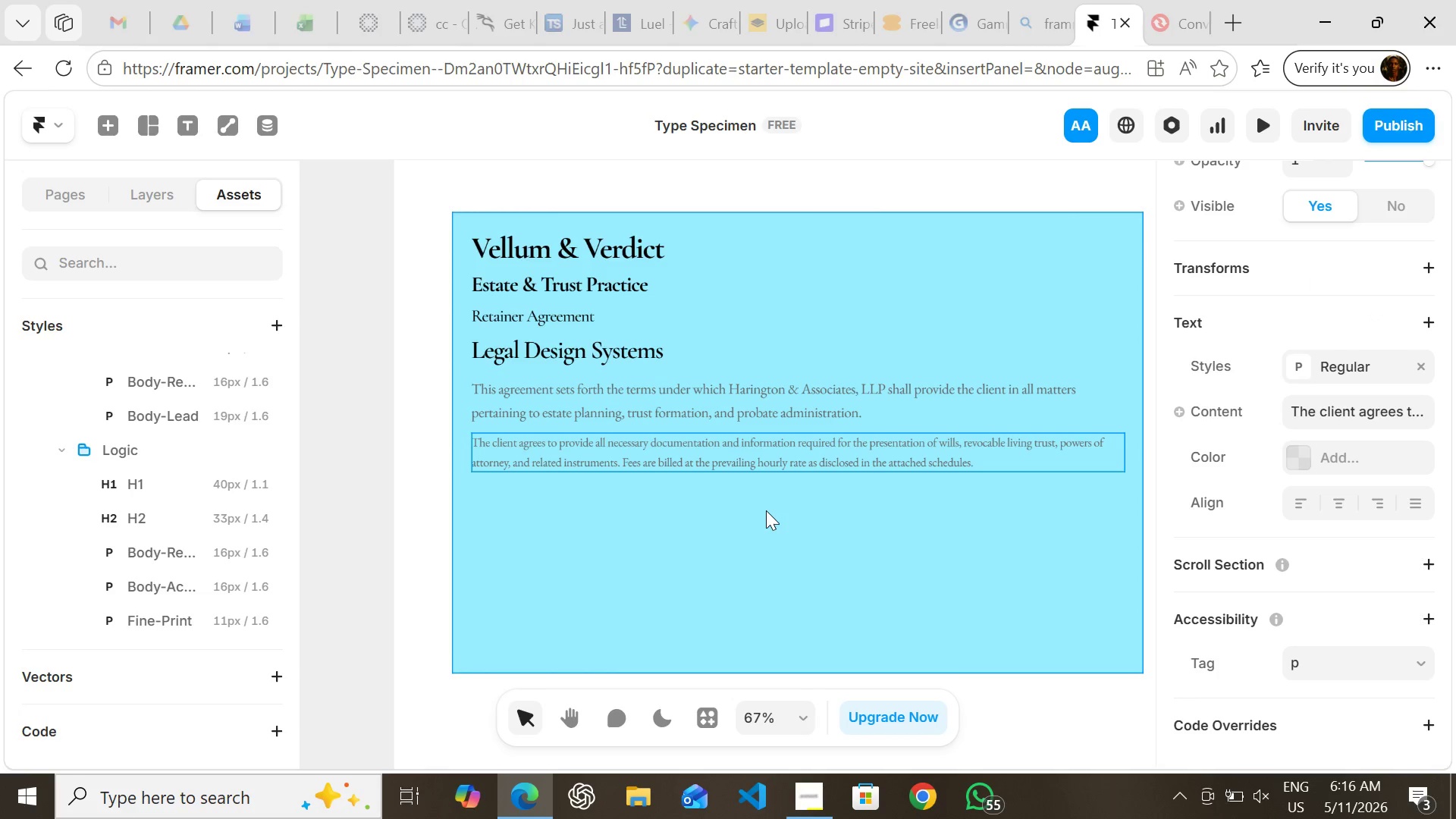 
left_click([766, 510])
 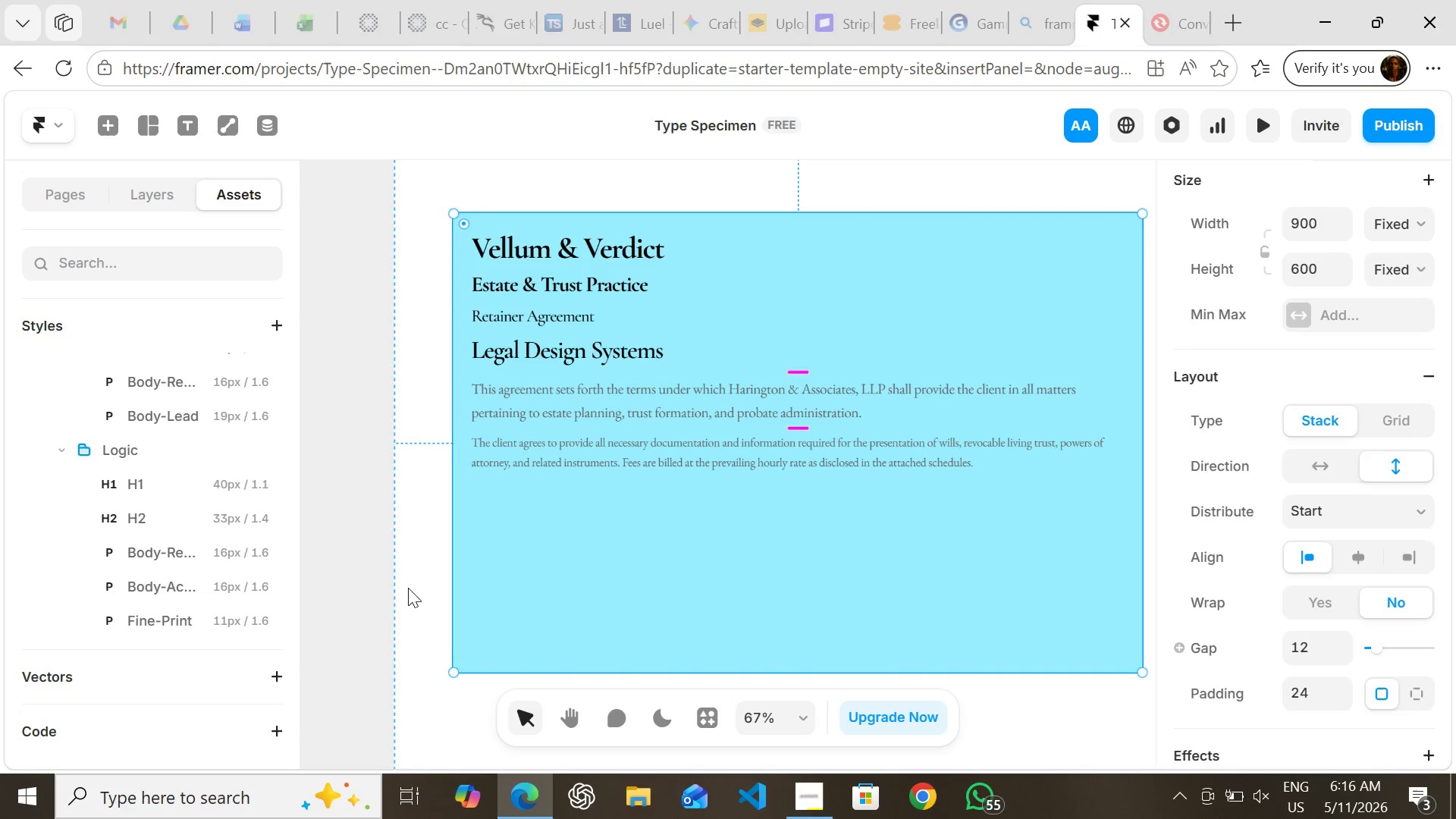 
left_click([408, 588])
 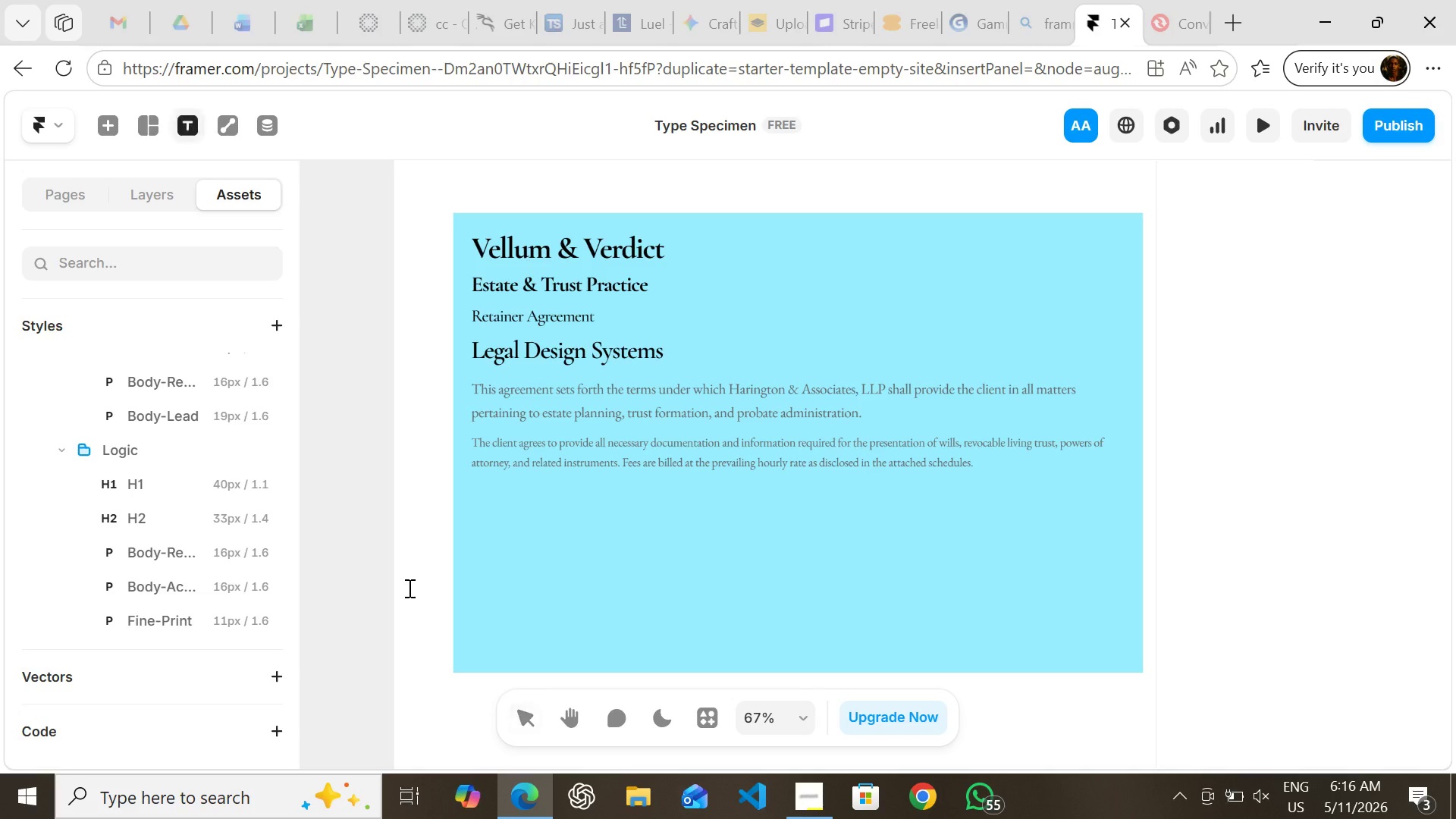 
key(T)
 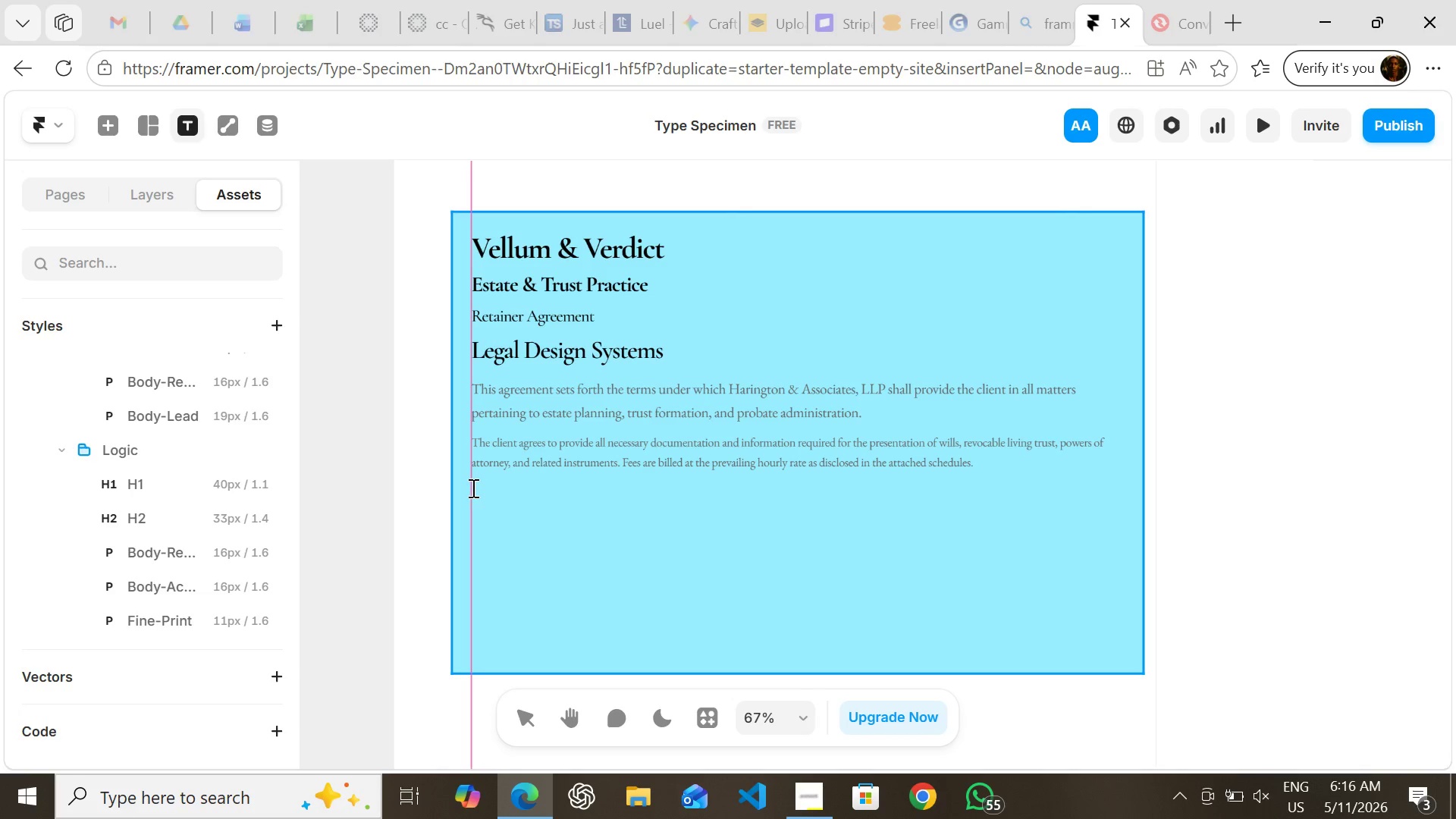 
left_click([472, 488])
 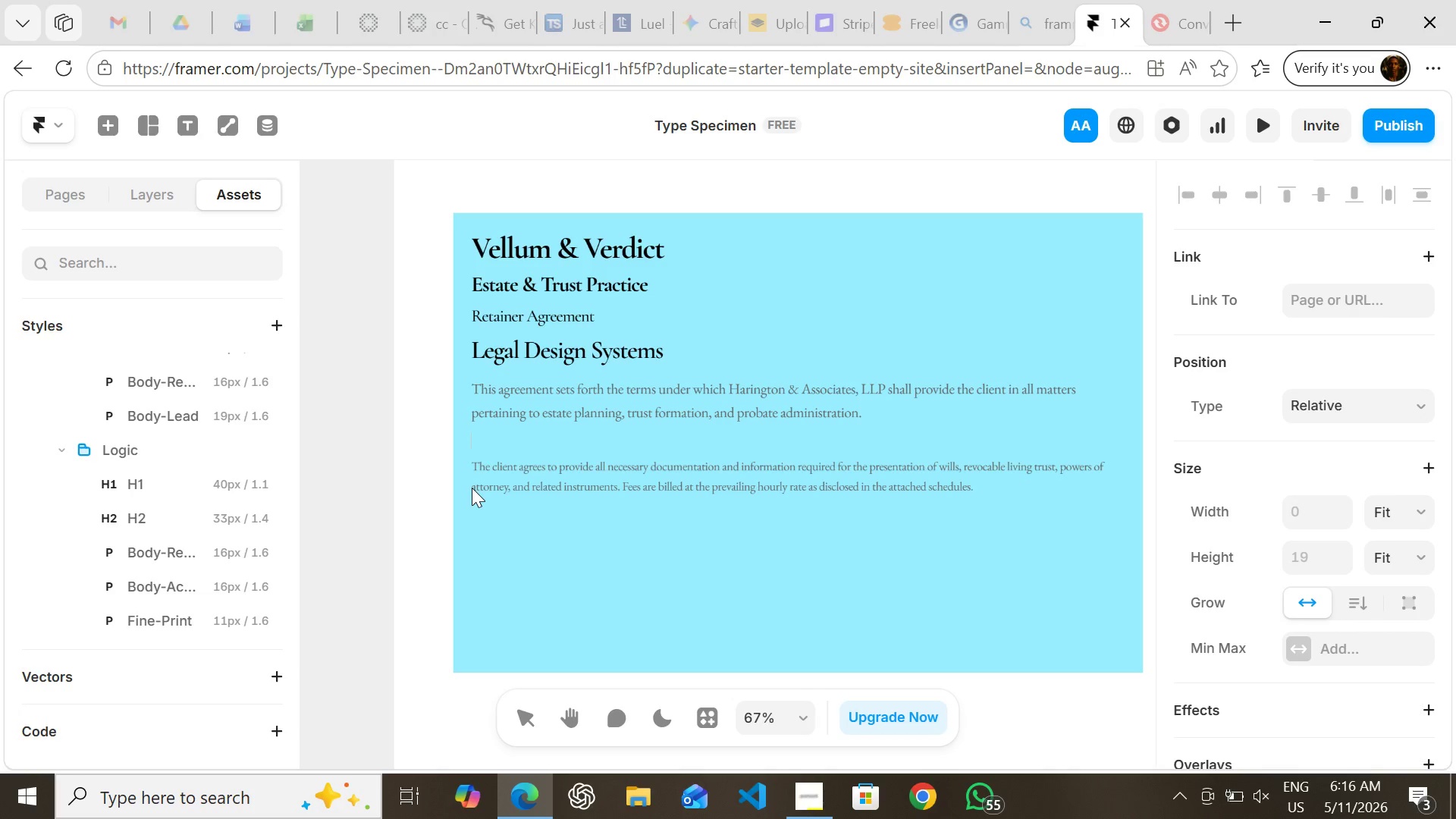 
wait(6.78)
 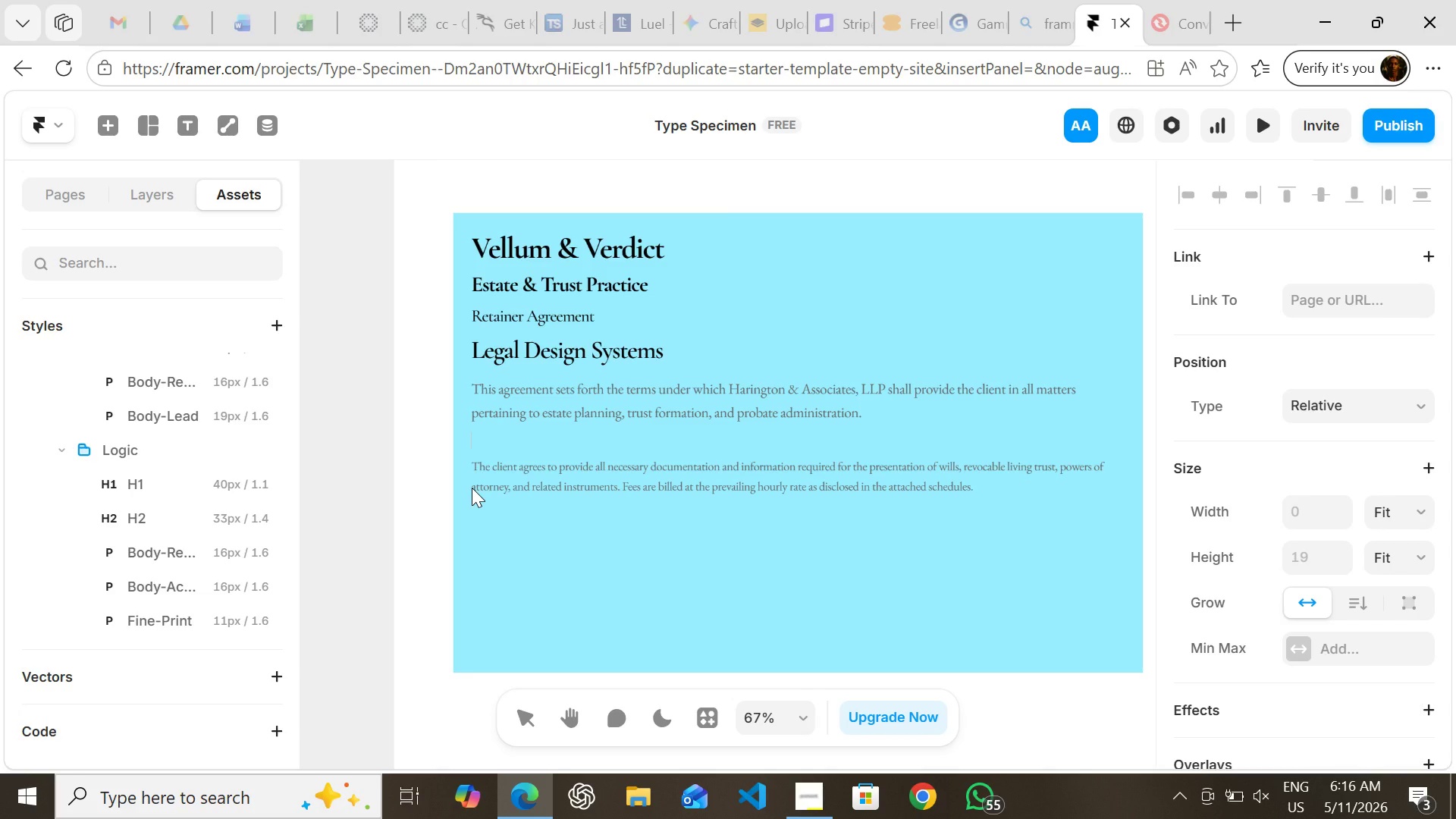 
type(Legal fine P)
key(Backspace)
type(prints -- )
 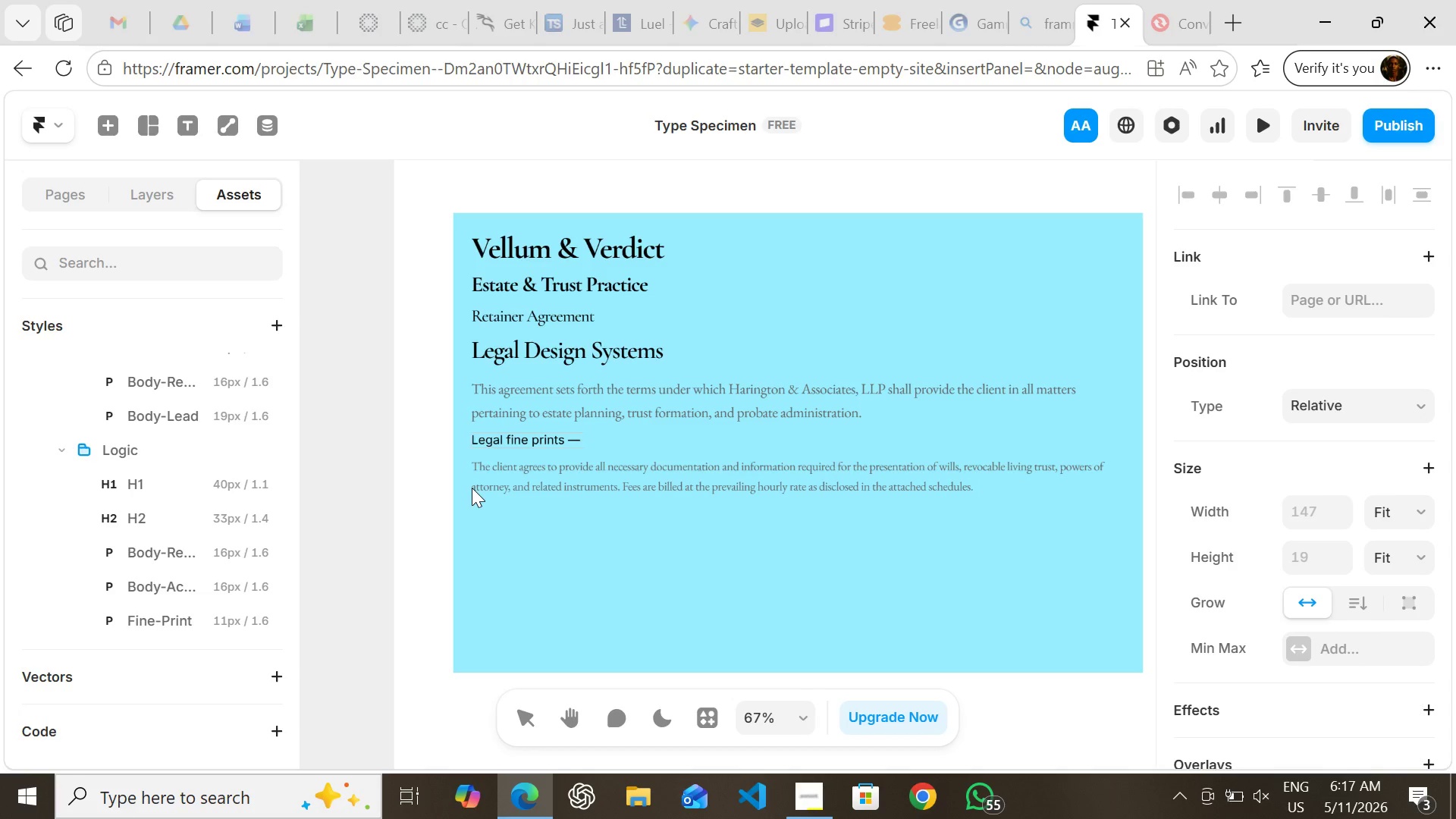 
type(This document )
 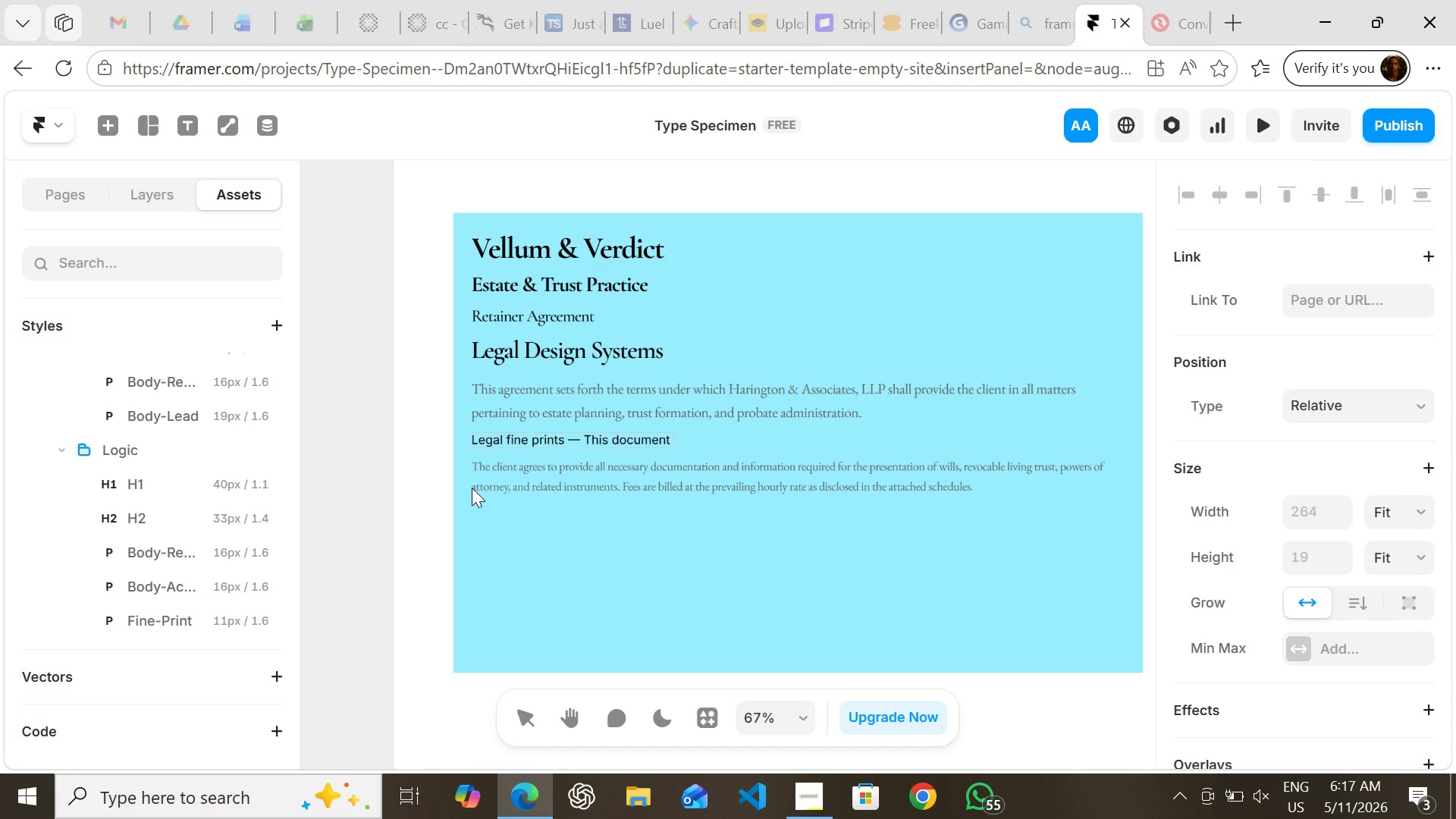 
type(does not constiti)
key(Backspace)
type(ute )
 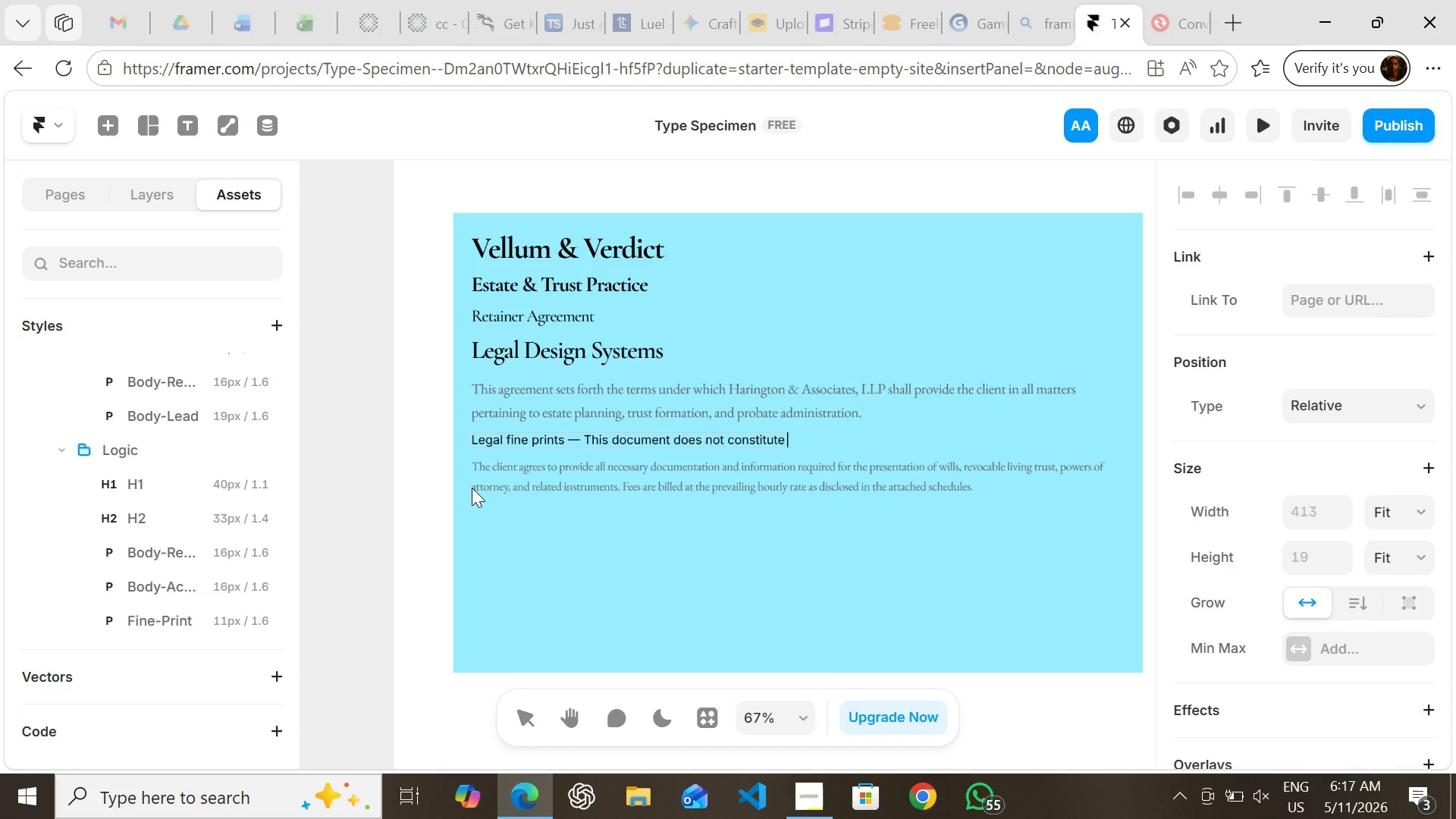 
type(legal advice and is intended )
 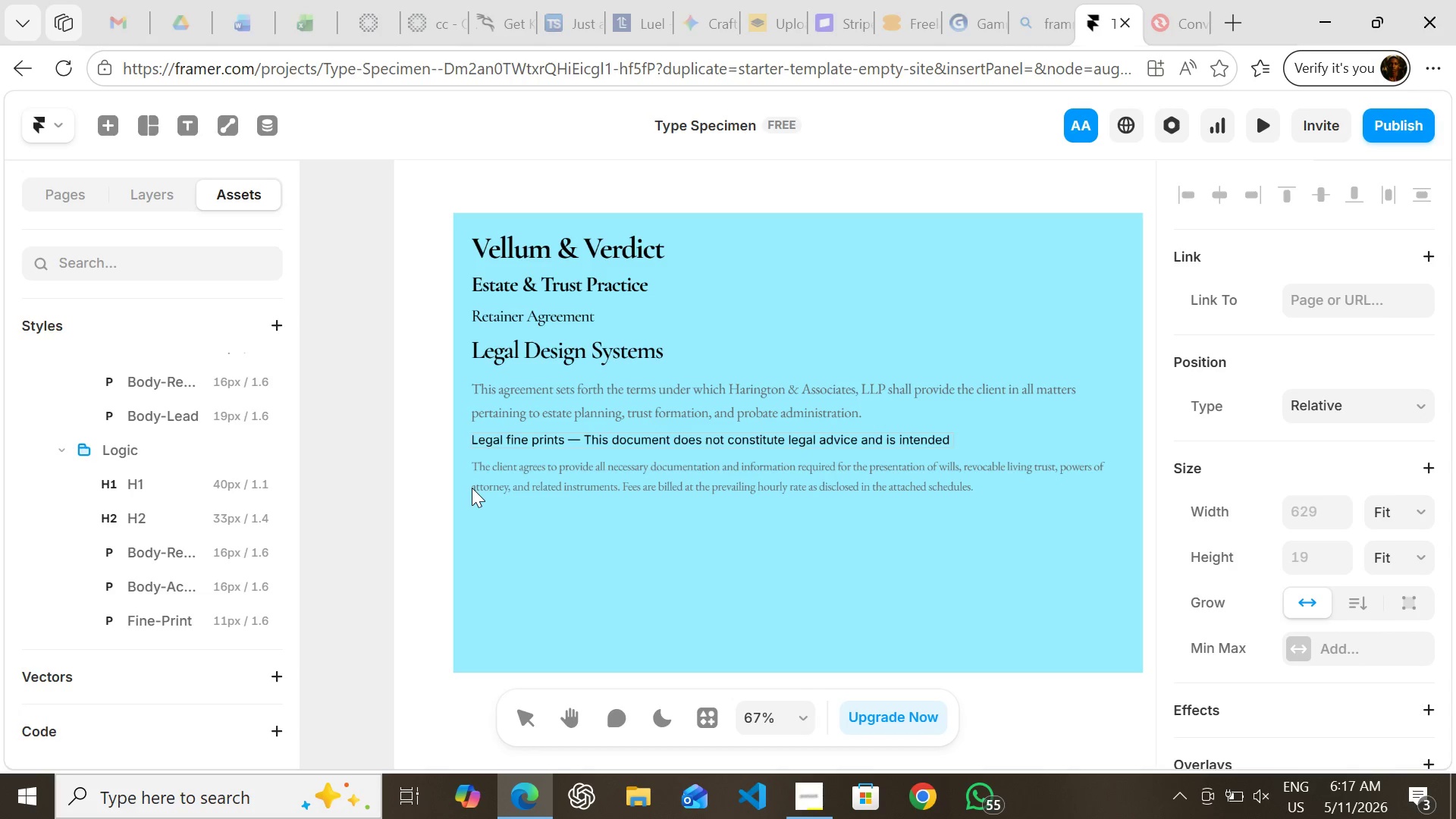 
type(soley asa )
key(Backspace)
key(Backspace)
type( a specimen )
 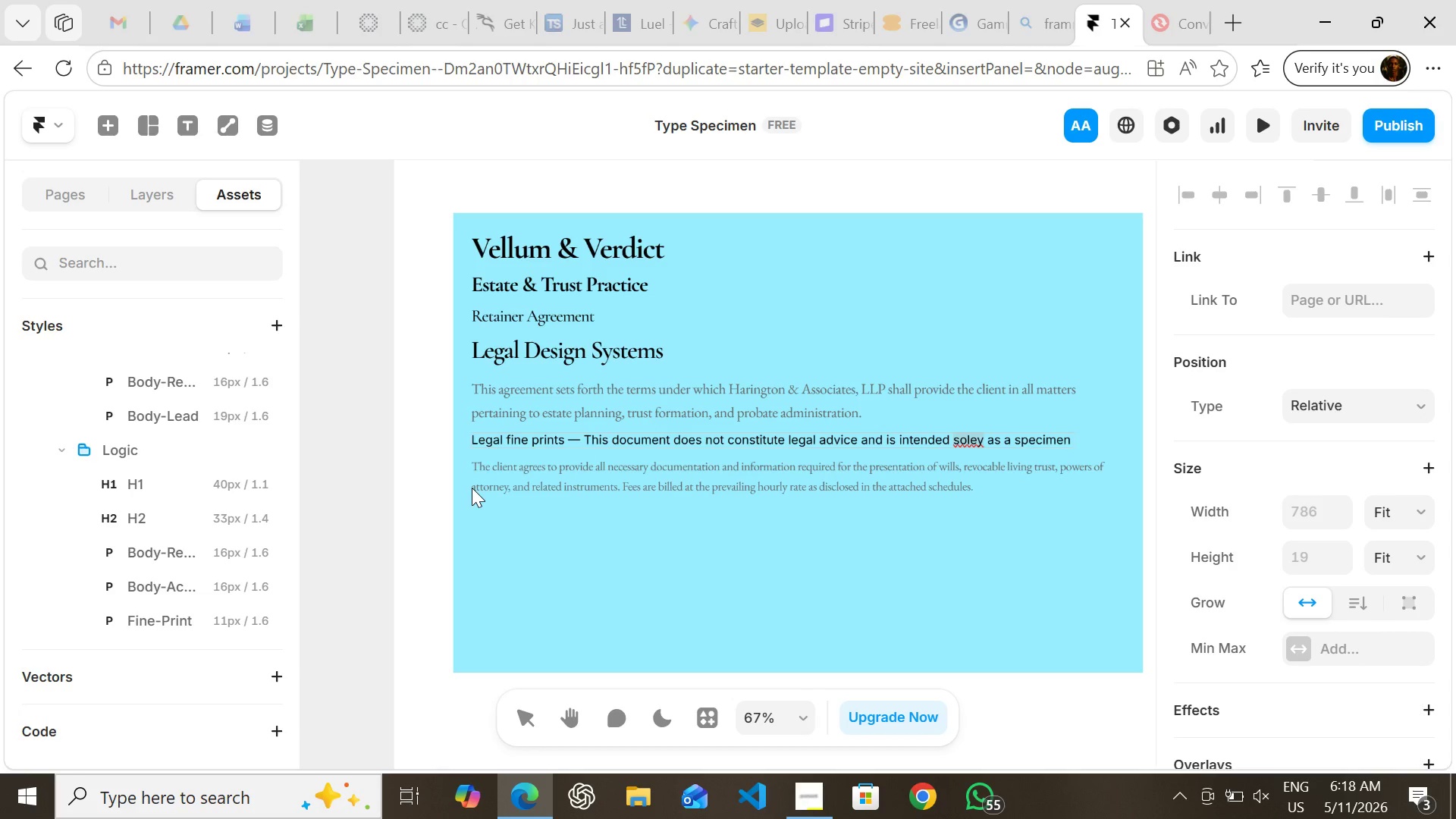 
type(for design purpose)
 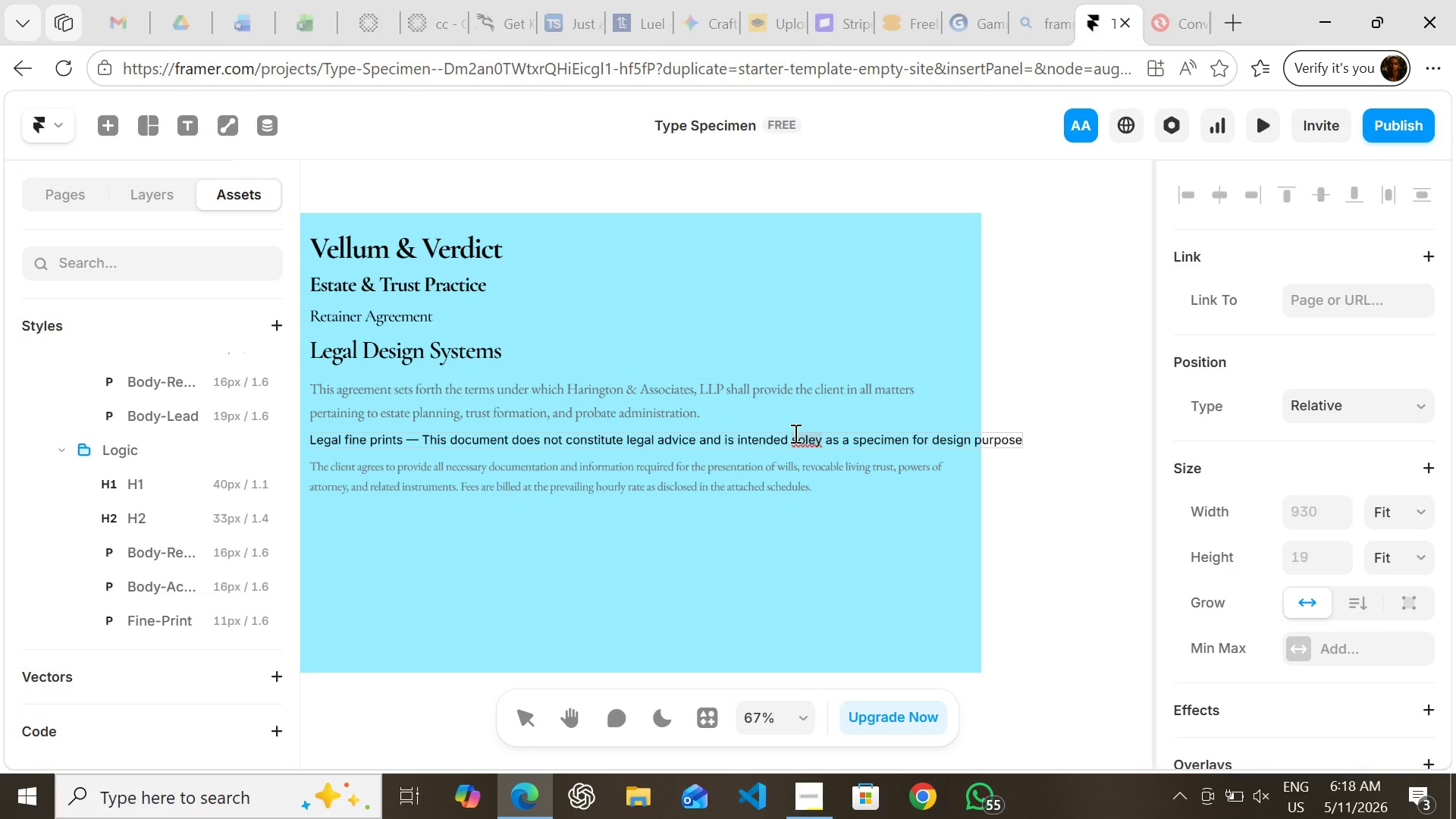 
left_click([802, 439])
 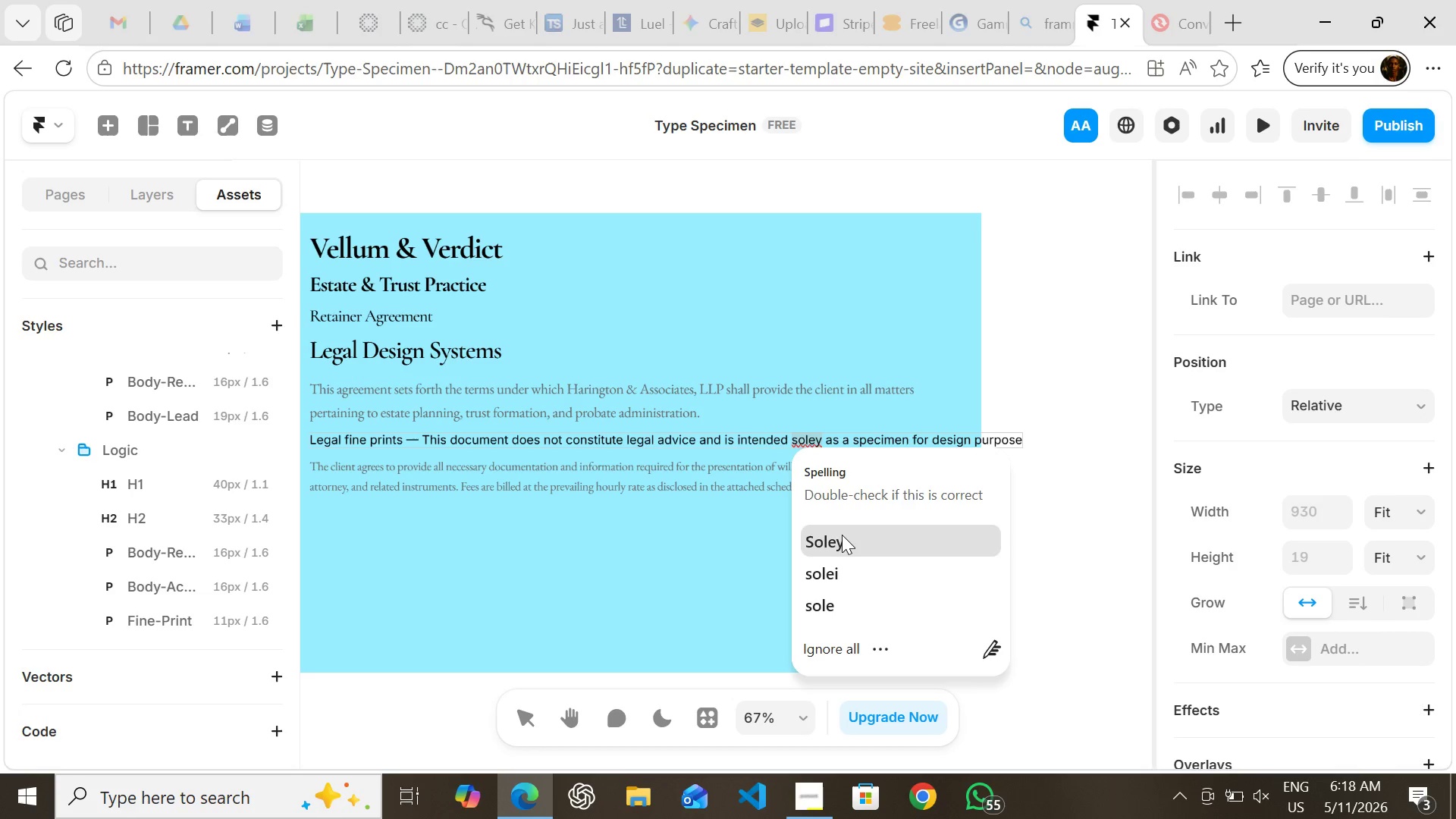 
left_click([842, 535])
 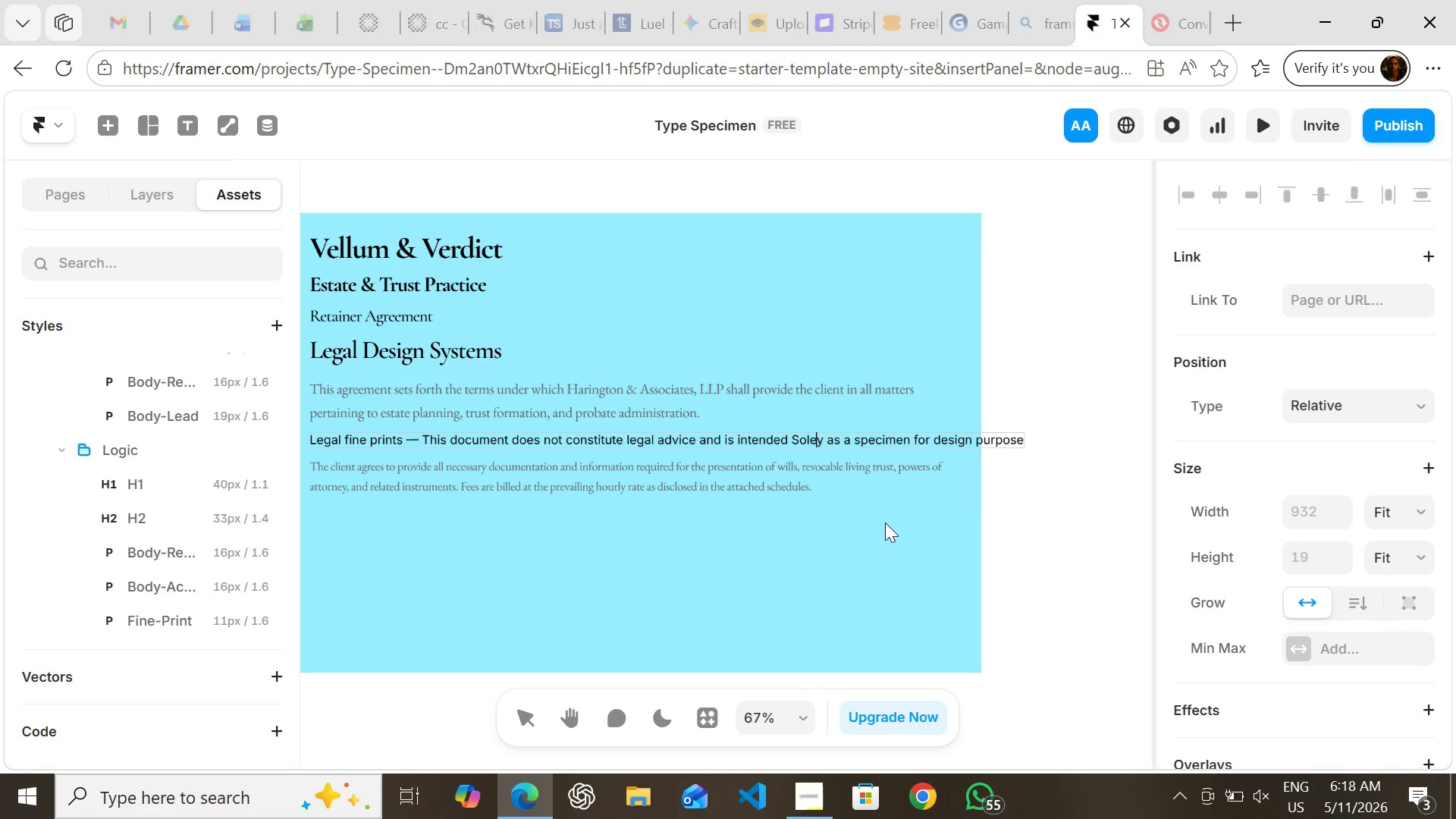 
key(ArrowLeft)
 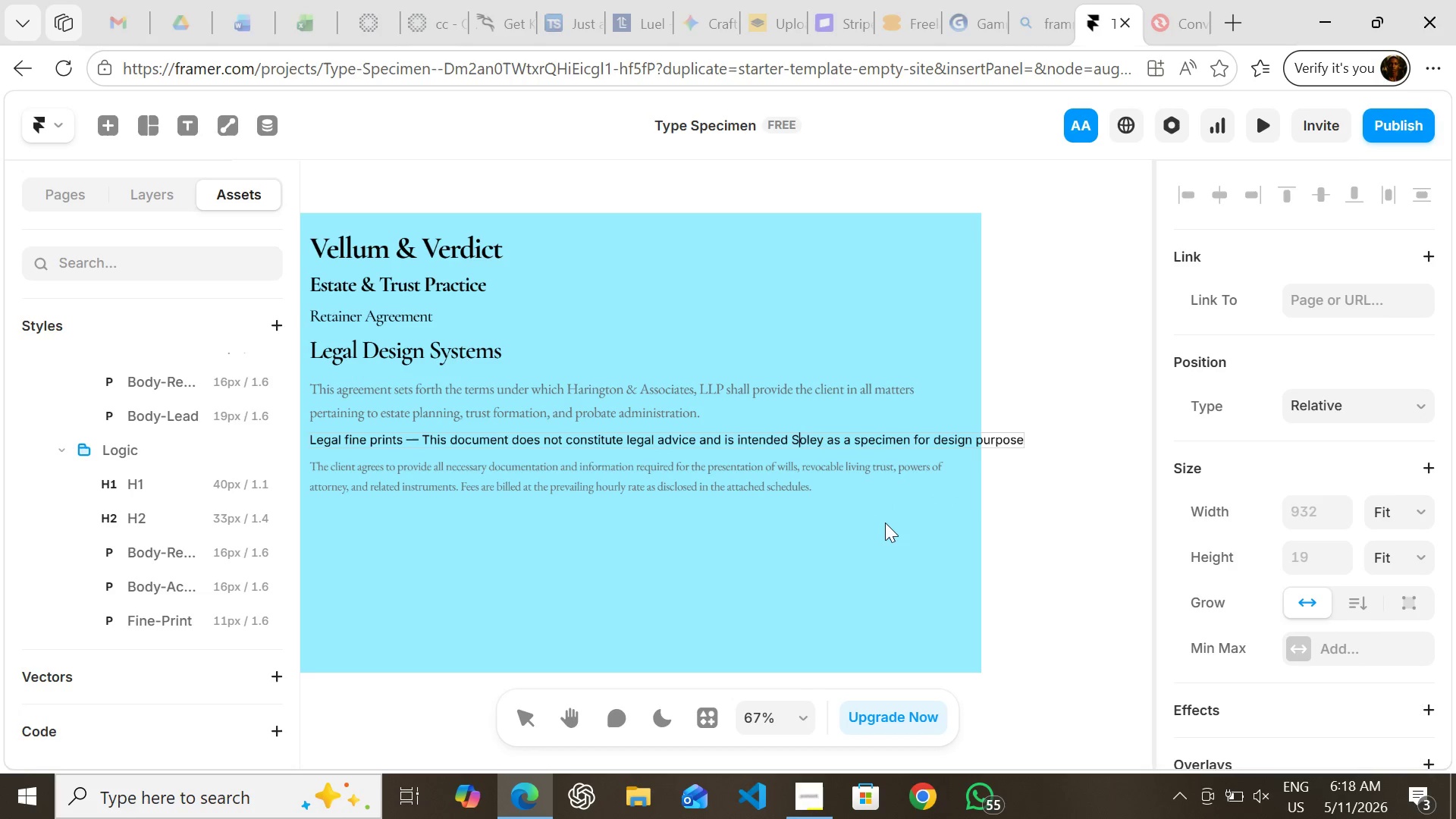 
key(ArrowLeft)
 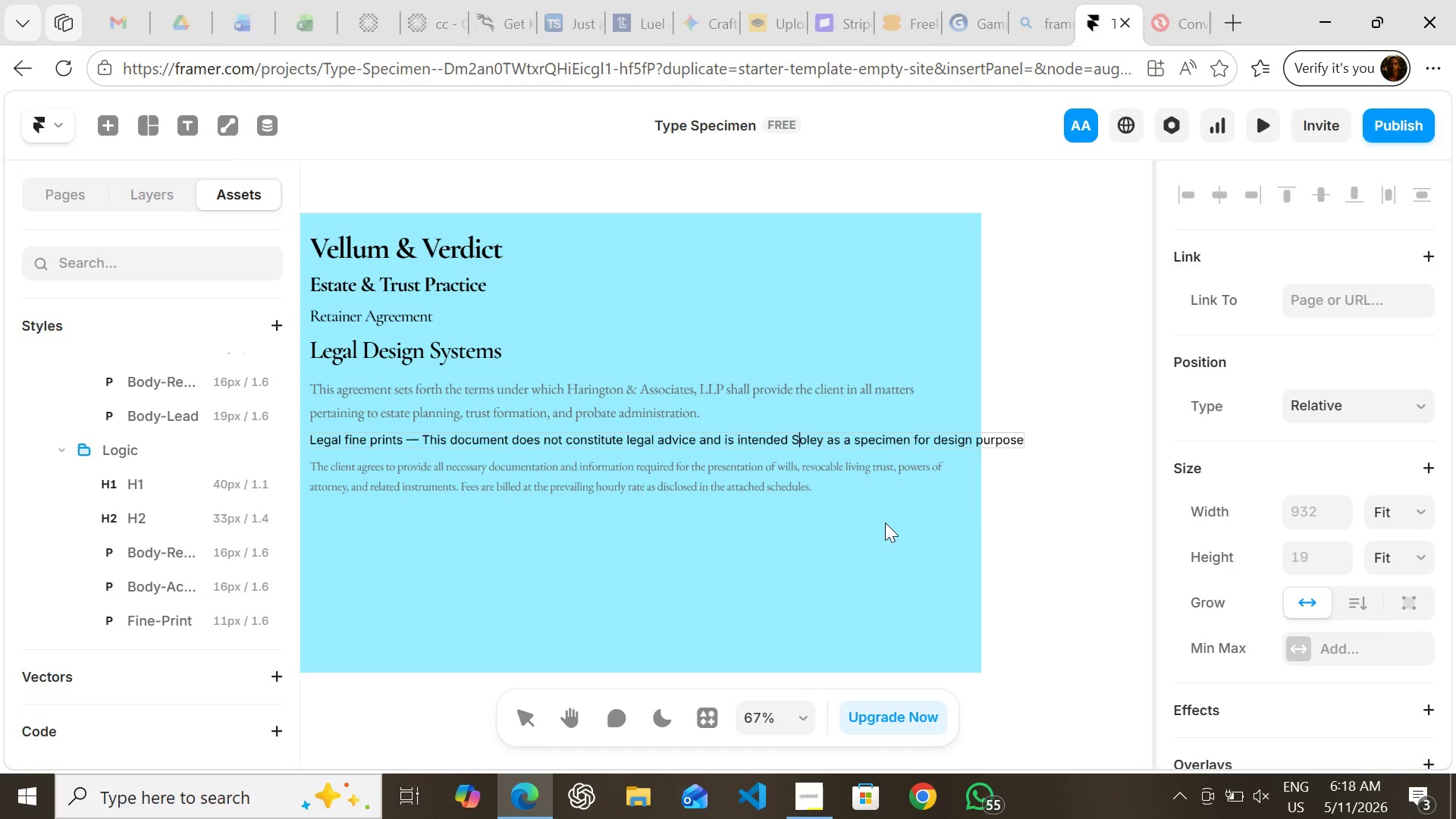 
key(ArrowLeft)
 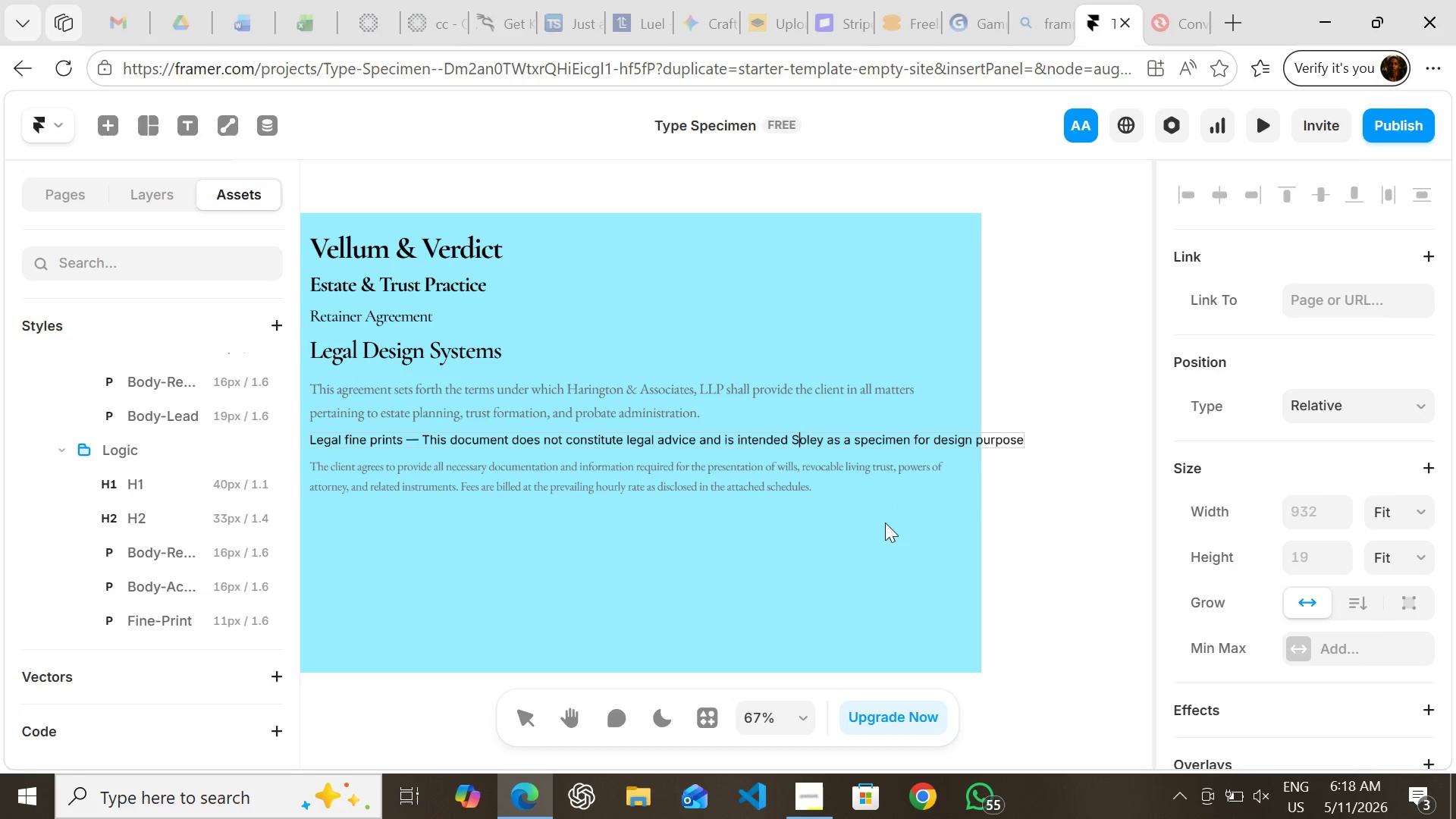 
key(ArrowLeft)
 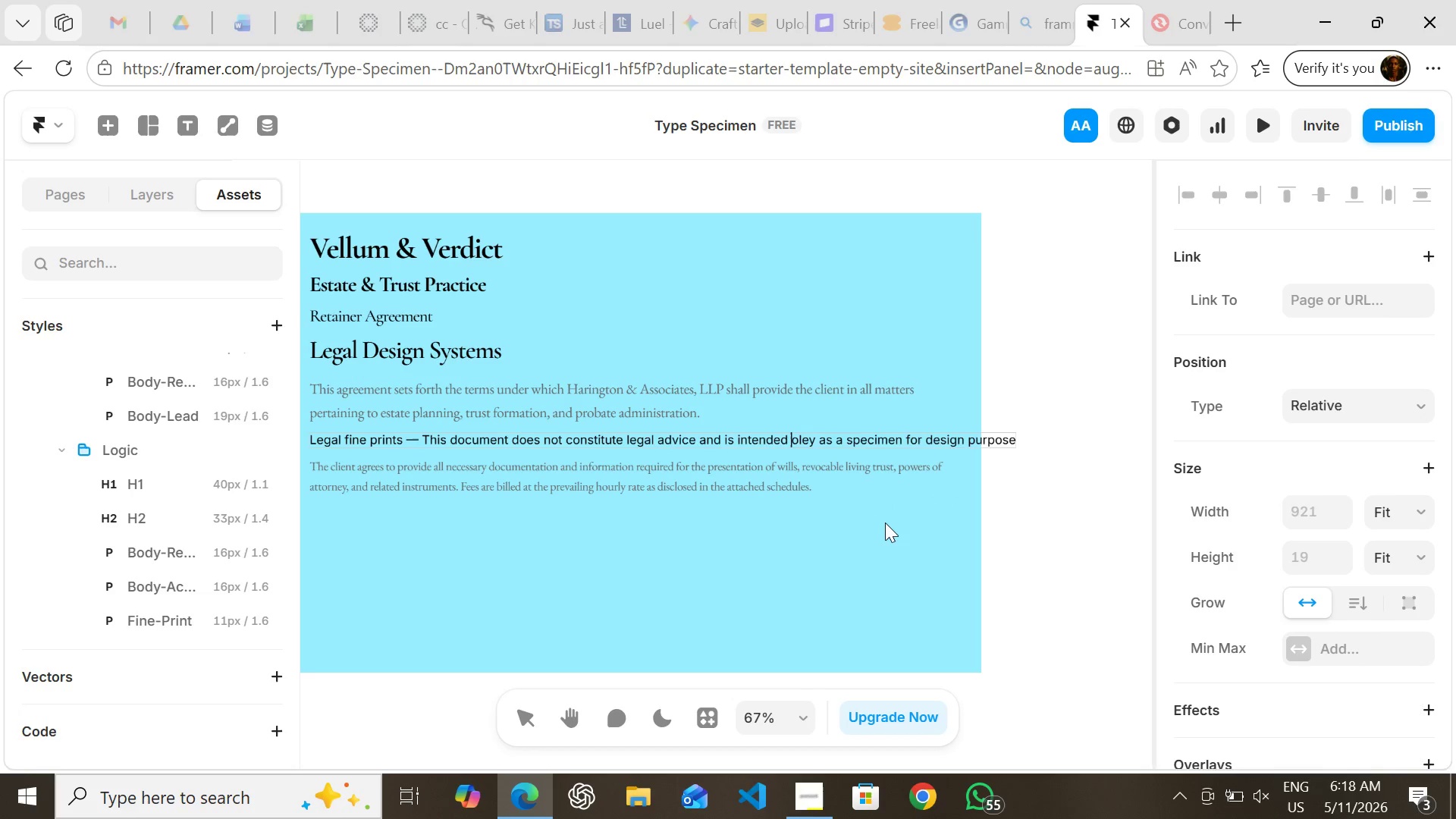 
key(Backspace)
 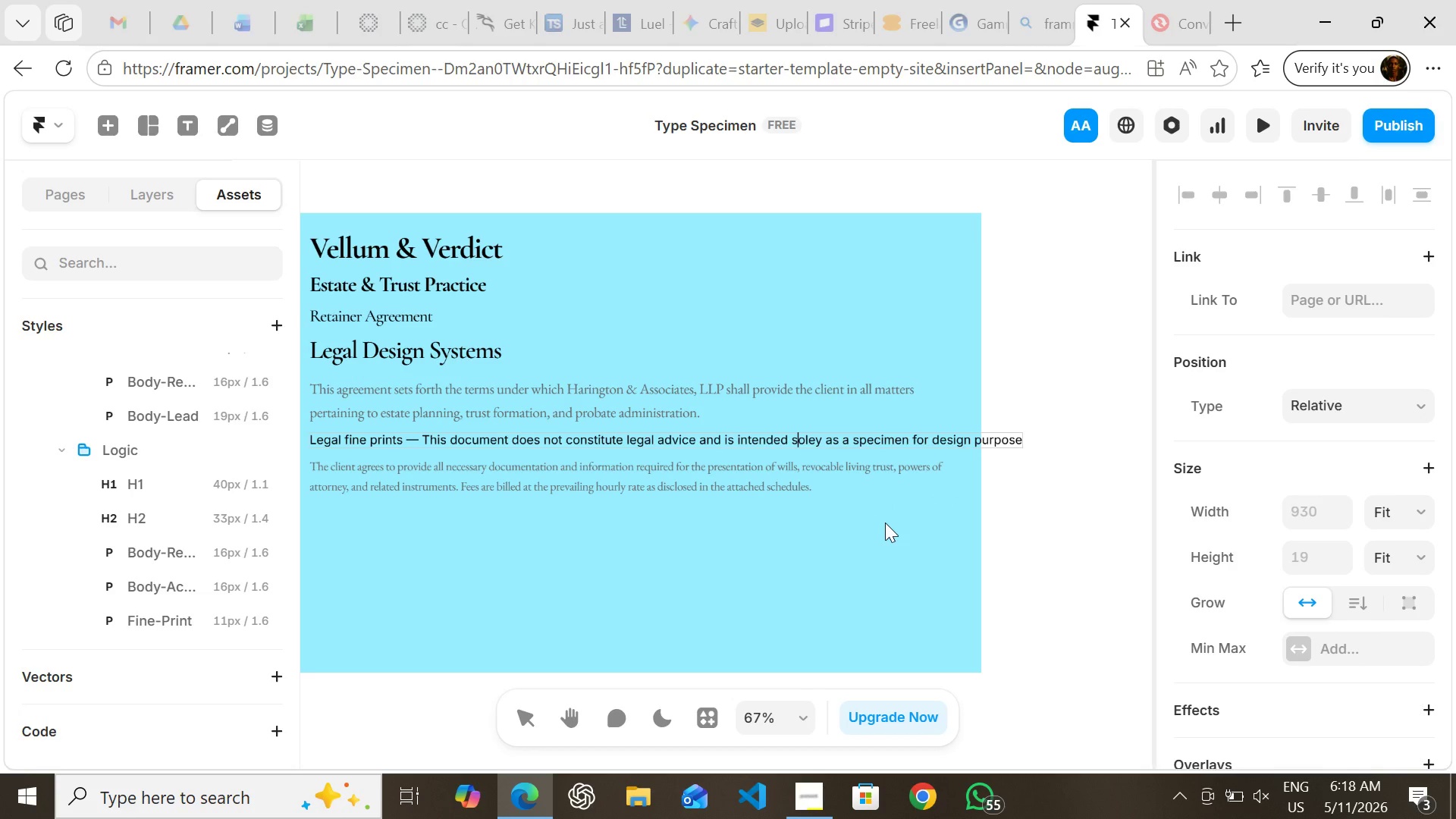 
key(S)
 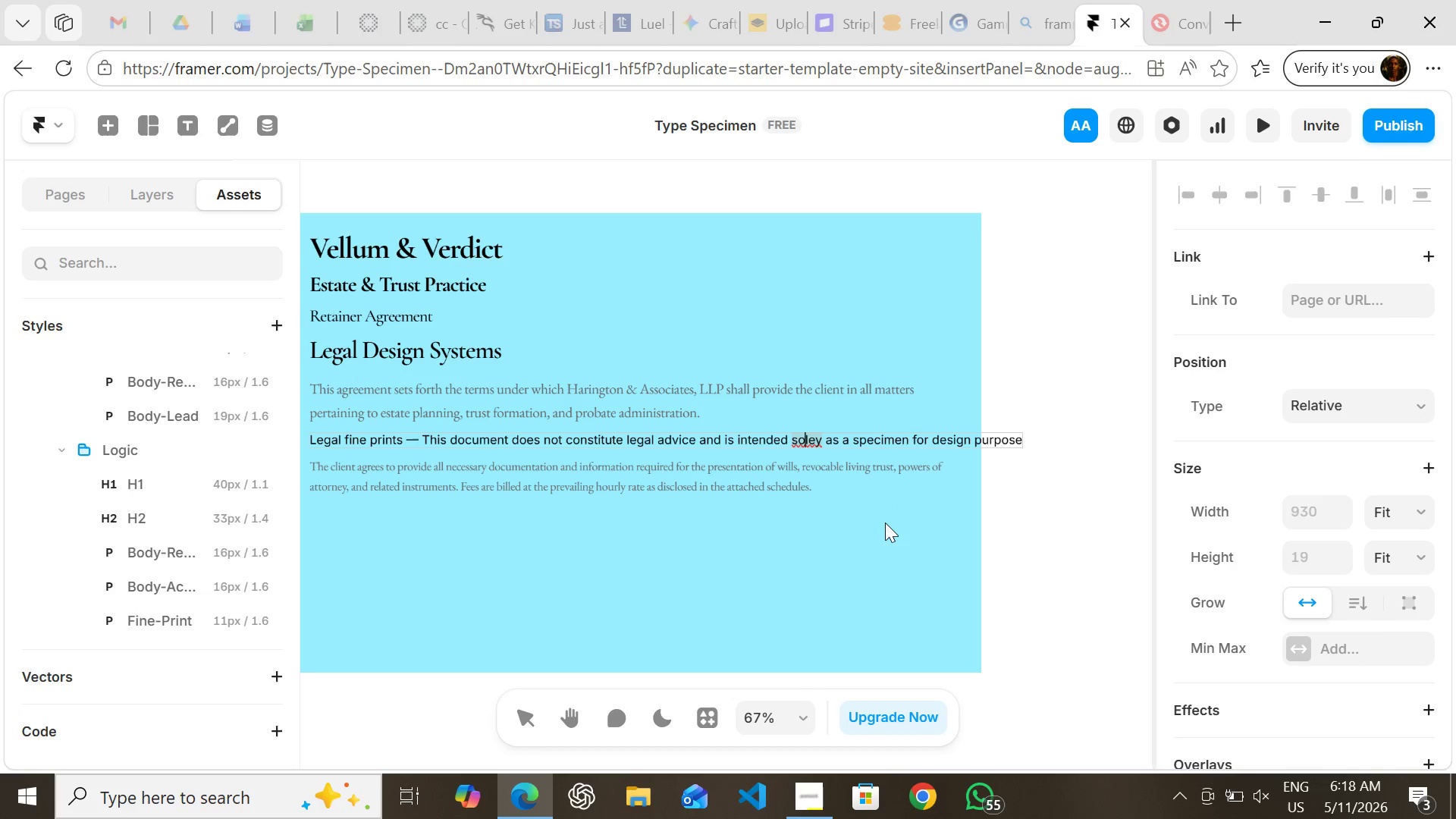 
hold_key(key=ArrowRight, duration=0.64)
 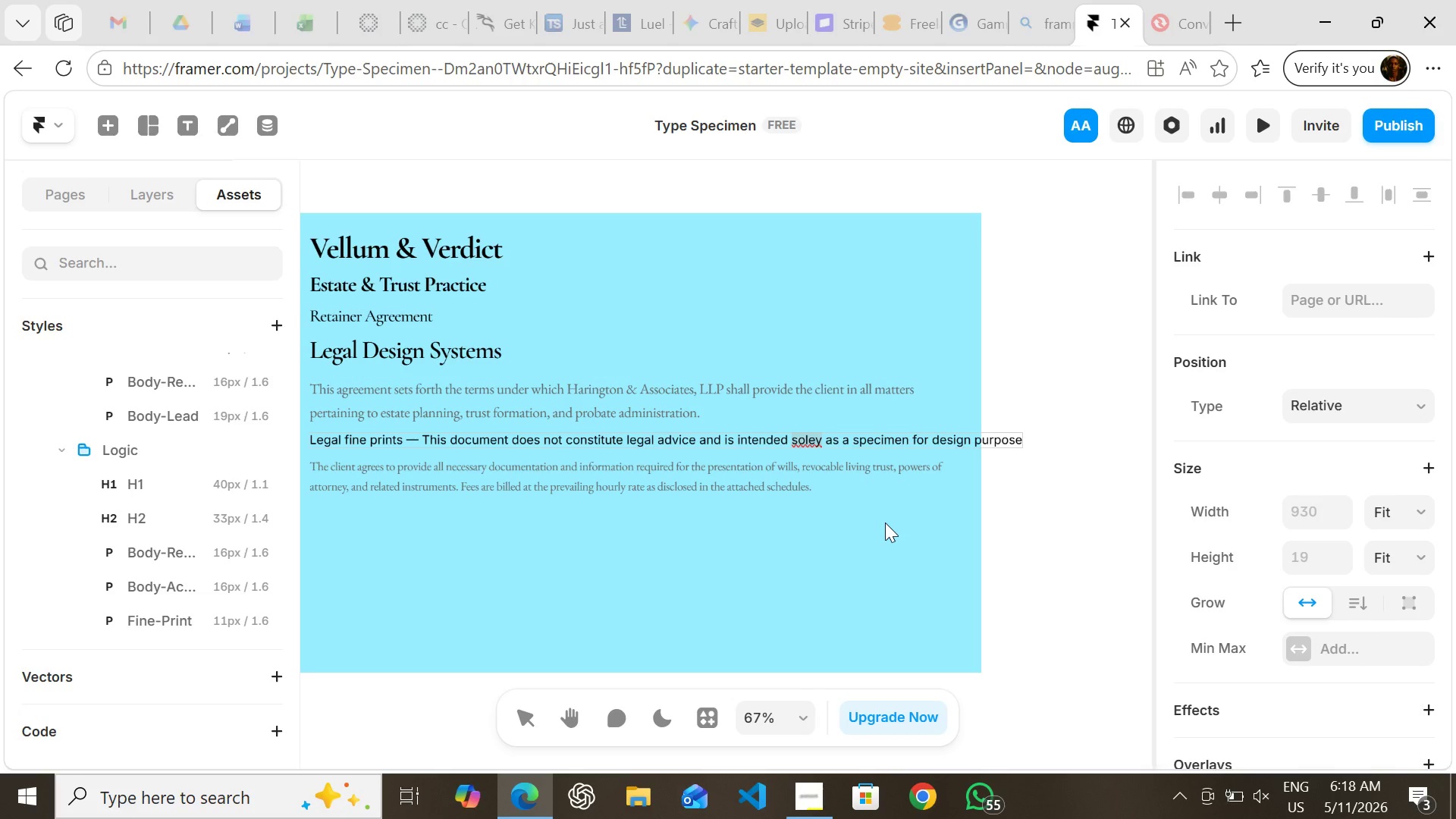 
hold_key(key=ArrowRight, duration=13.5)
 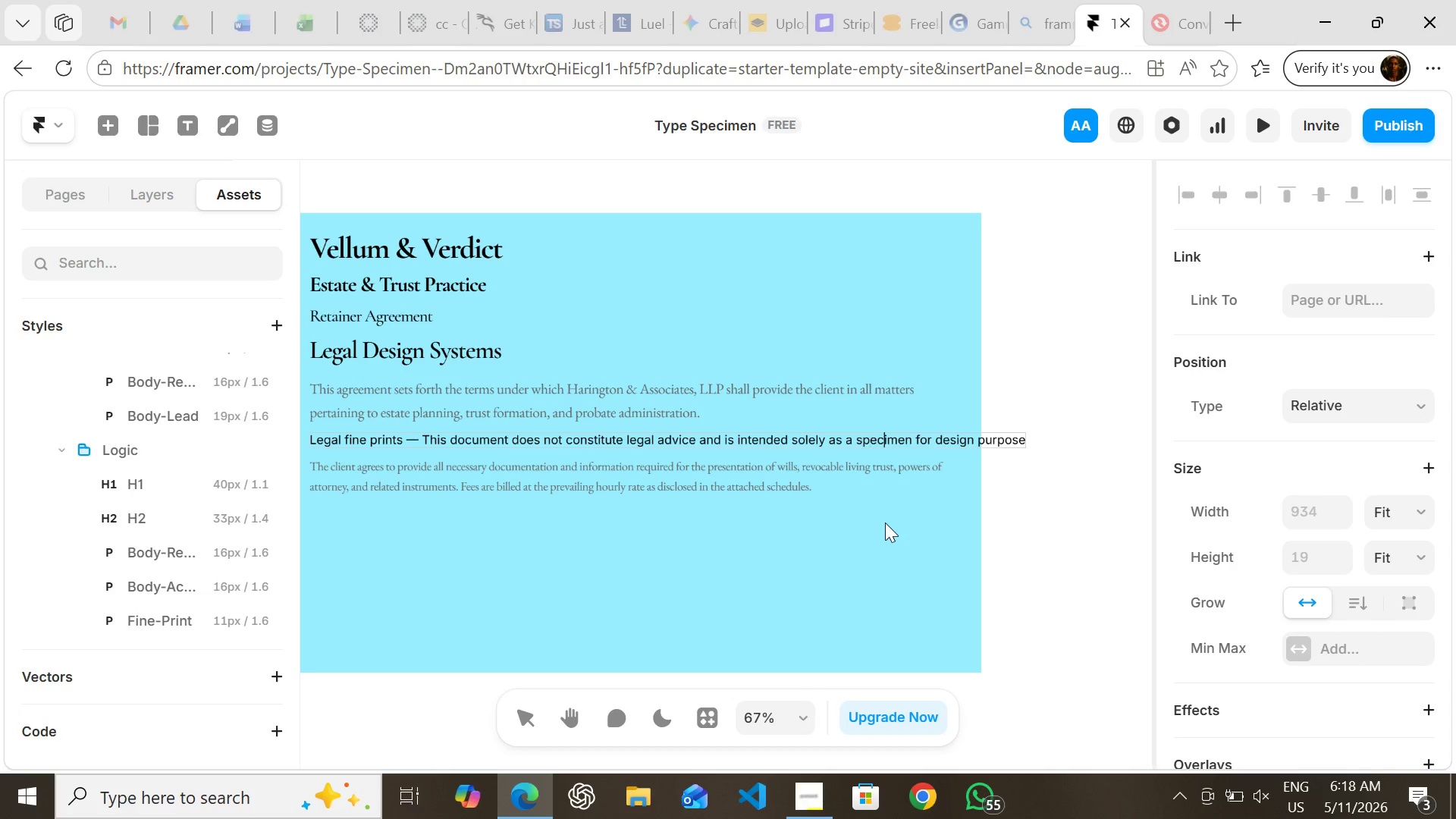 
key(ArrowLeft)
 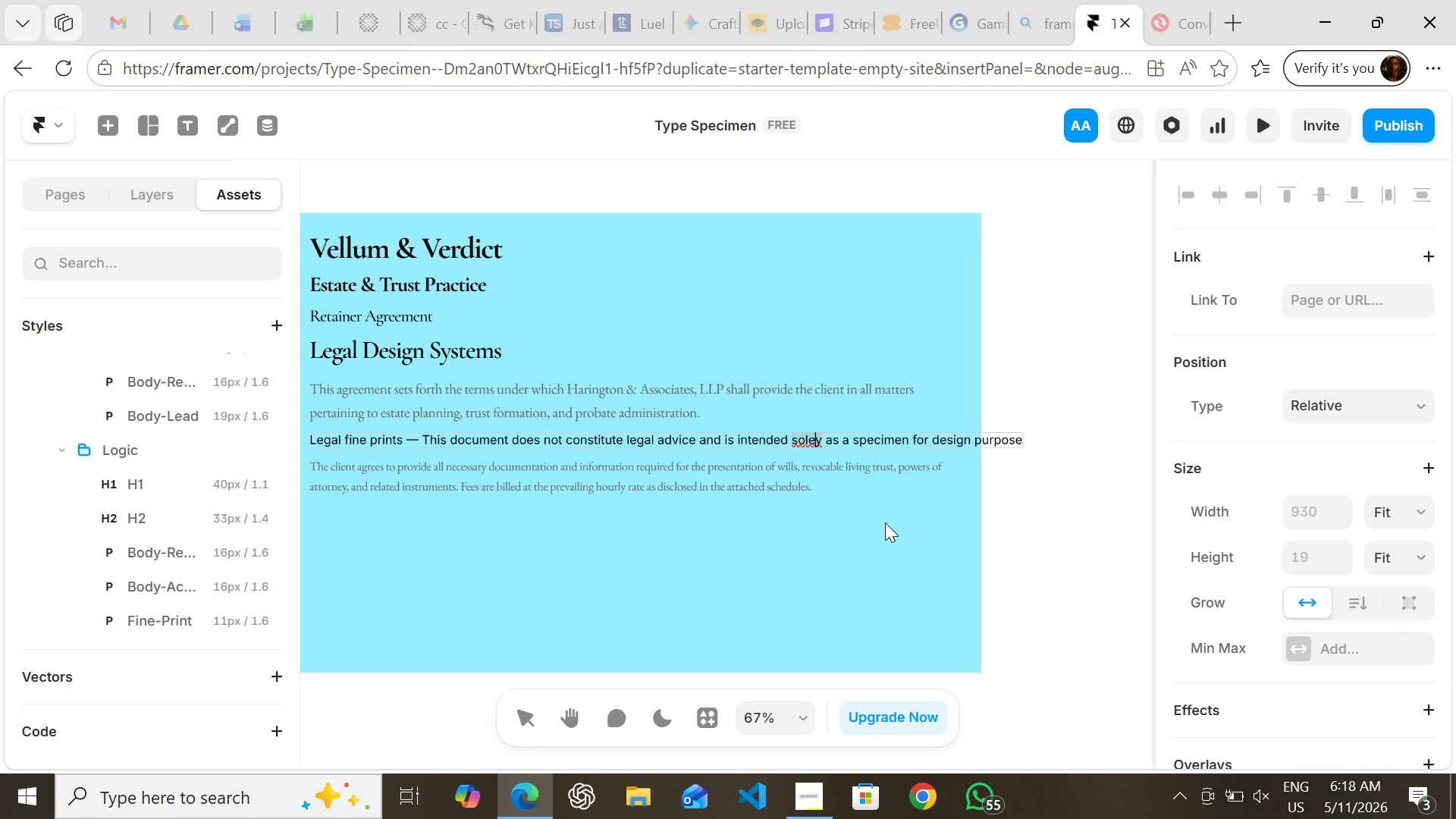 
key(ArrowLeft)
 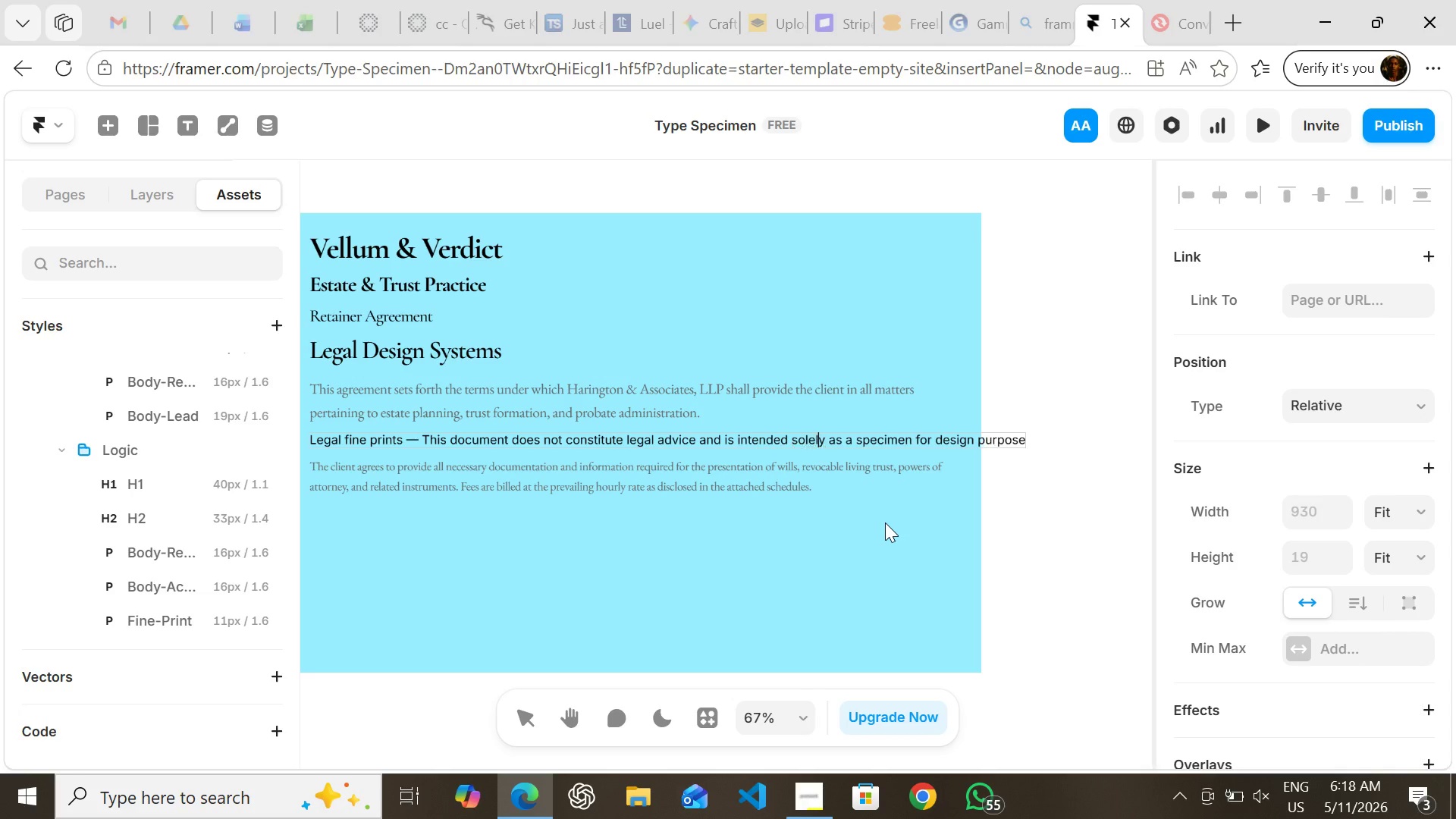 
key(L)
 